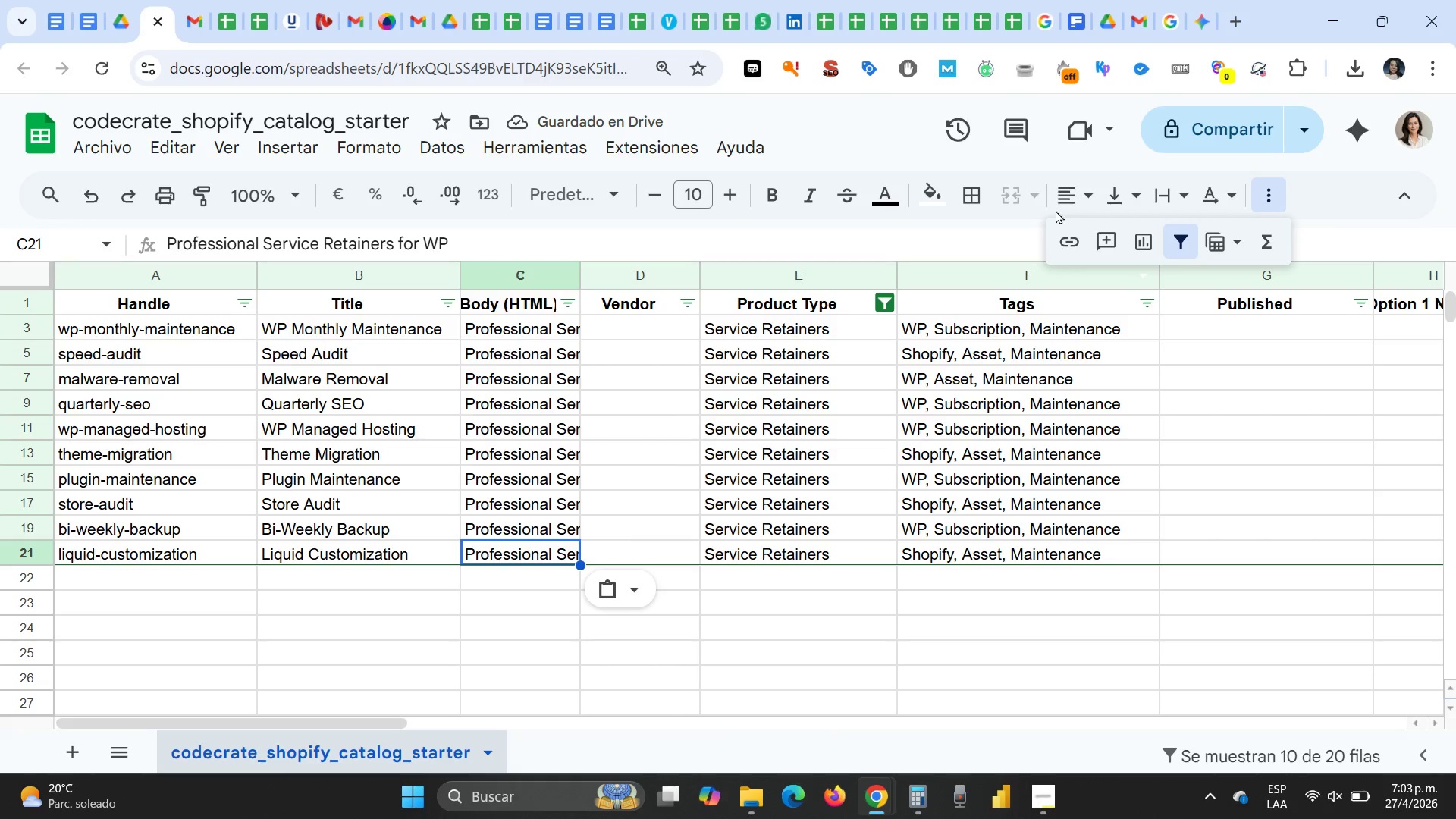 
wait(5.45)
 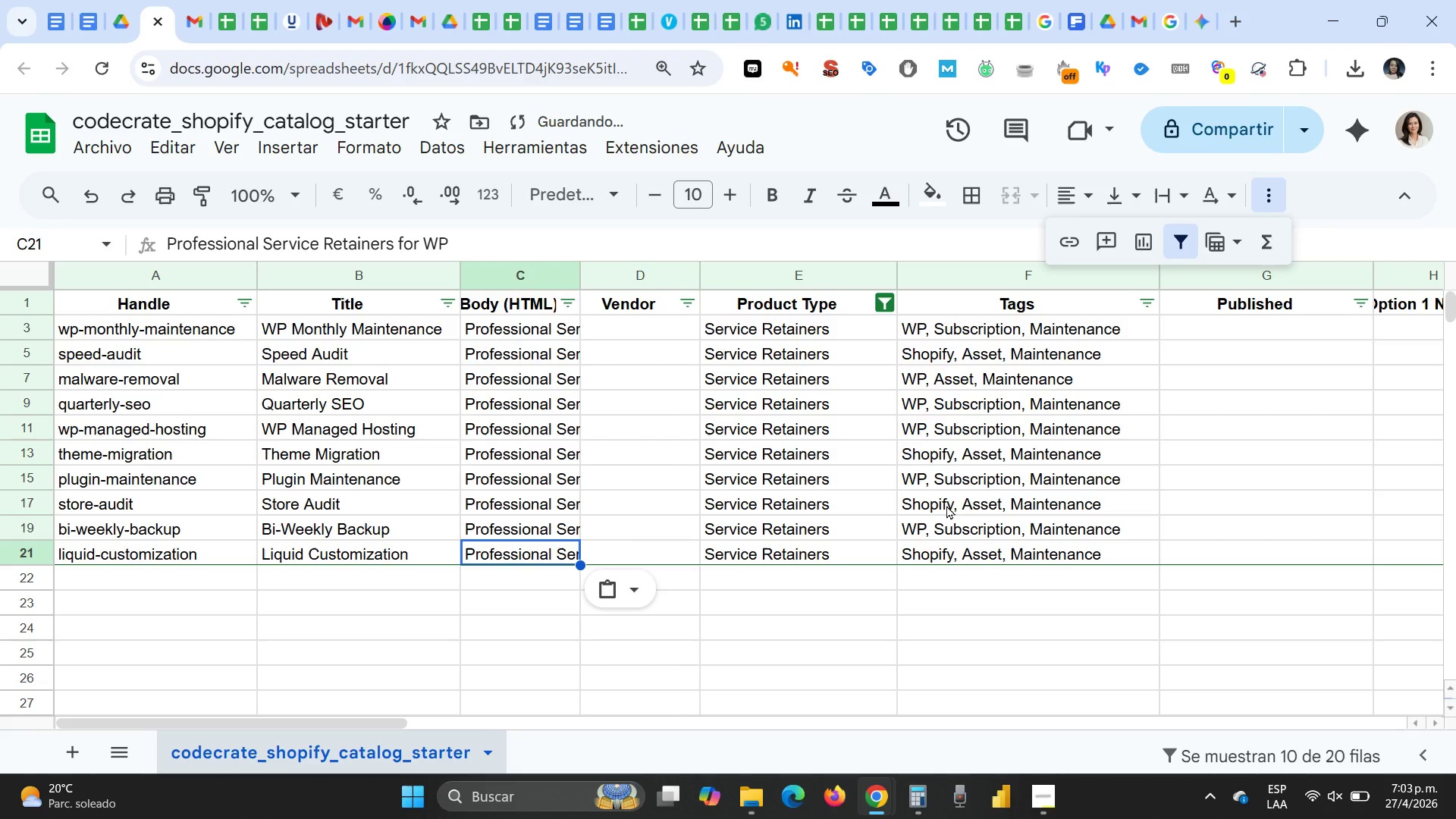 
left_click([883, 300])
 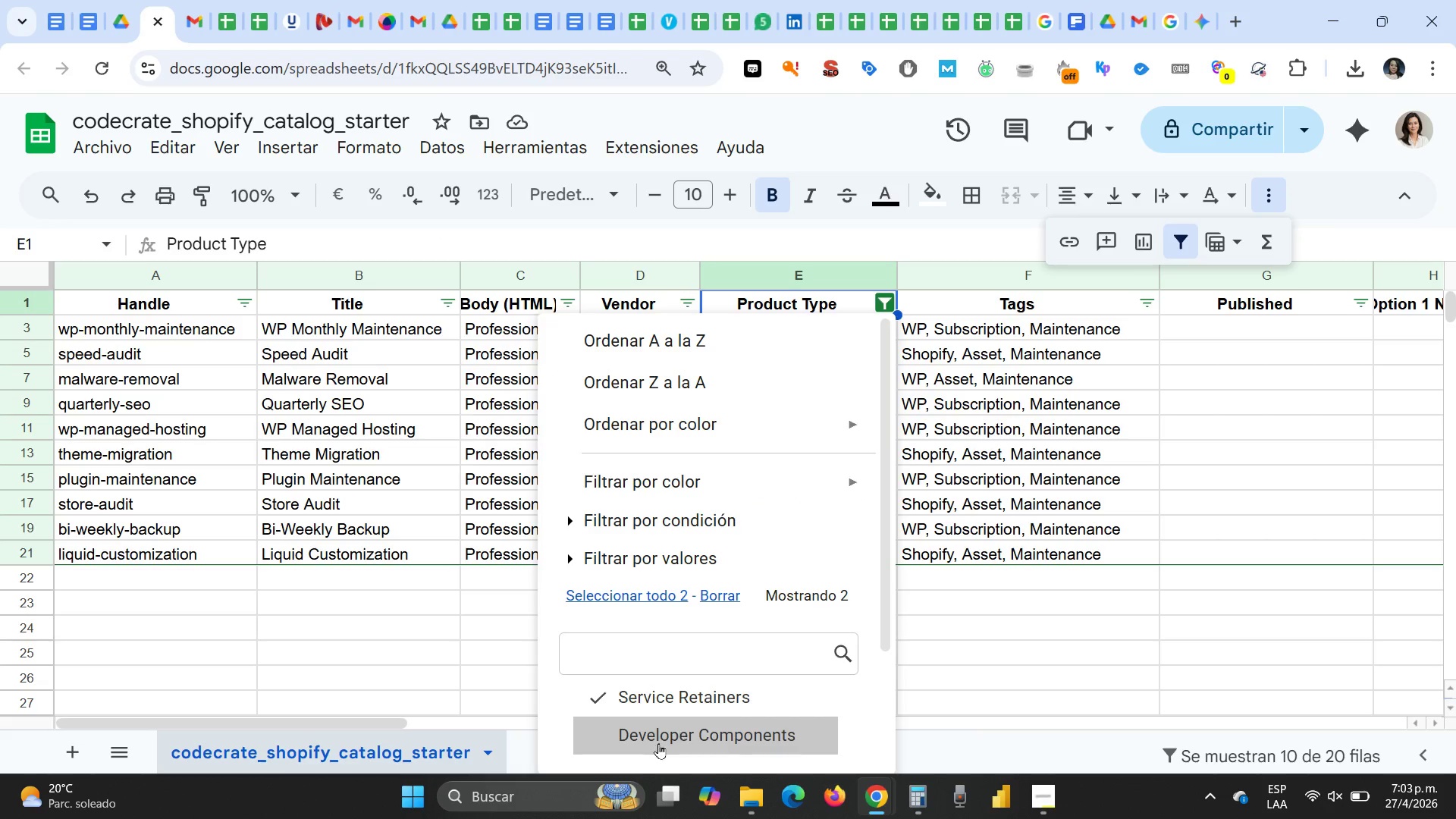 
left_click([657, 743])
 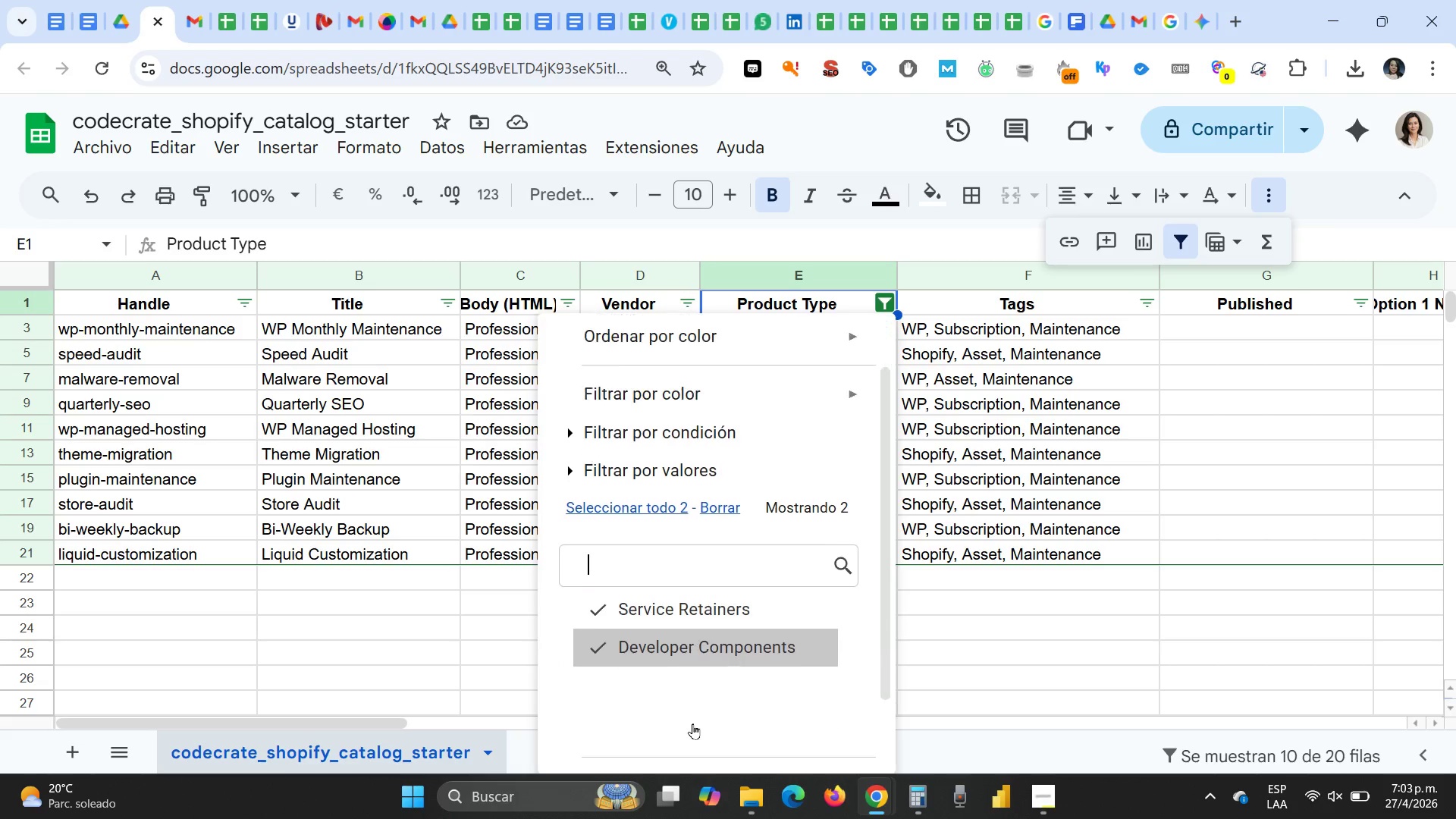 
scroll: coordinate [692, 723], scroll_direction: down, amount: 2.0
 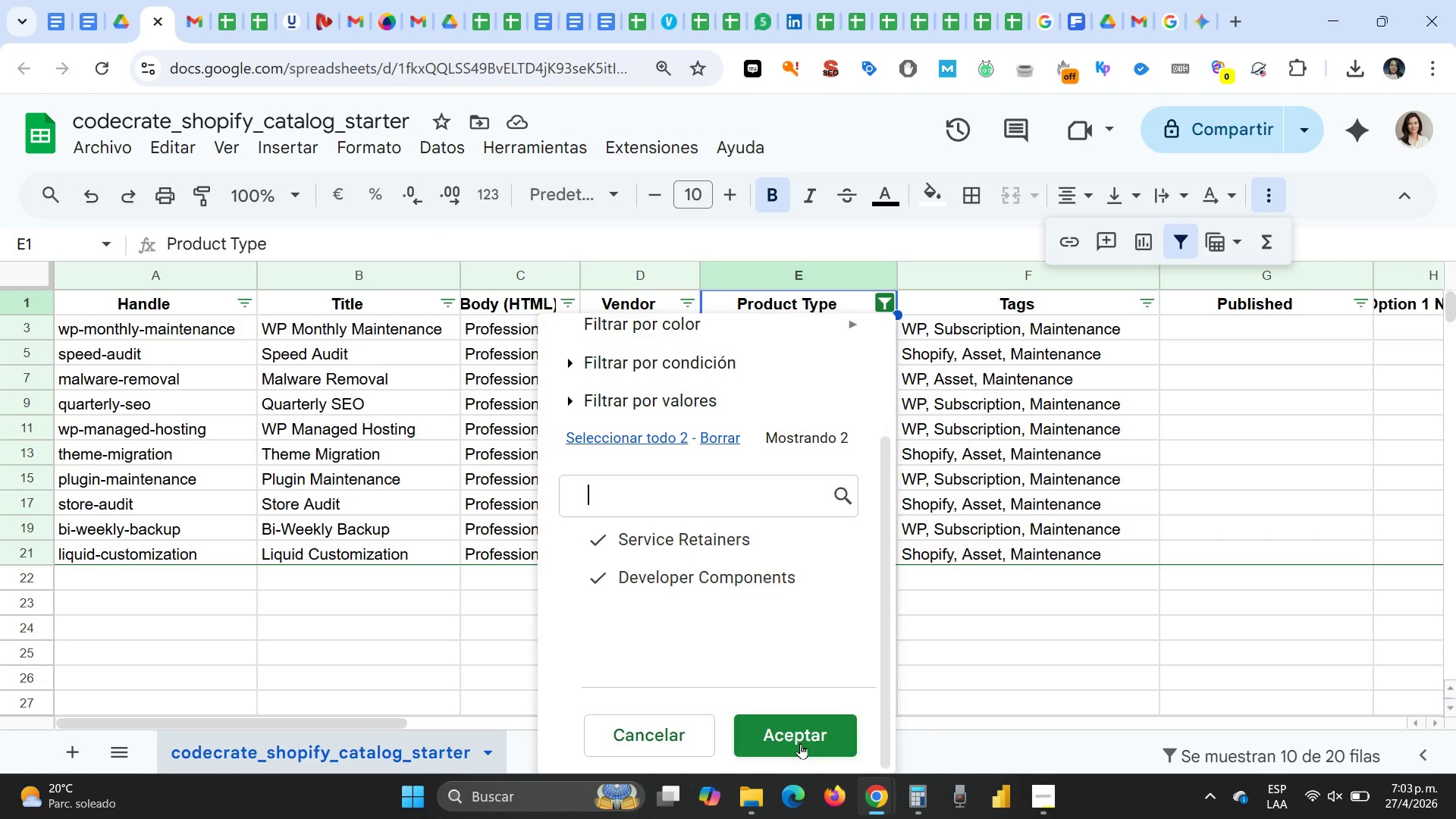 
left_click([800, 743])
 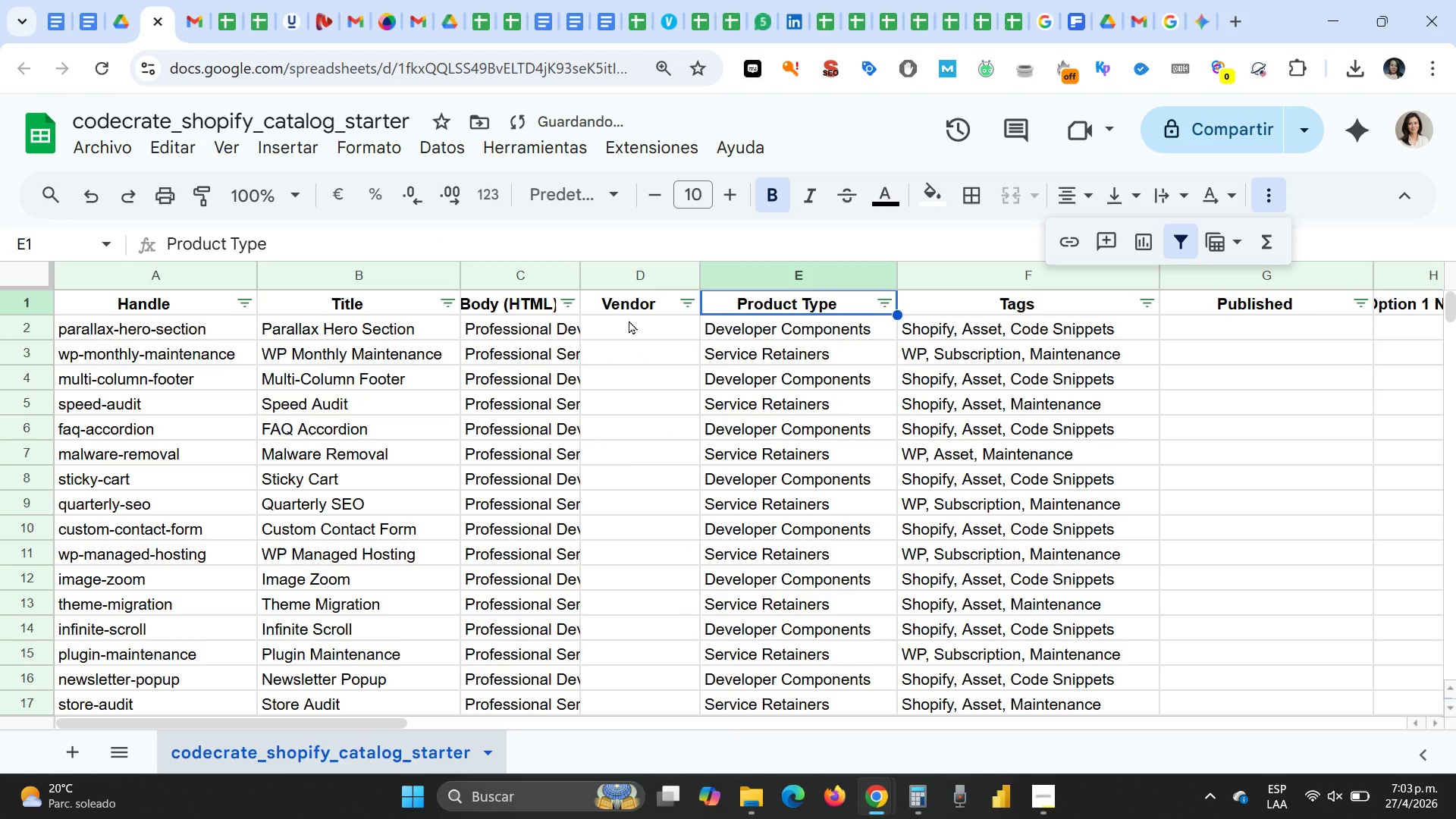 
left_click([629, 320])
 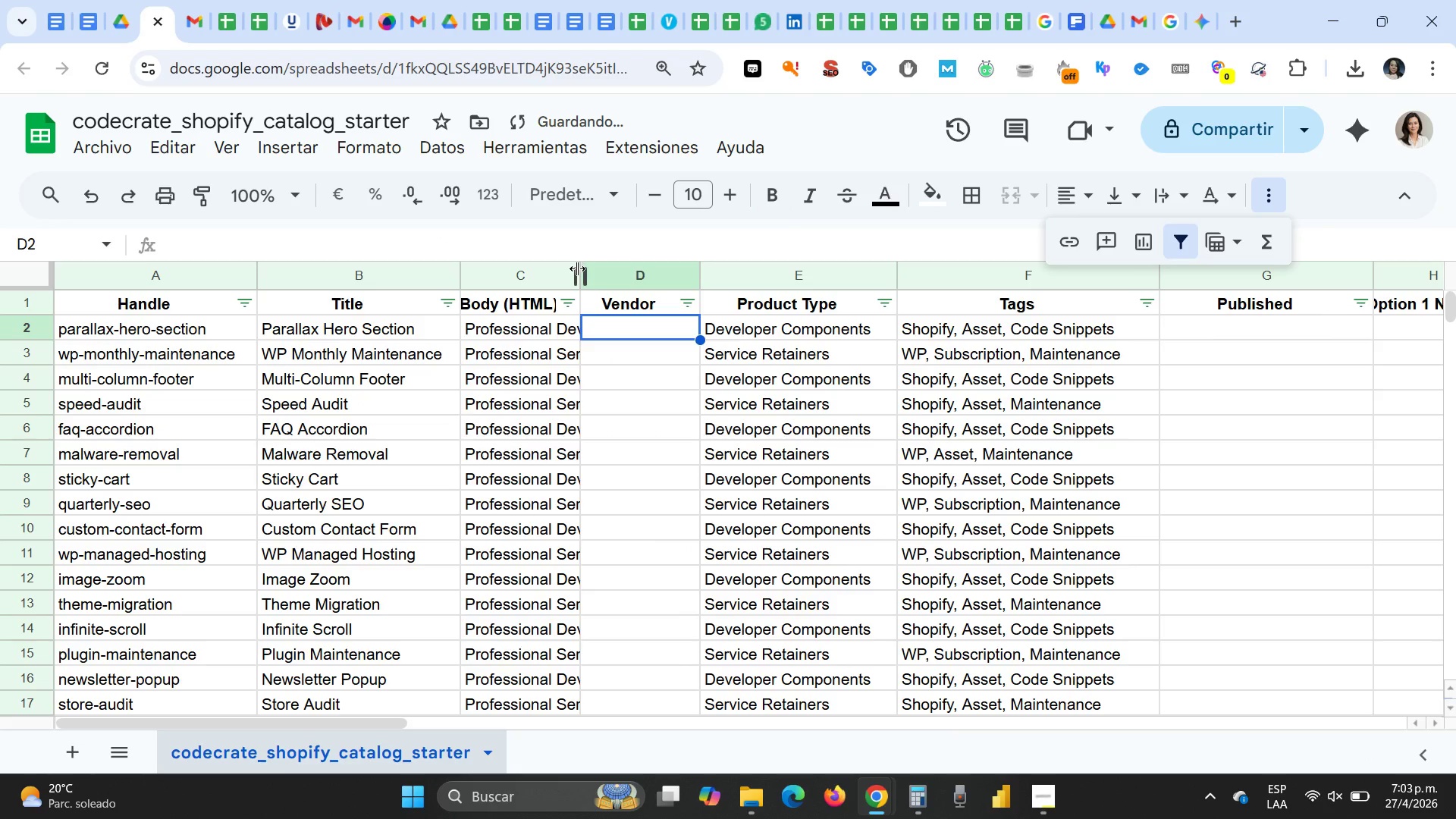 
left_click_drag(start_coordinate=[577, 268], to_coordinate=[648, 280])
 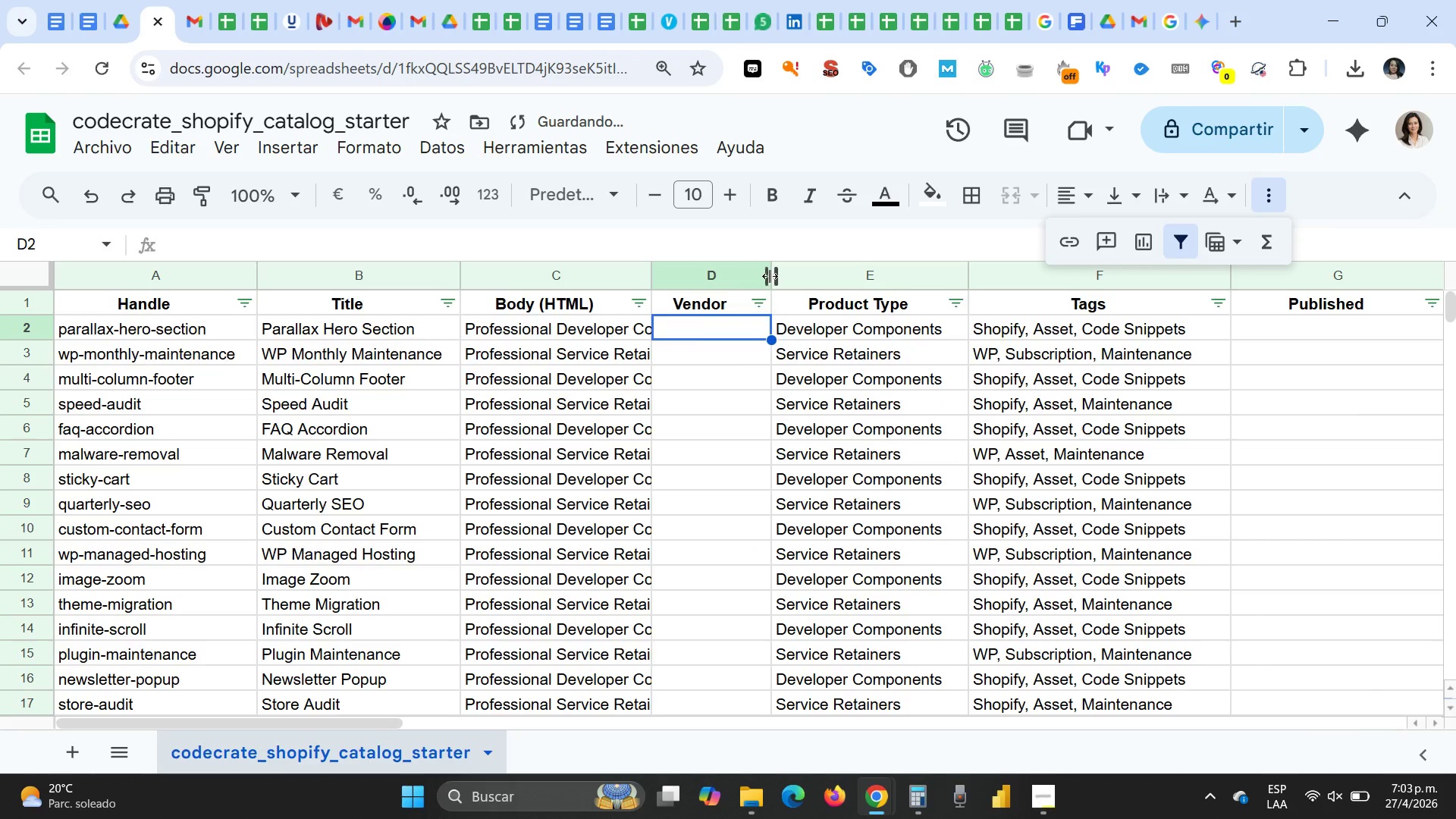 
left_click_drag(start_coordinate=[772, 272], to_coordinate=[831, 285])
 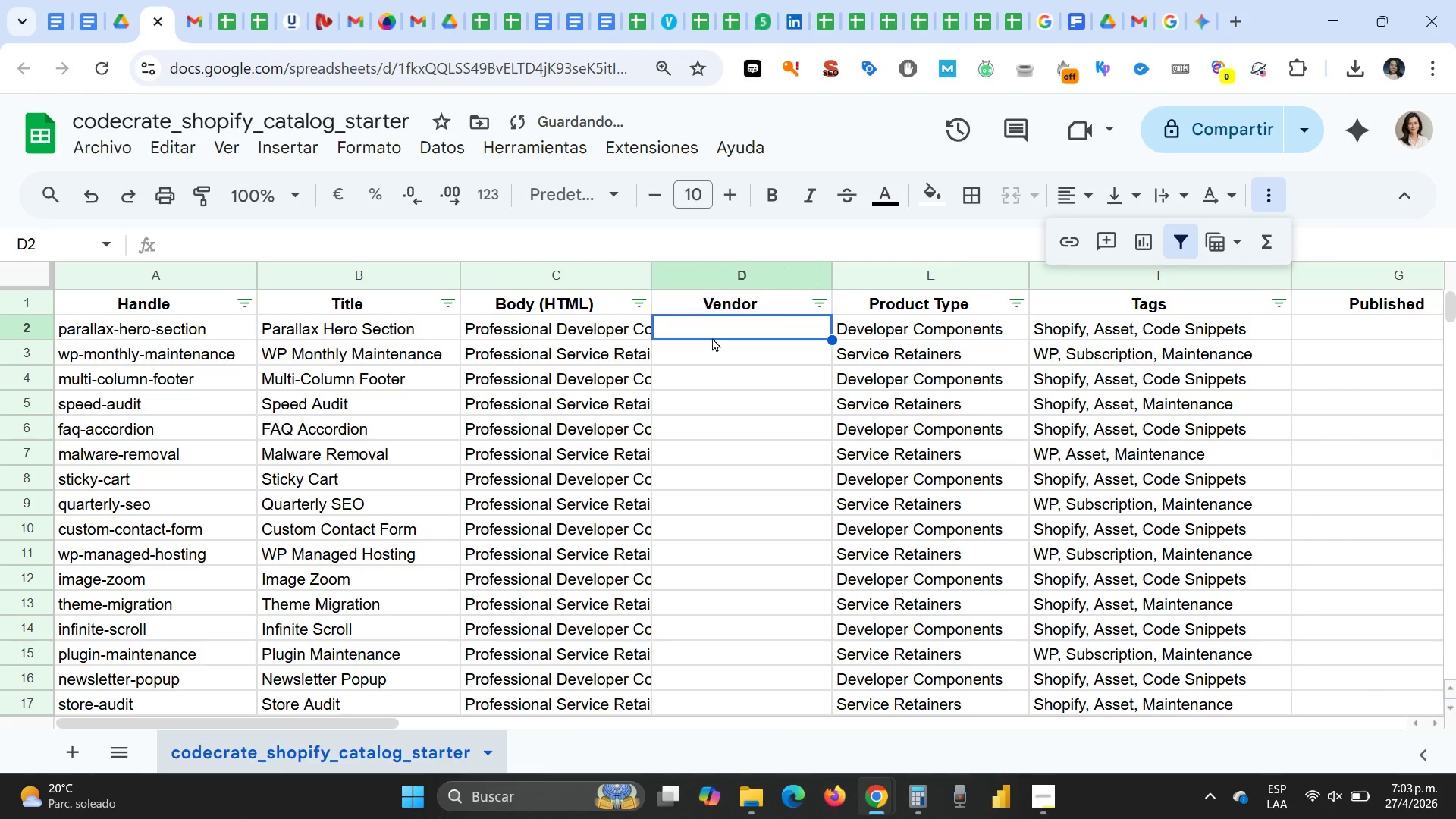 
type(CodeCrate ^ Co.)
 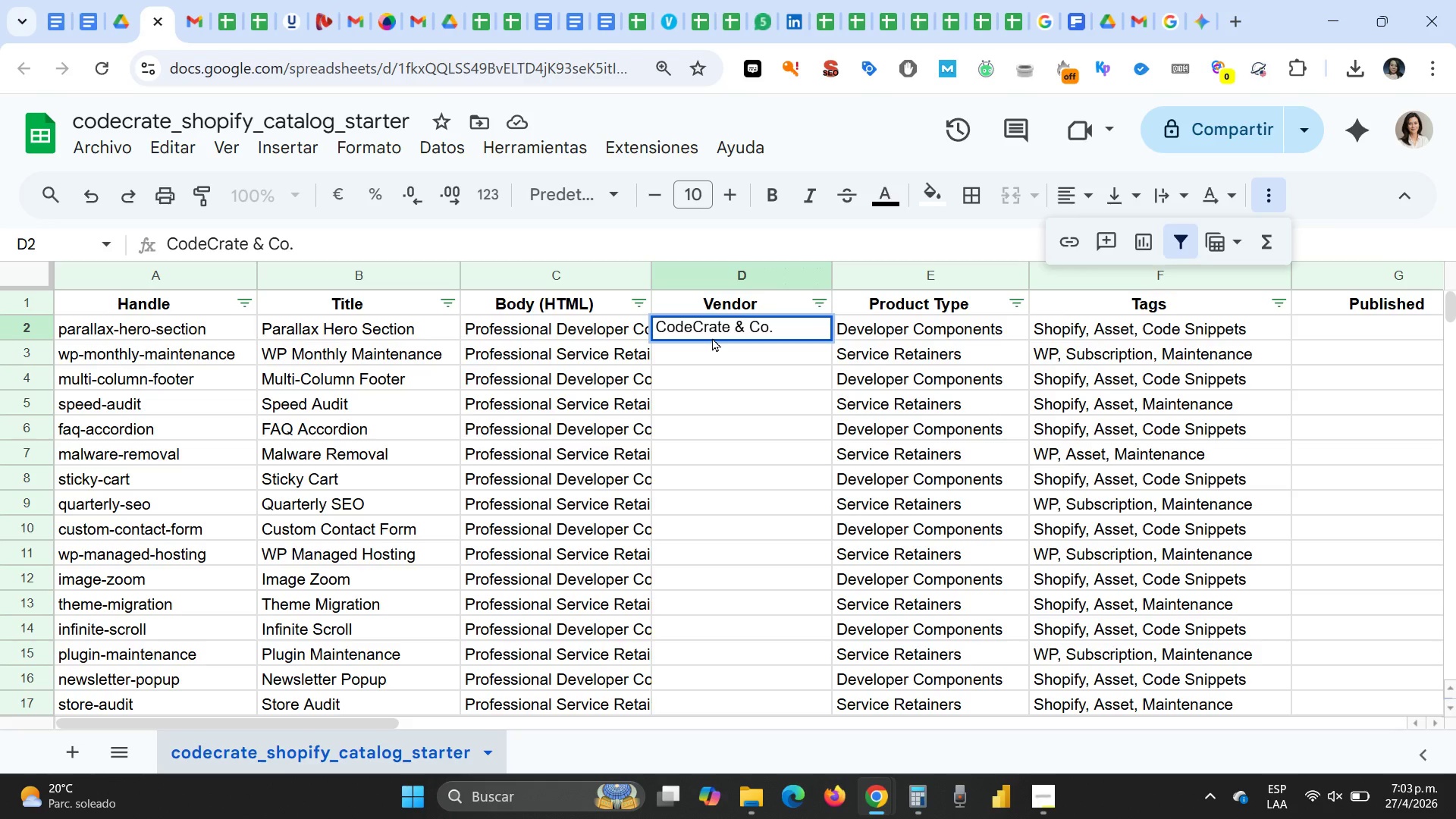 
key(Enter)
 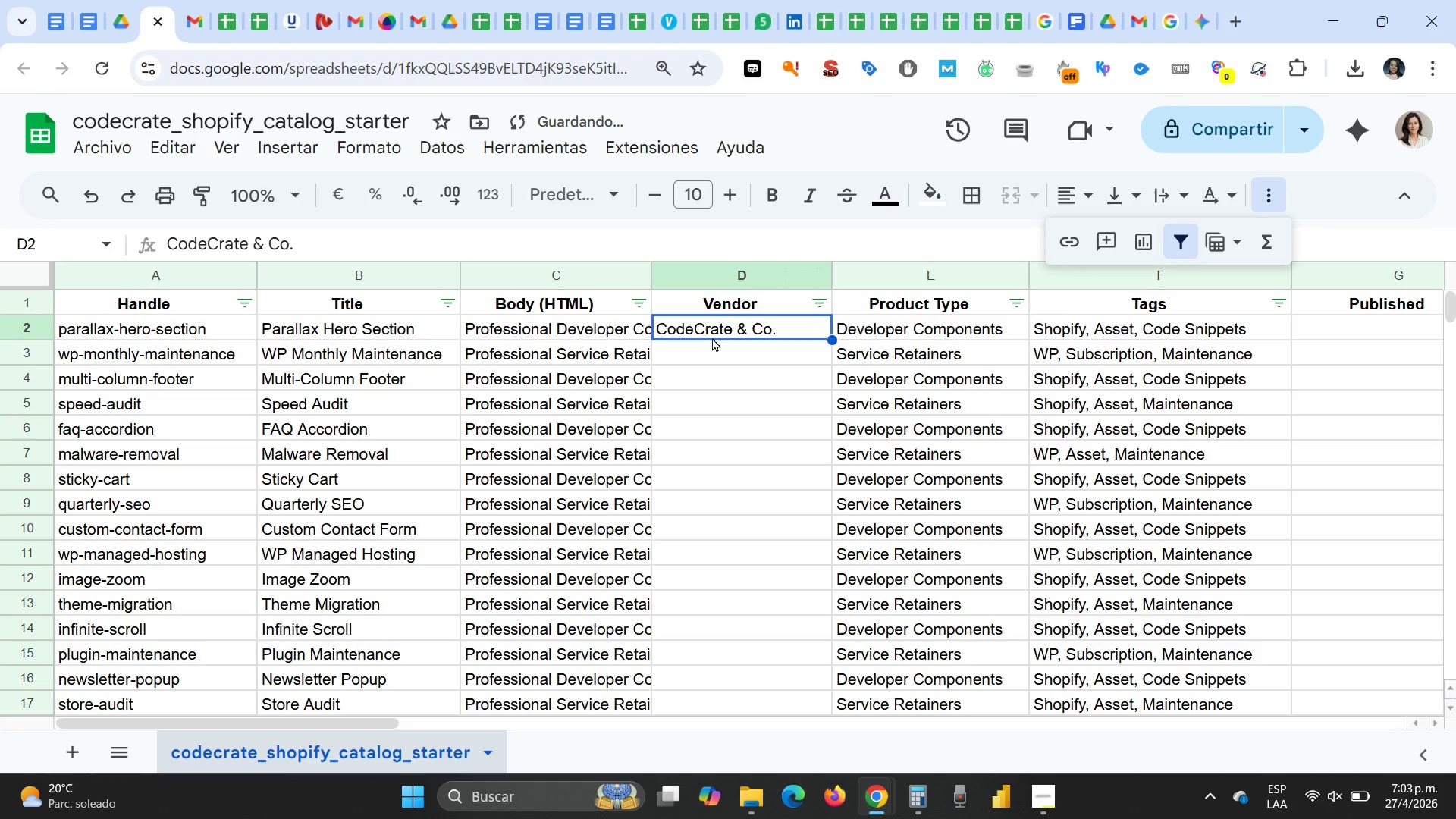 
key(ArrowUp)
 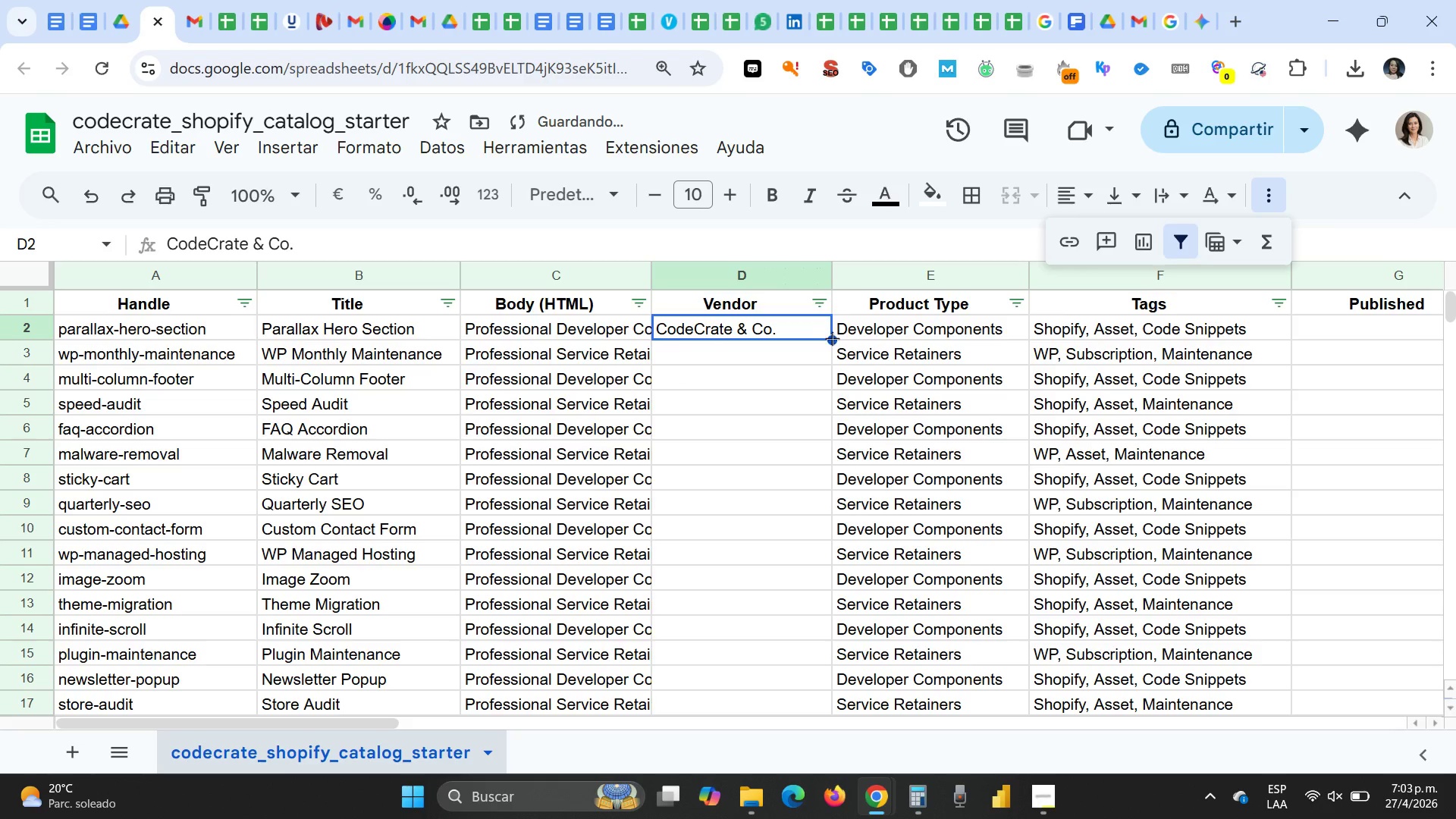 
left_click_drag(start_coordinate=[830, 338], to_coordinate=[789, 564])
 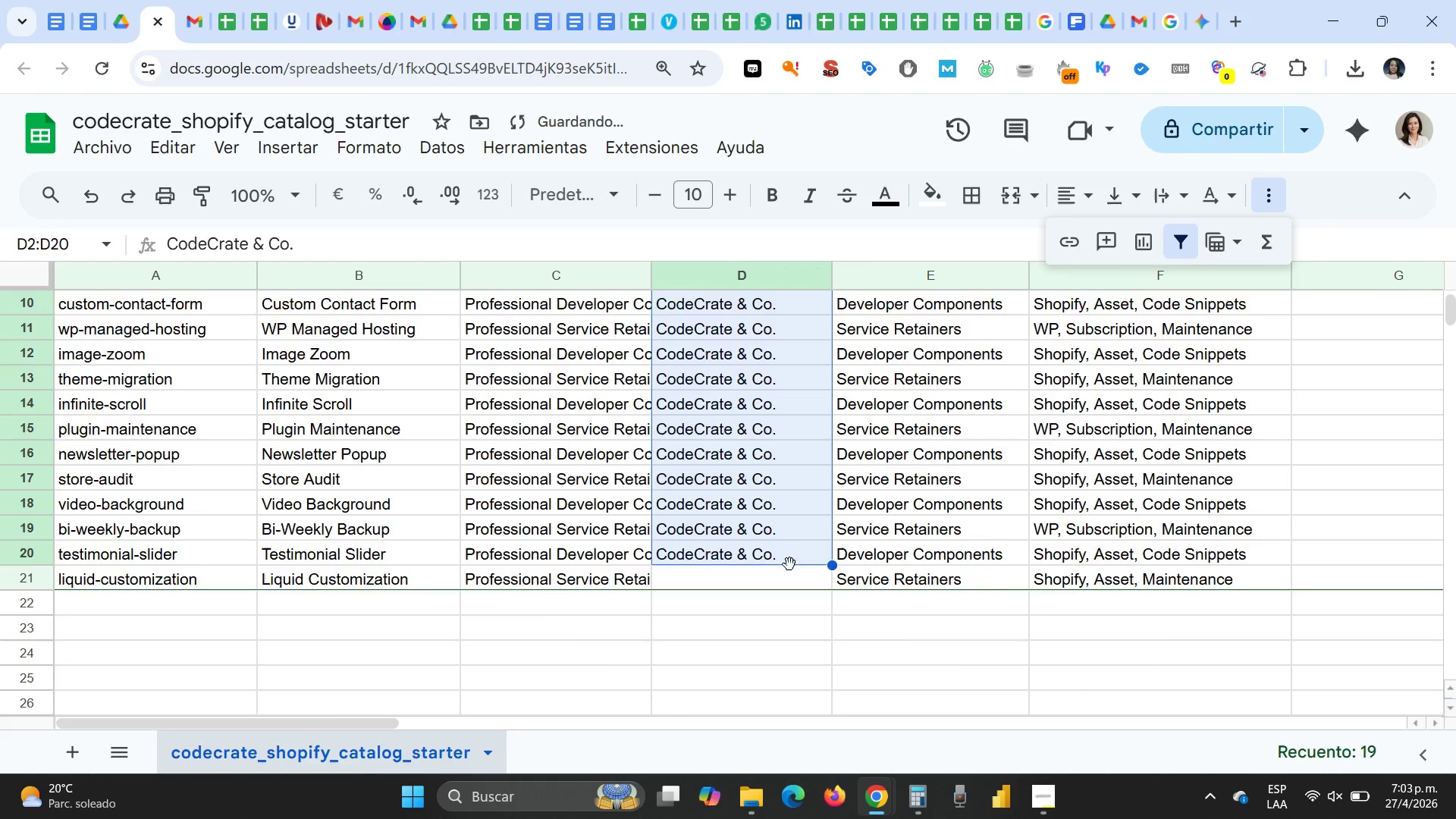 
scroll: coordinate [789, 564], scroll_direction: up, amount: 4.0
 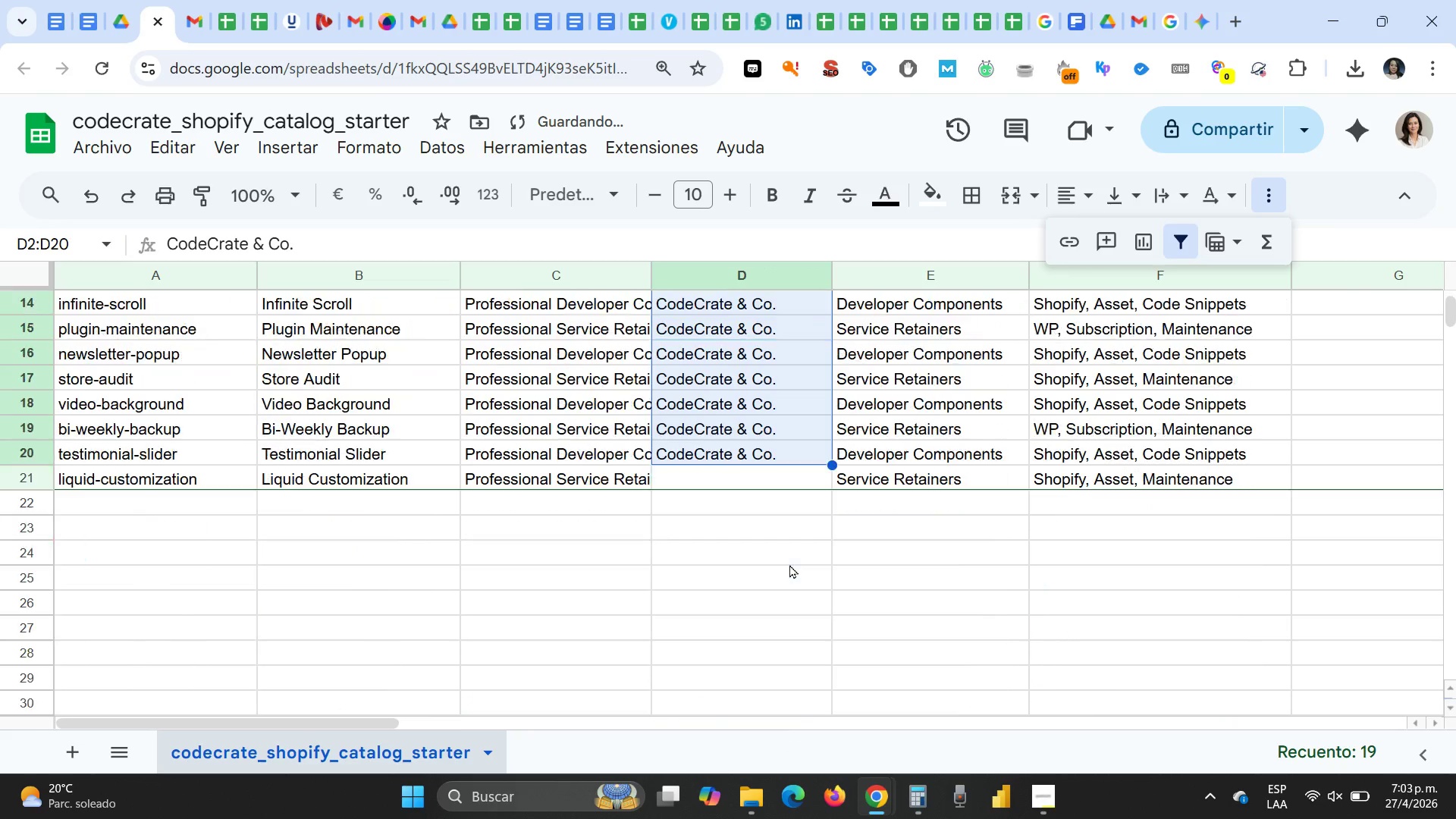 
scroll: coordinate [789, 564], scroll_direction: down, amount: 3.0
 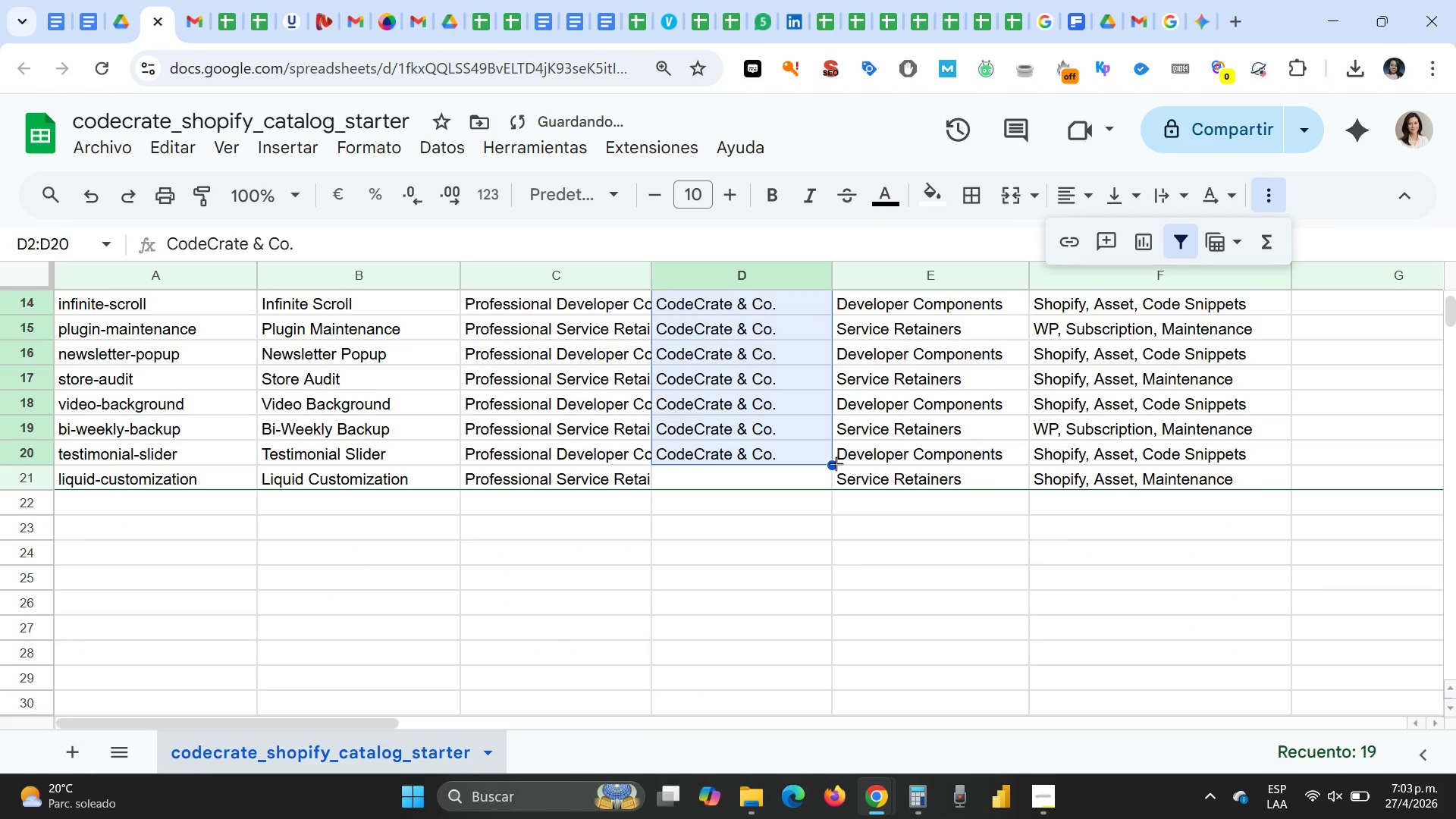 
left_click_drag(start_coordinate=[836, 463], to_coordinate=[828, 476])
 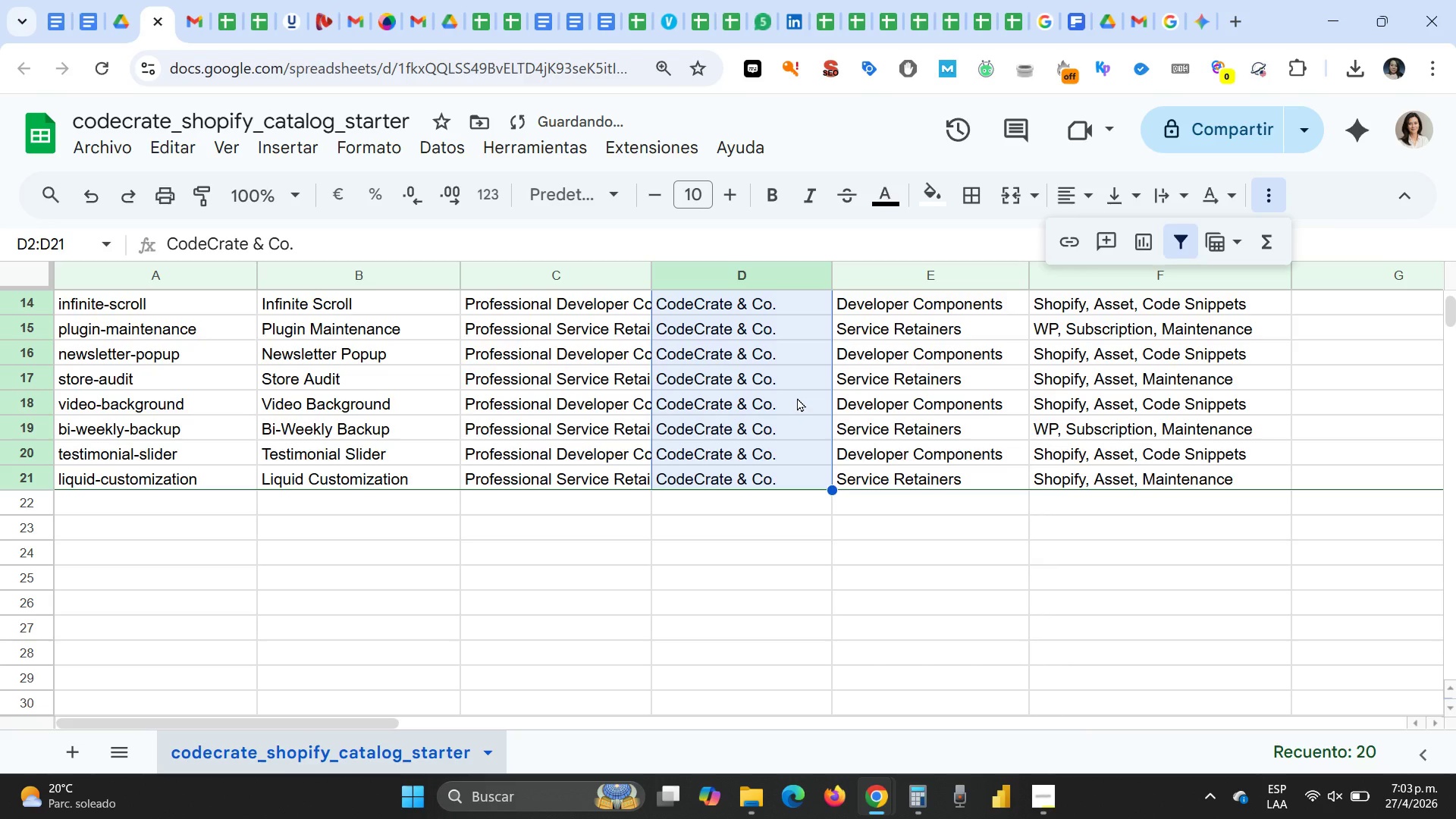 
left_click([797, 397])
 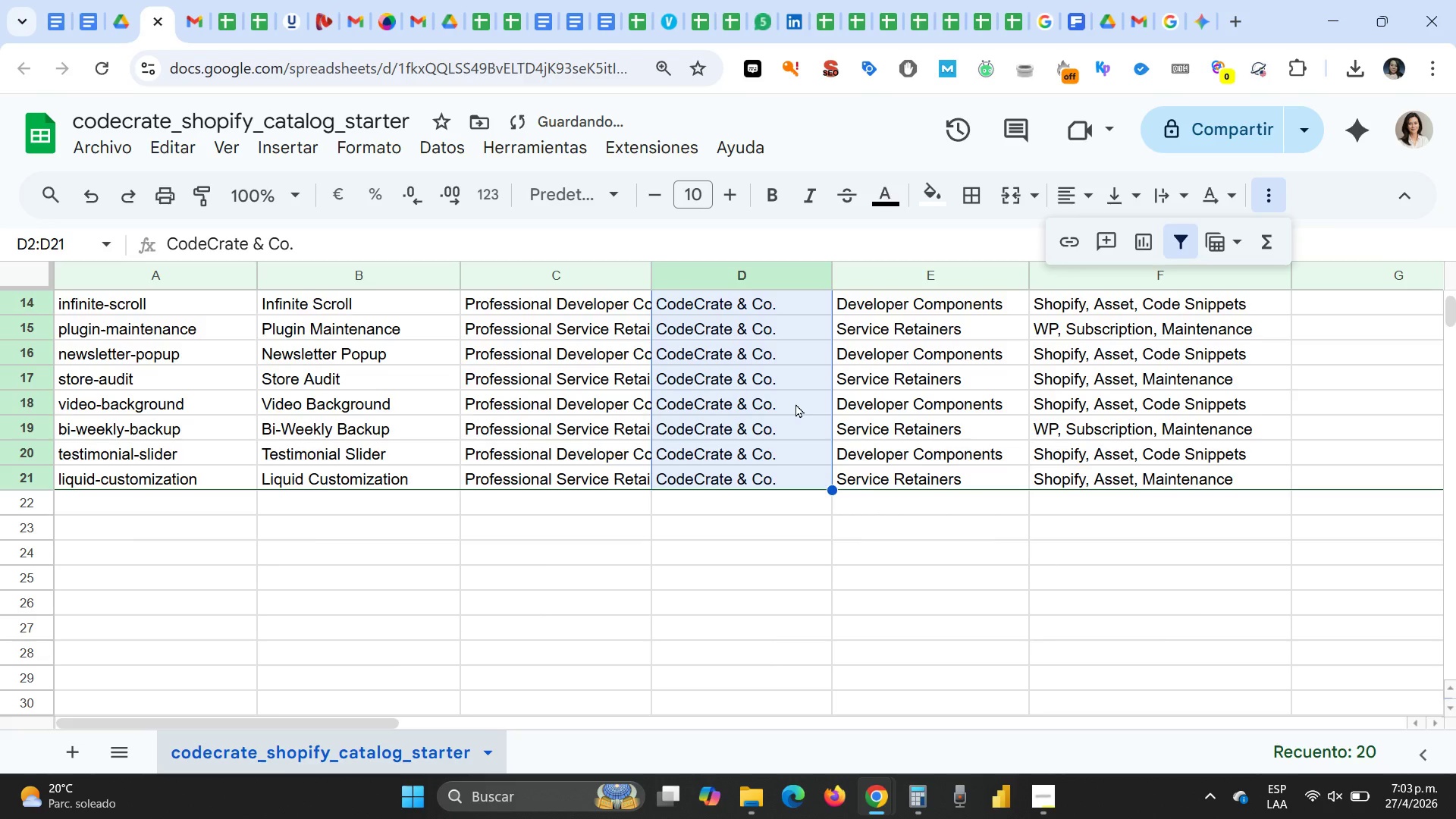 
scroll: coordinate [799, 427], scroll_direction: up, amount: 16.0
 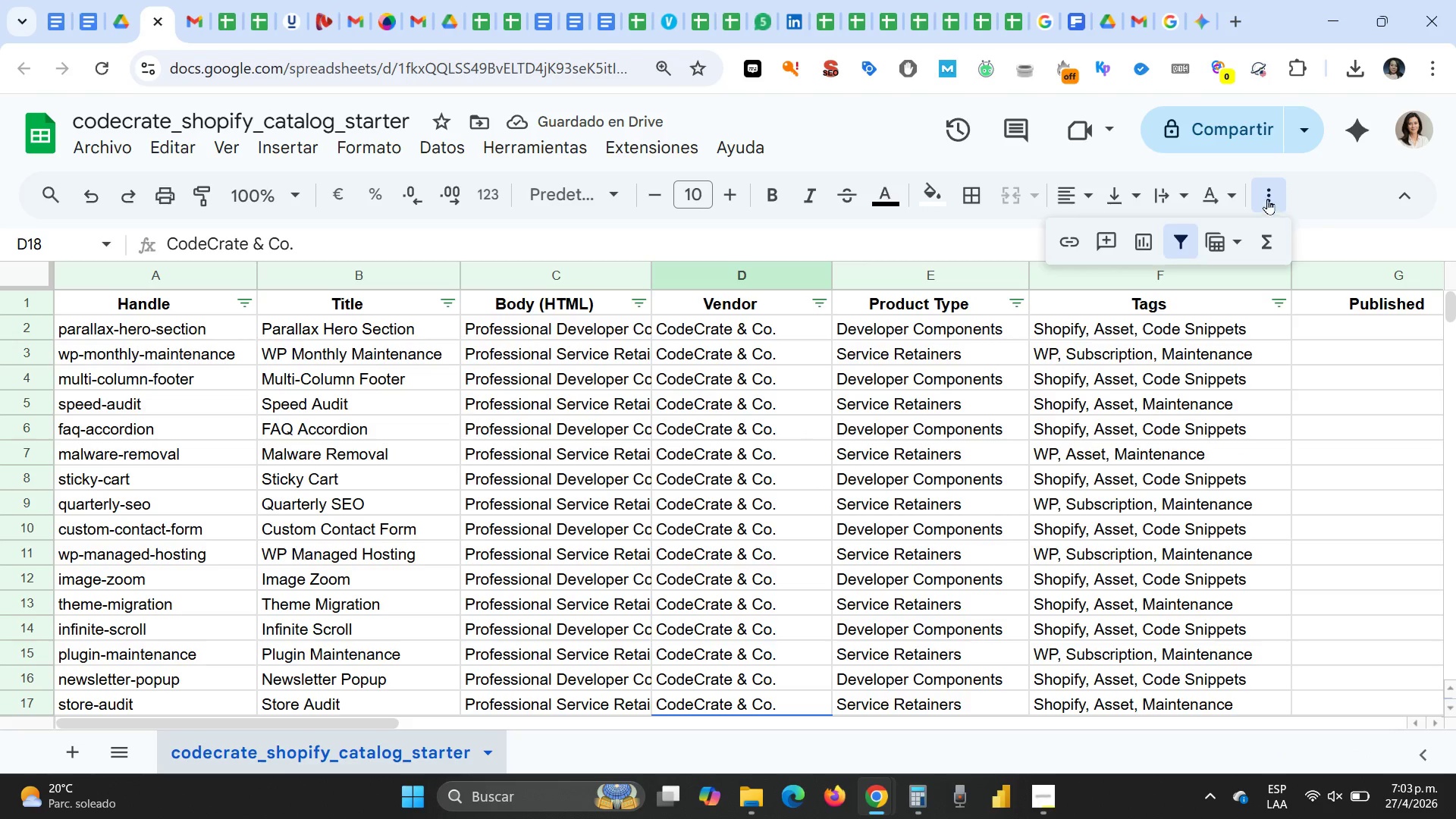 
left_click([1267, 196])
 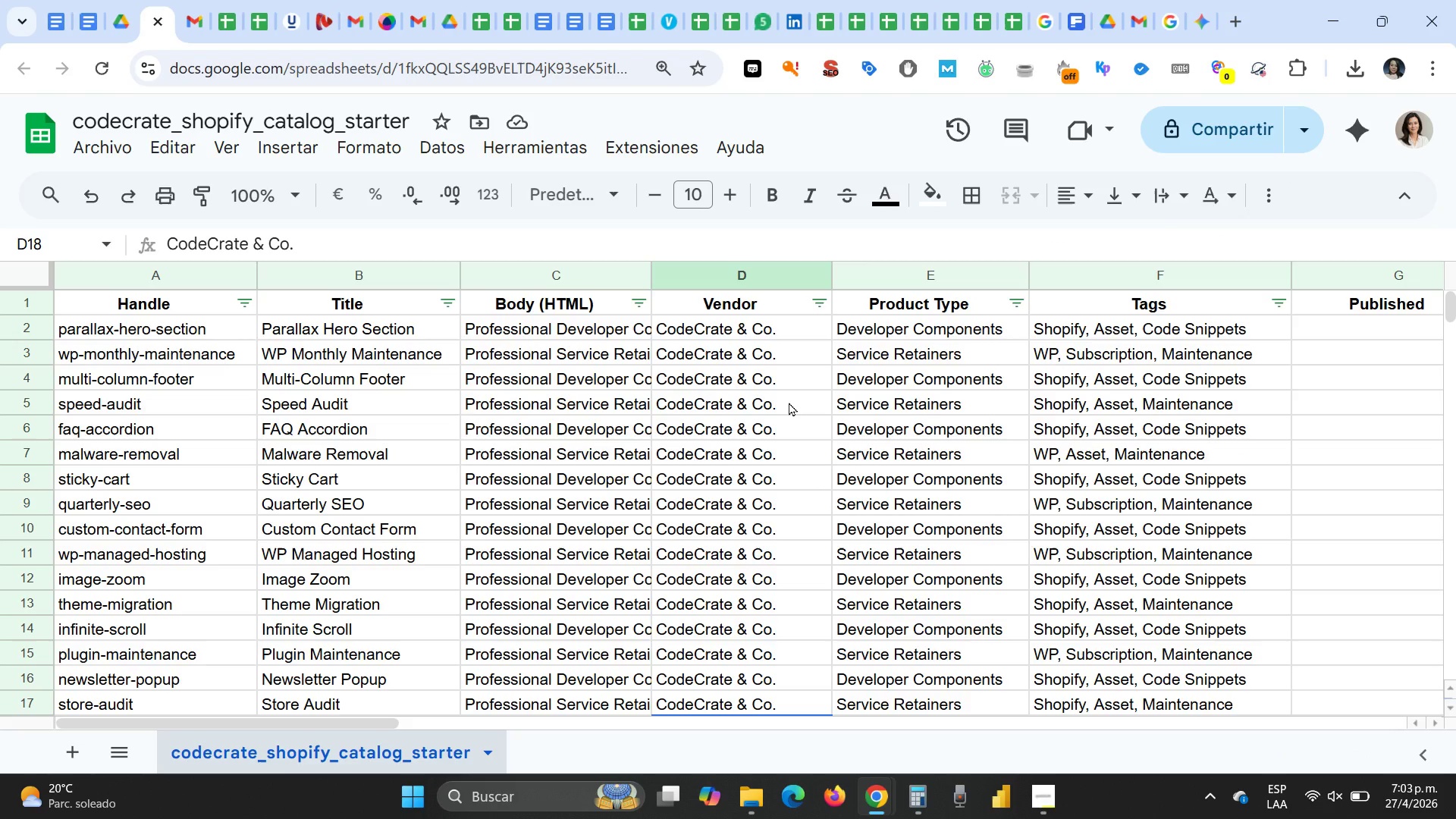 
wait(5.81)
 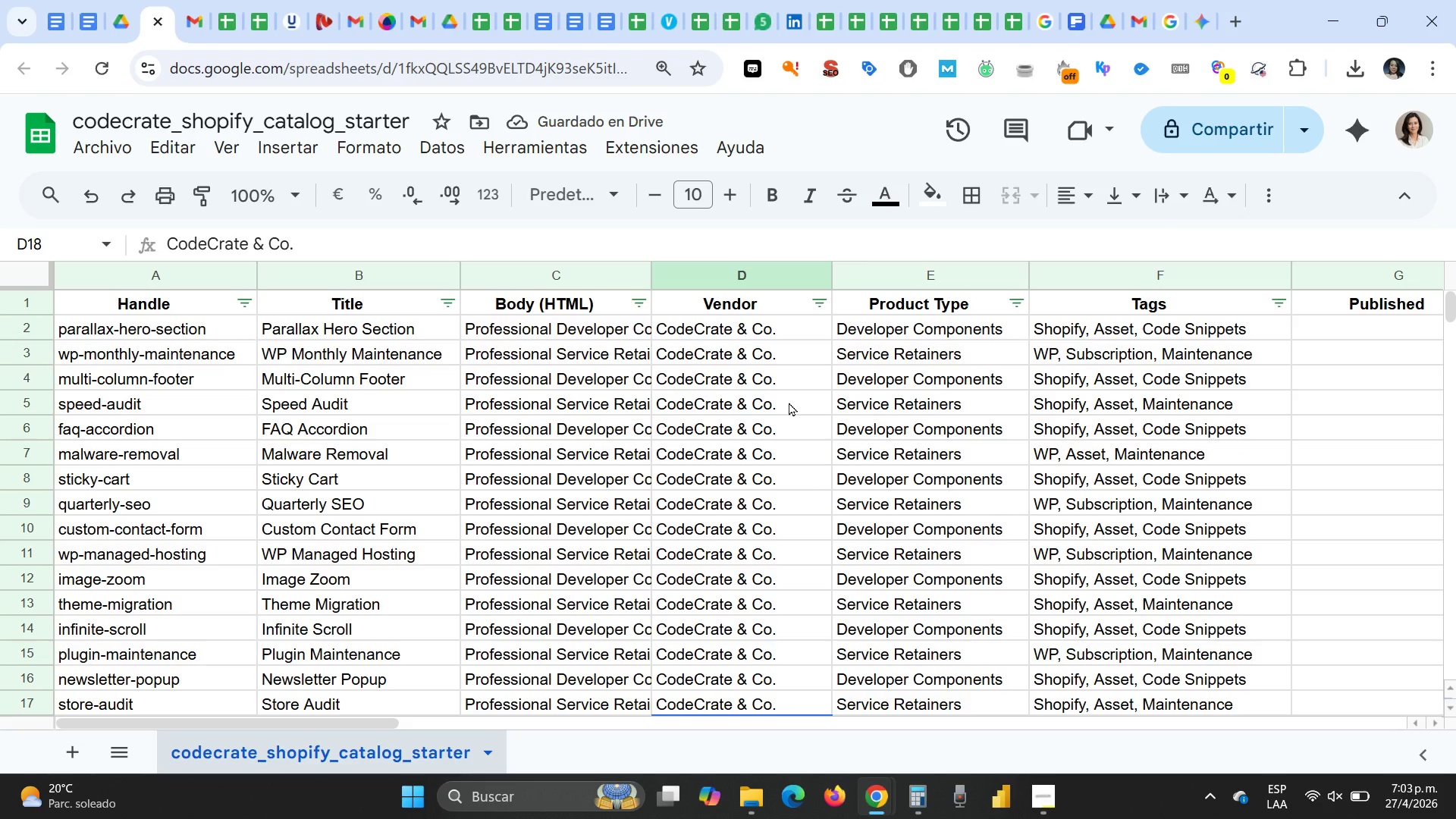 
left_click([907, 346])
 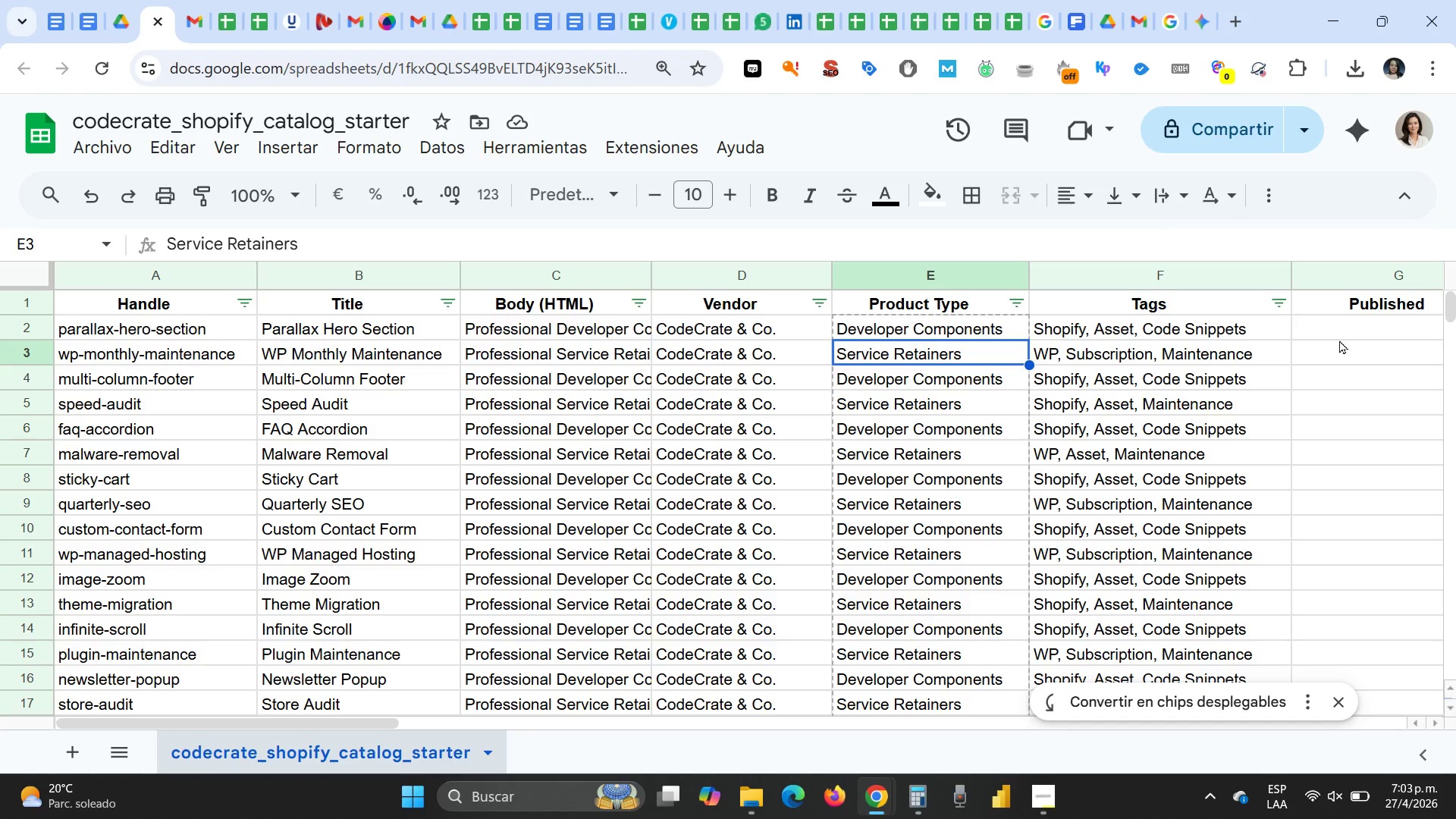 
left_click([1345, 335])
 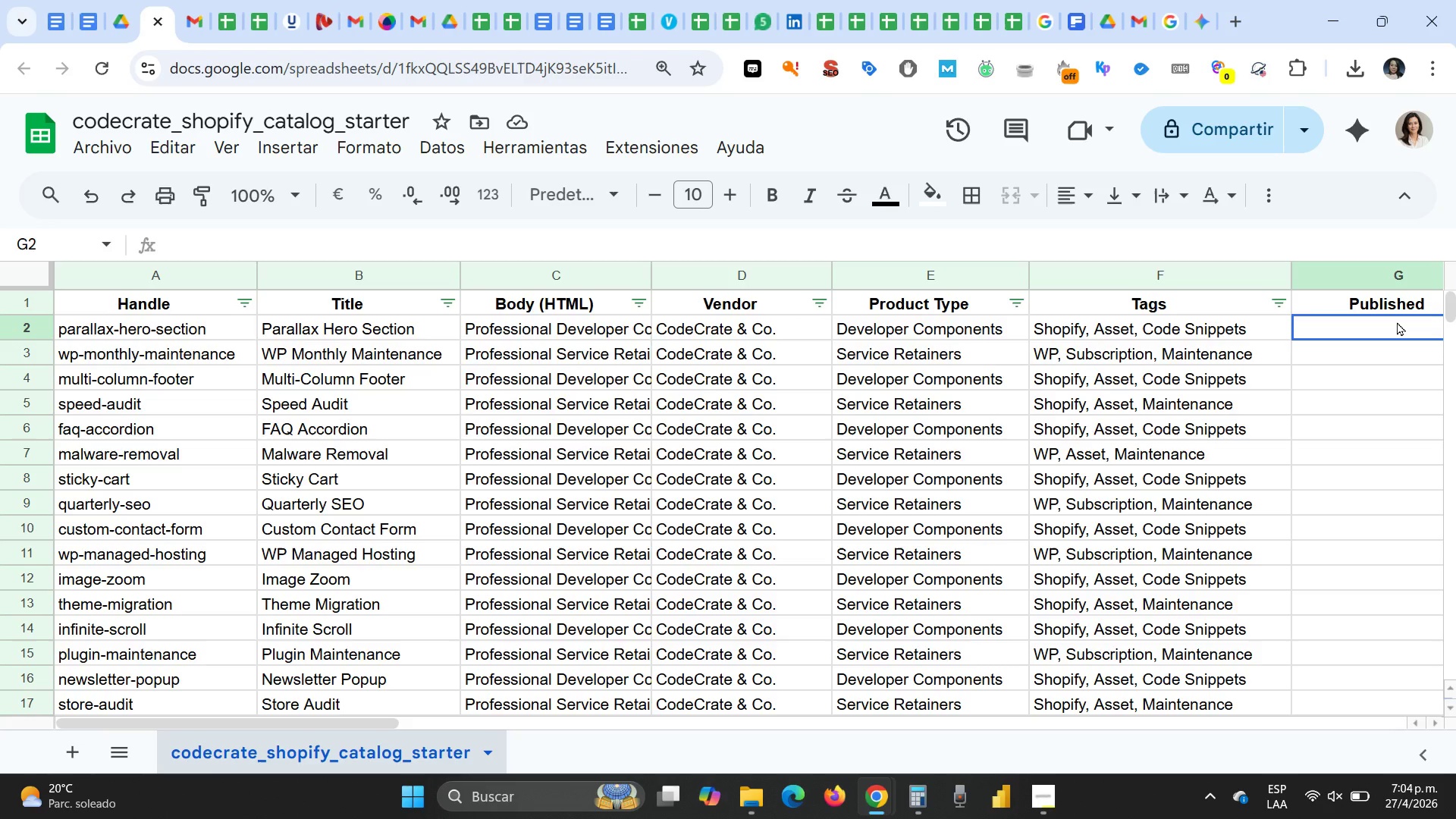 
key(ArrowRight)
 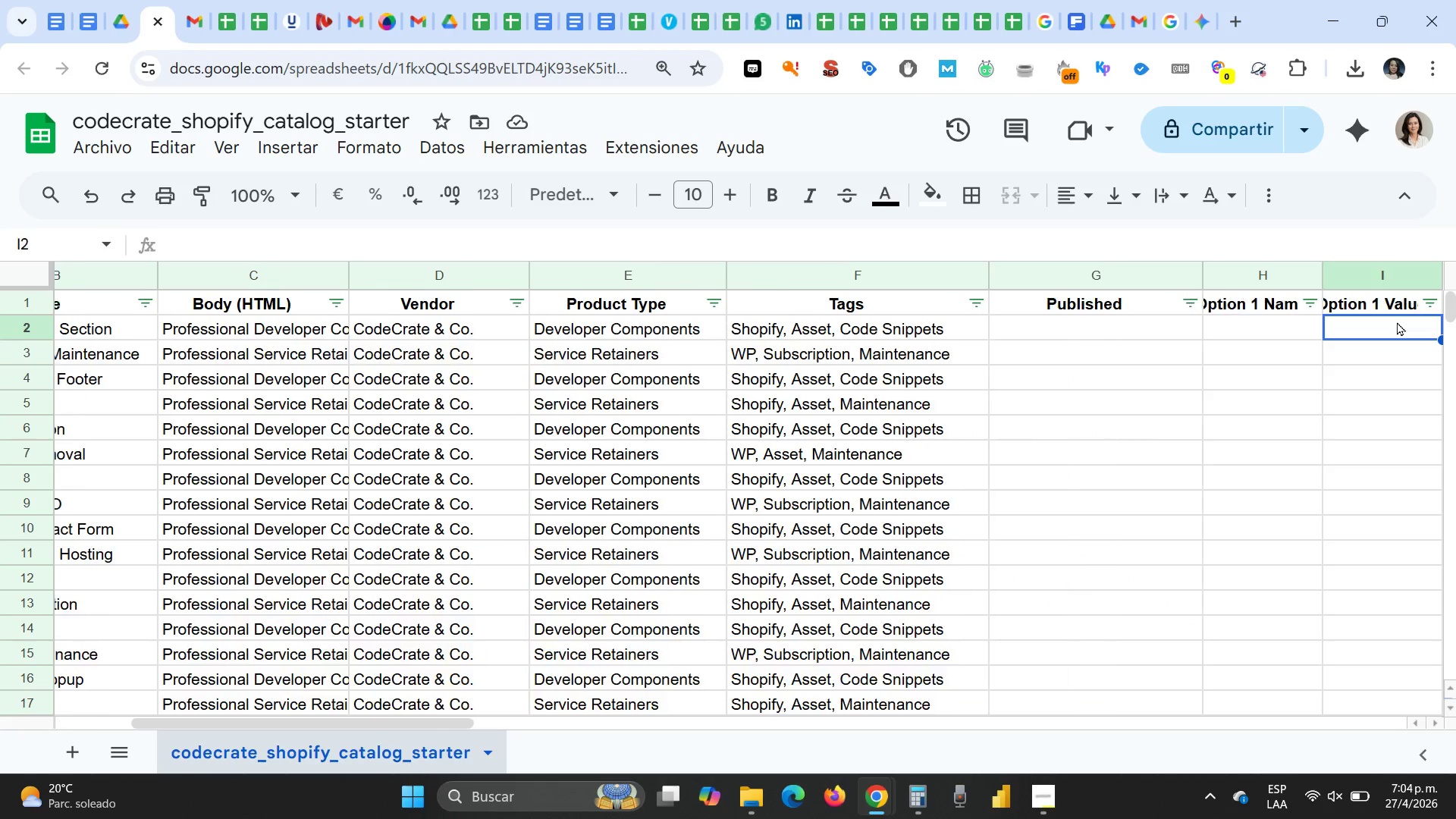 
key(ArrowRight)
 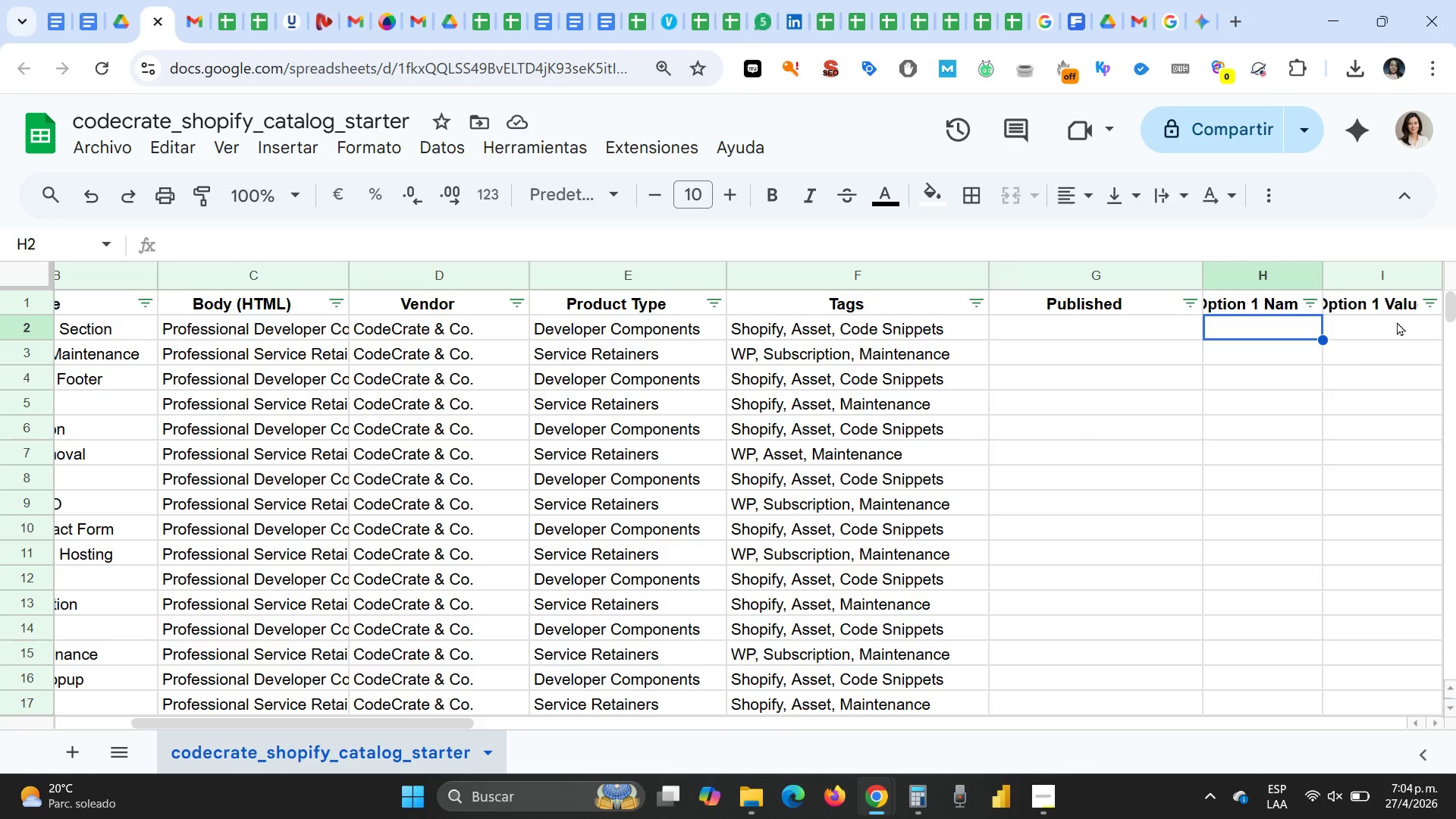 
key(ArrowLeft)
 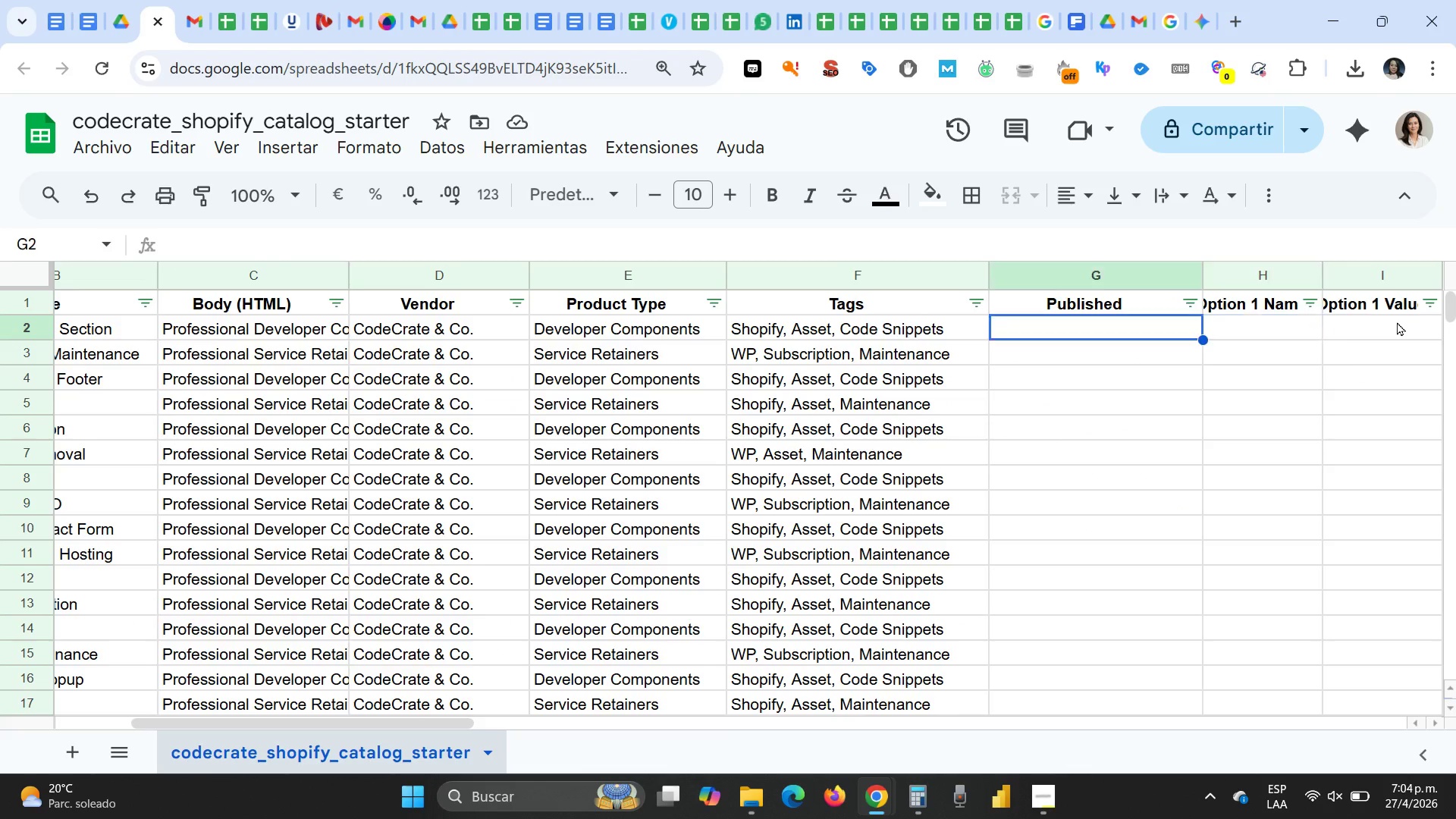 
key(ArrowLeft)
 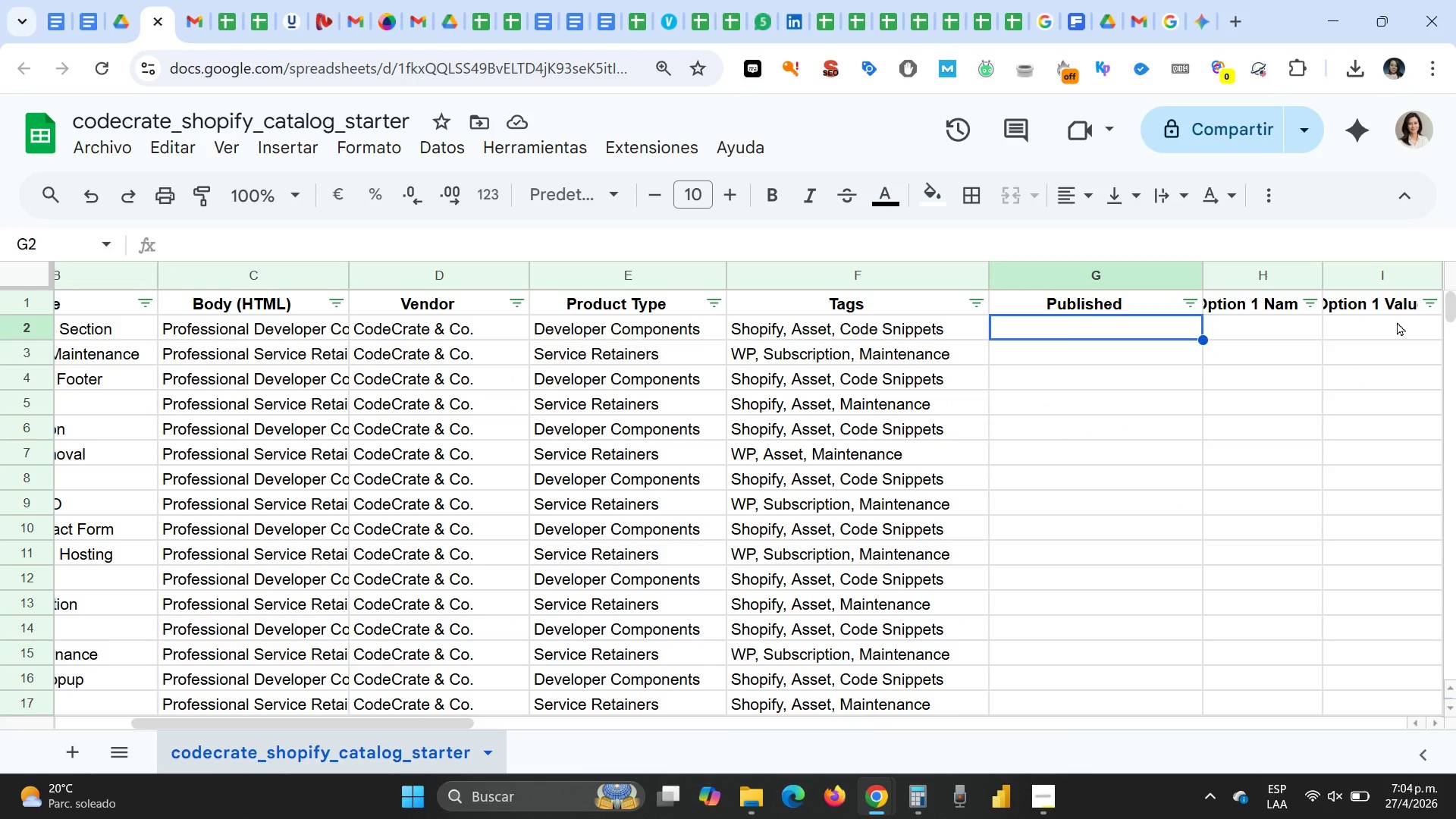 
type(TRUE)
 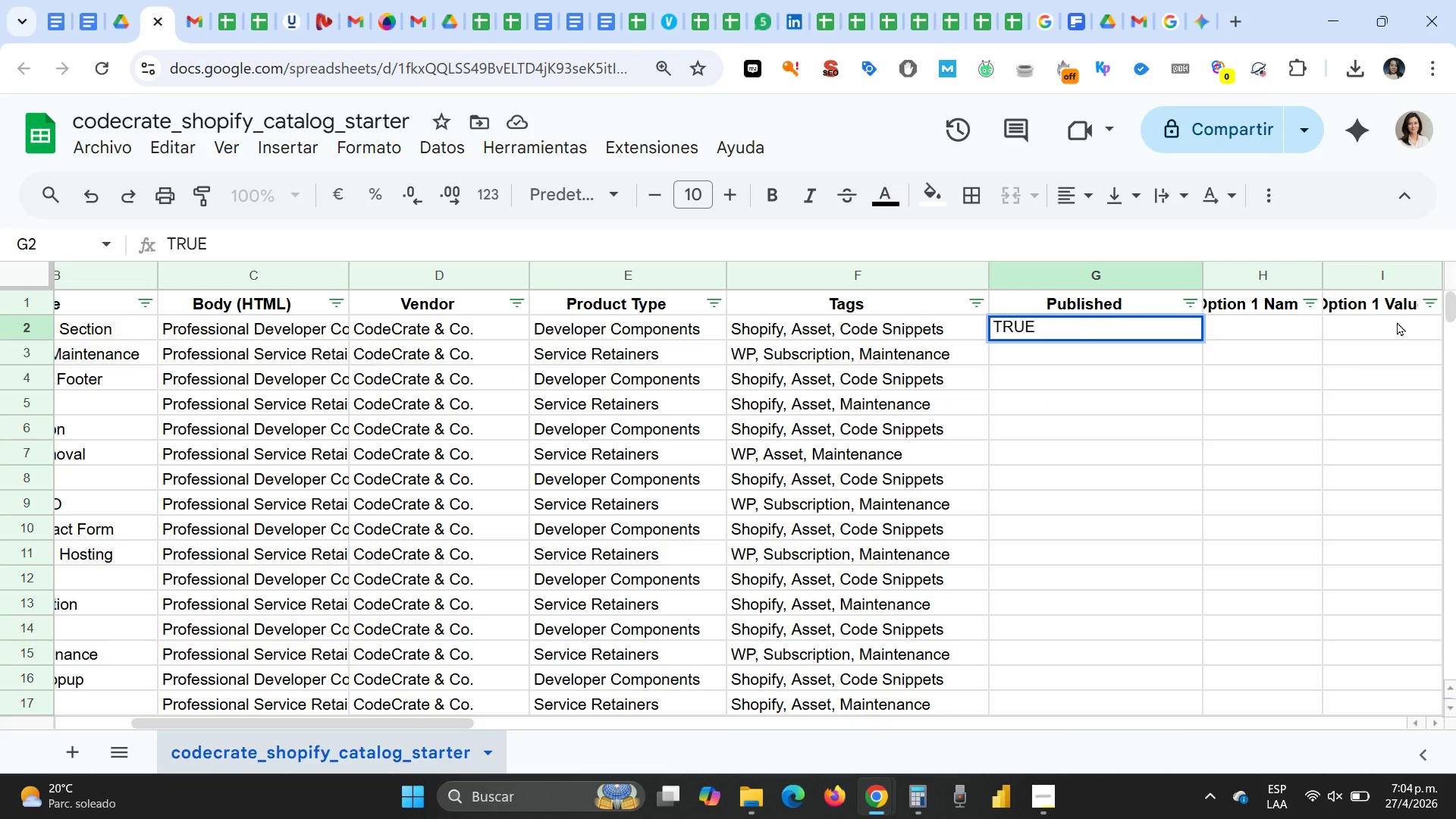 
key(Enter)
 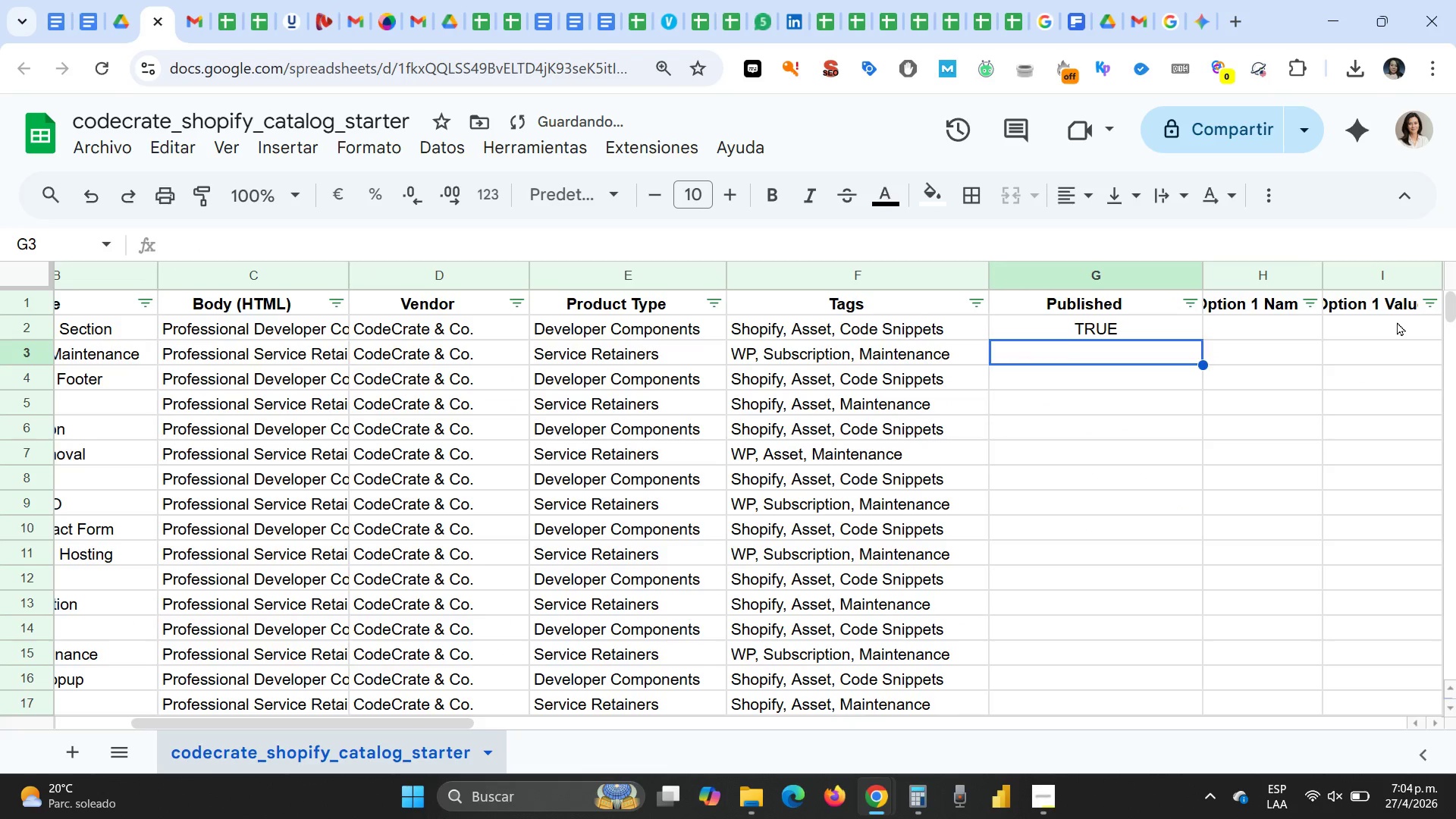 
key(ArrowUp)
 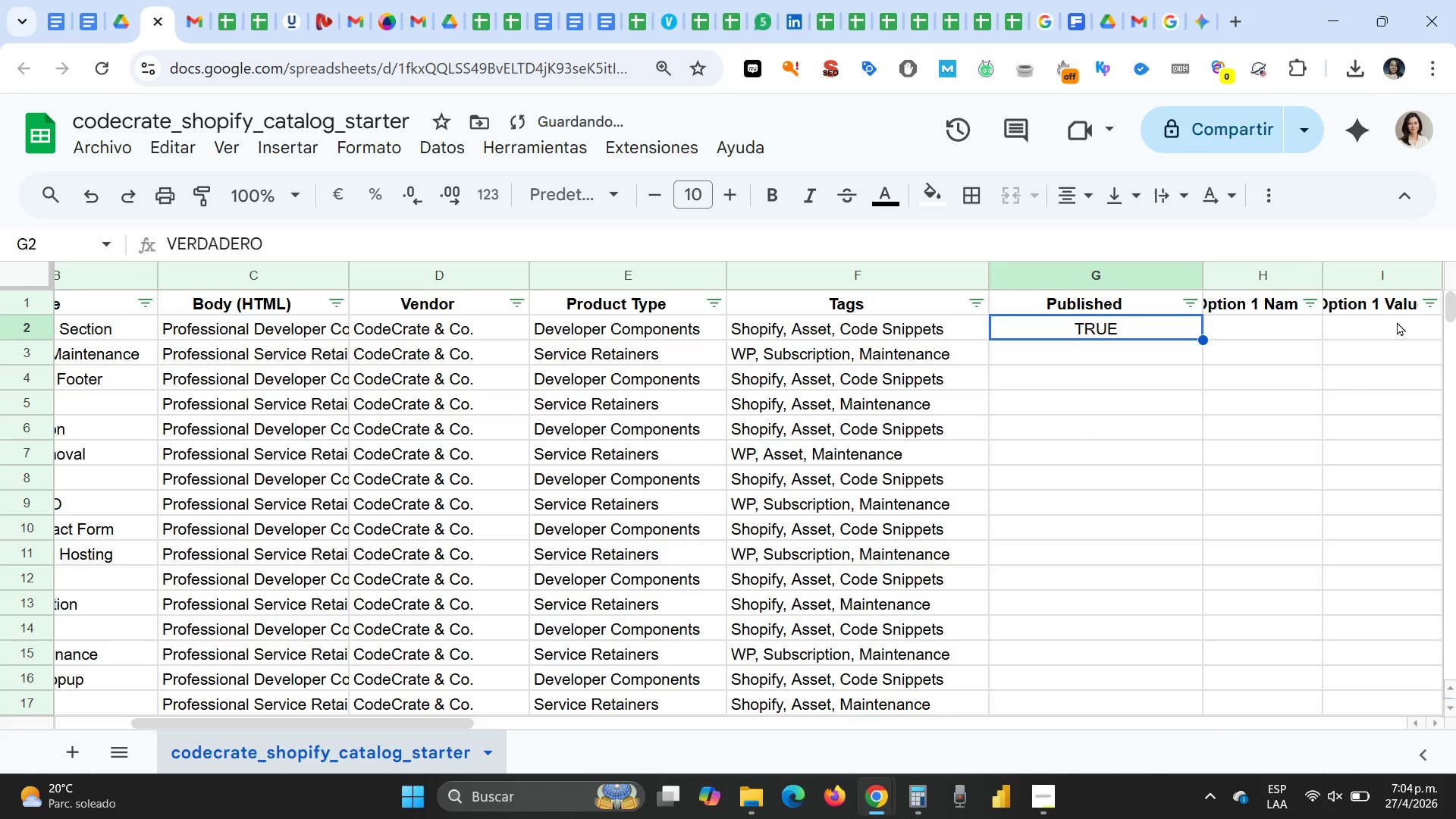 
hold_key(key=ControlLeft, duration=0.58)
 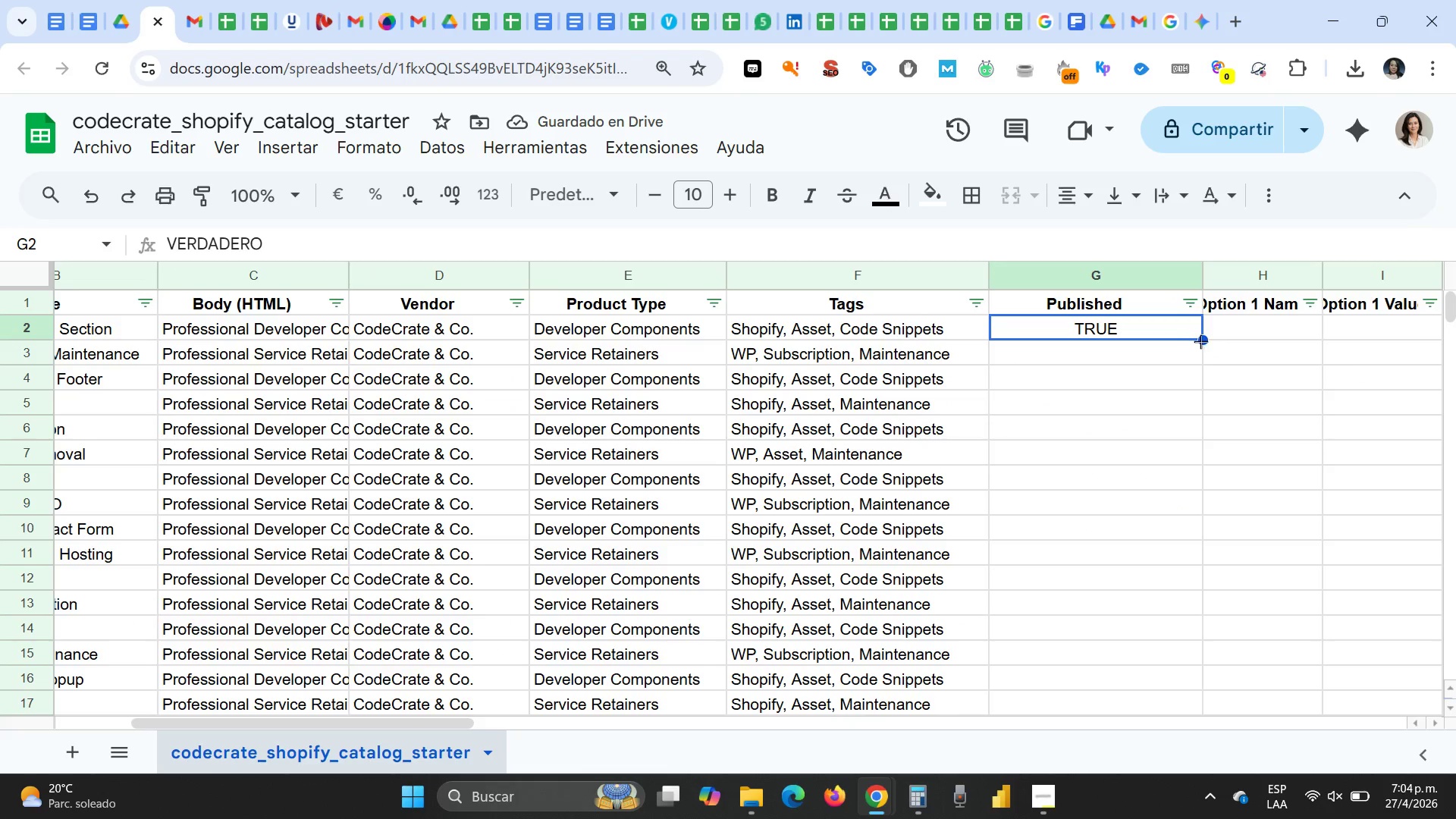 
left_click_drag(start_coordinate=[1200, 341], to_coordinate=[1134, 655])
 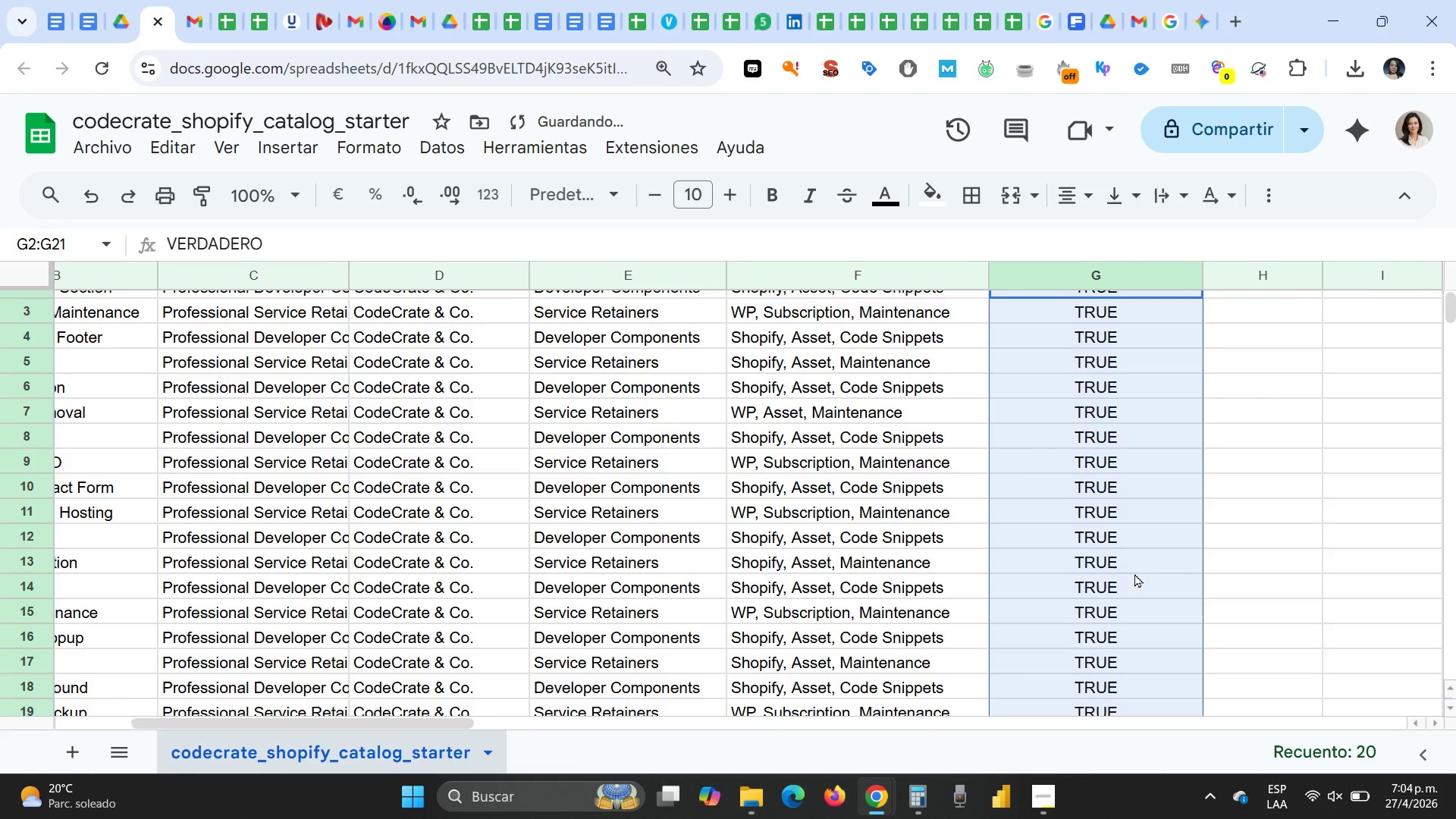 
scroll: coordinate [1134, 573], scroll_direction: up, amount: 8.0
 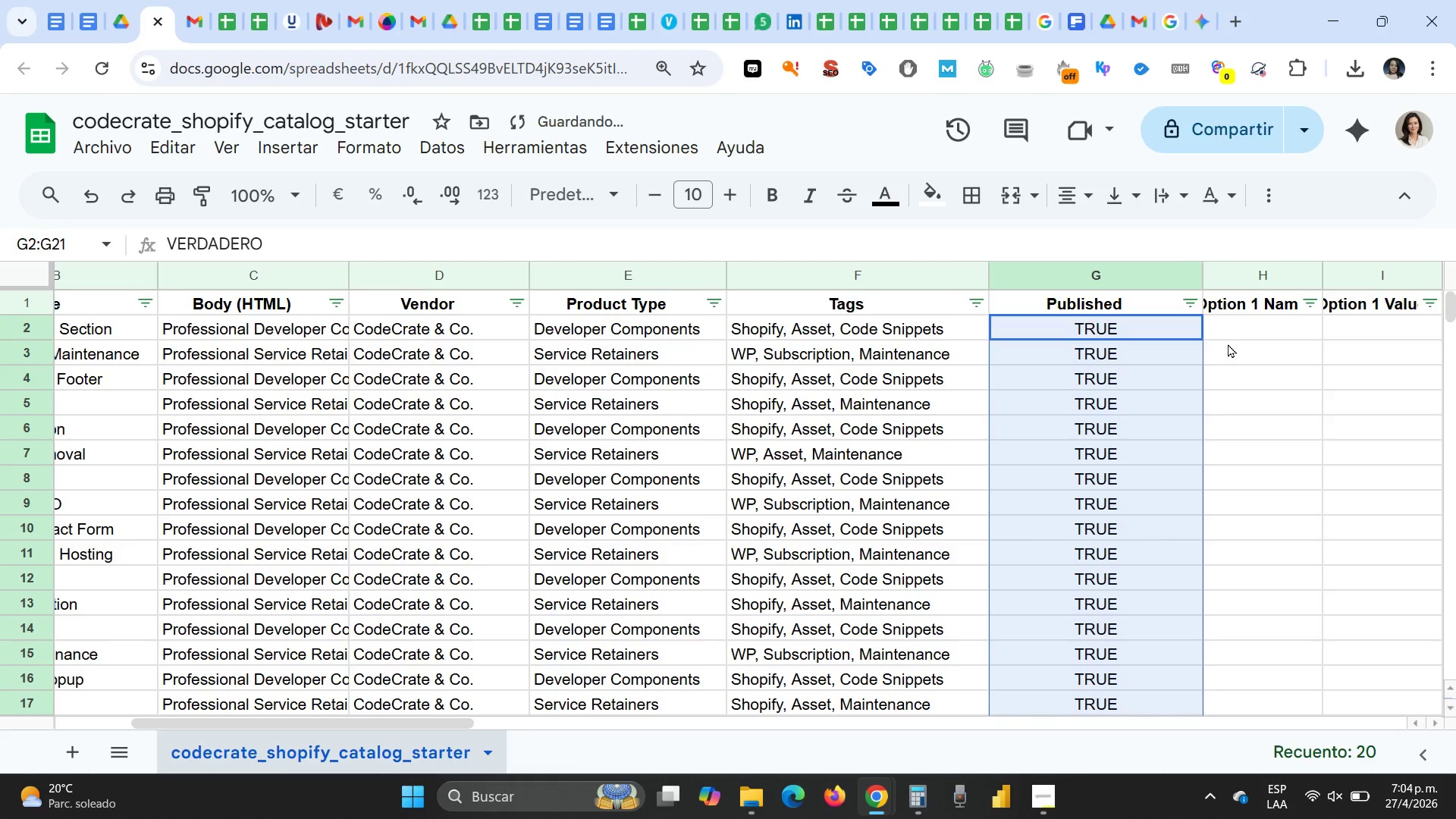 
left_click([1232, 341])
 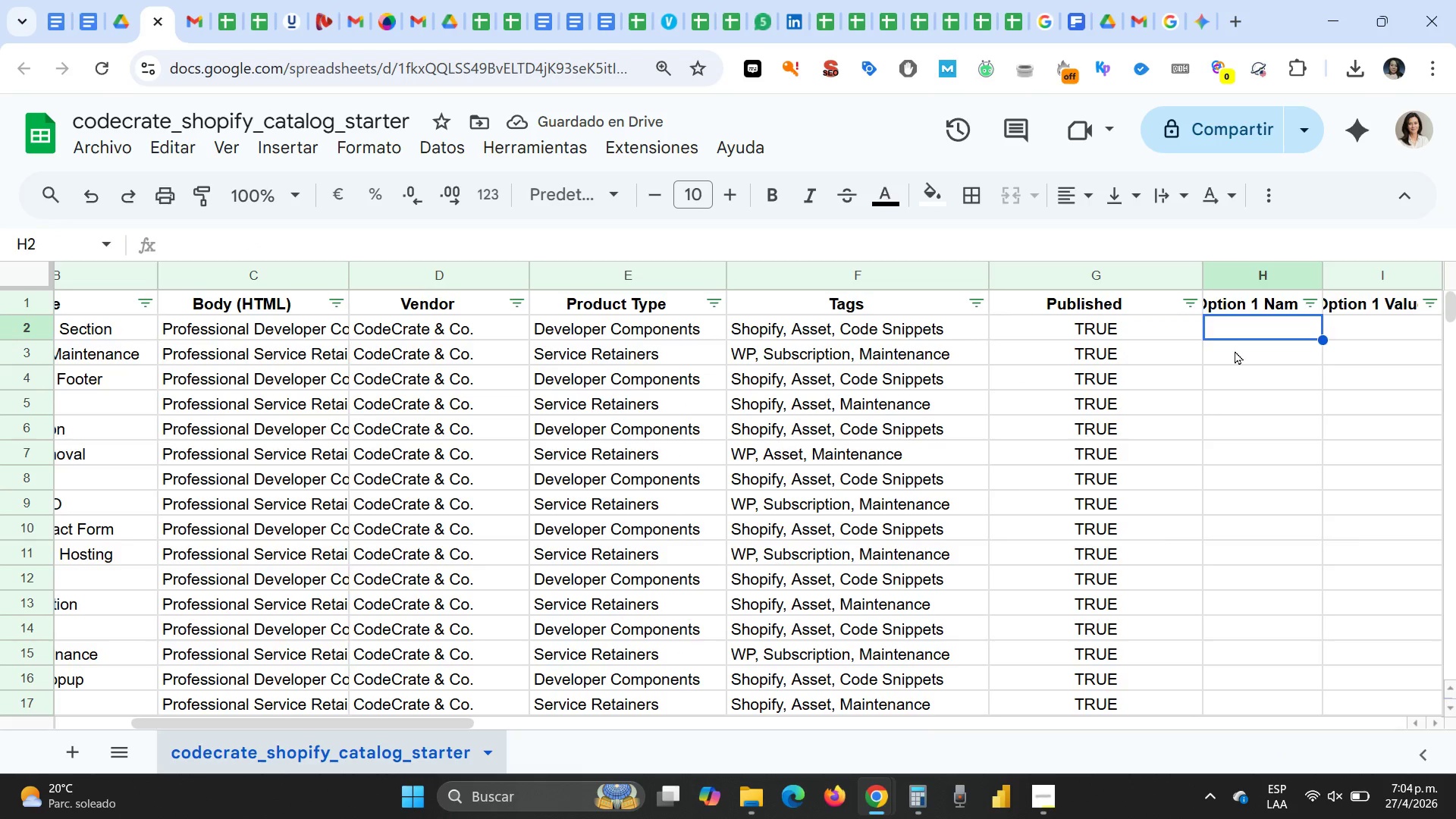 
key(ArrowRight)
 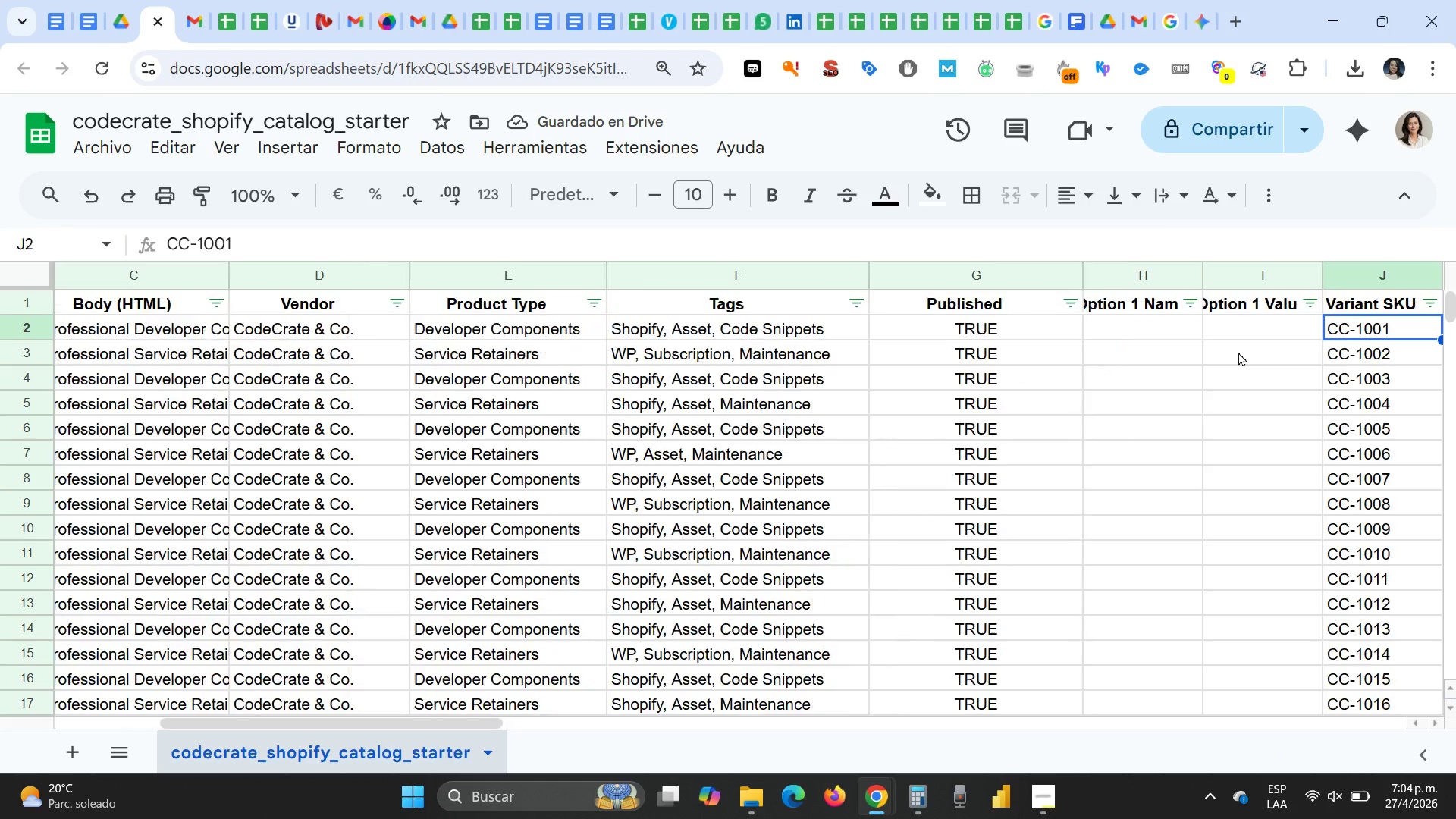 
key(ArrowRight)
 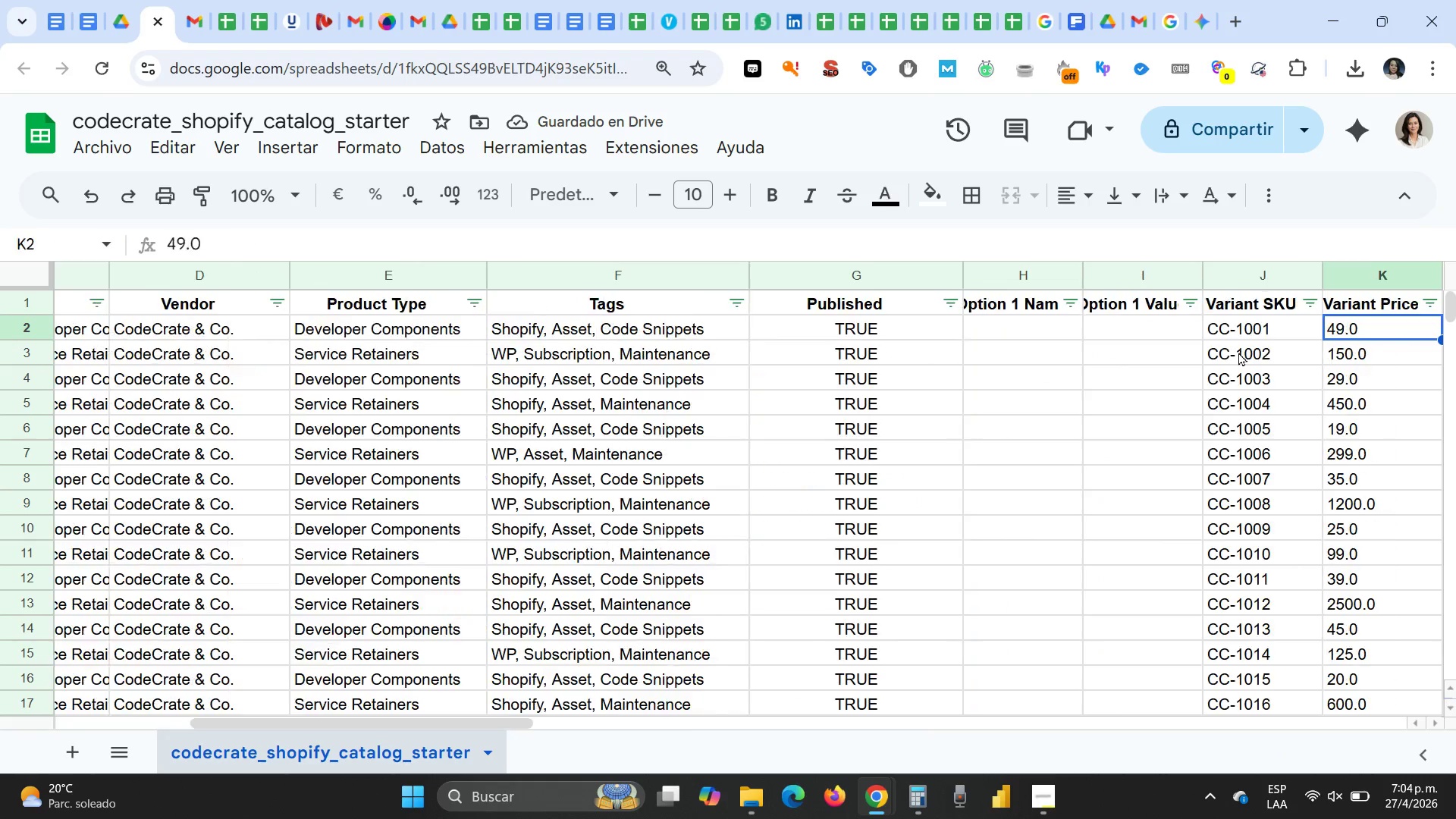 
key(ArrowRight)
 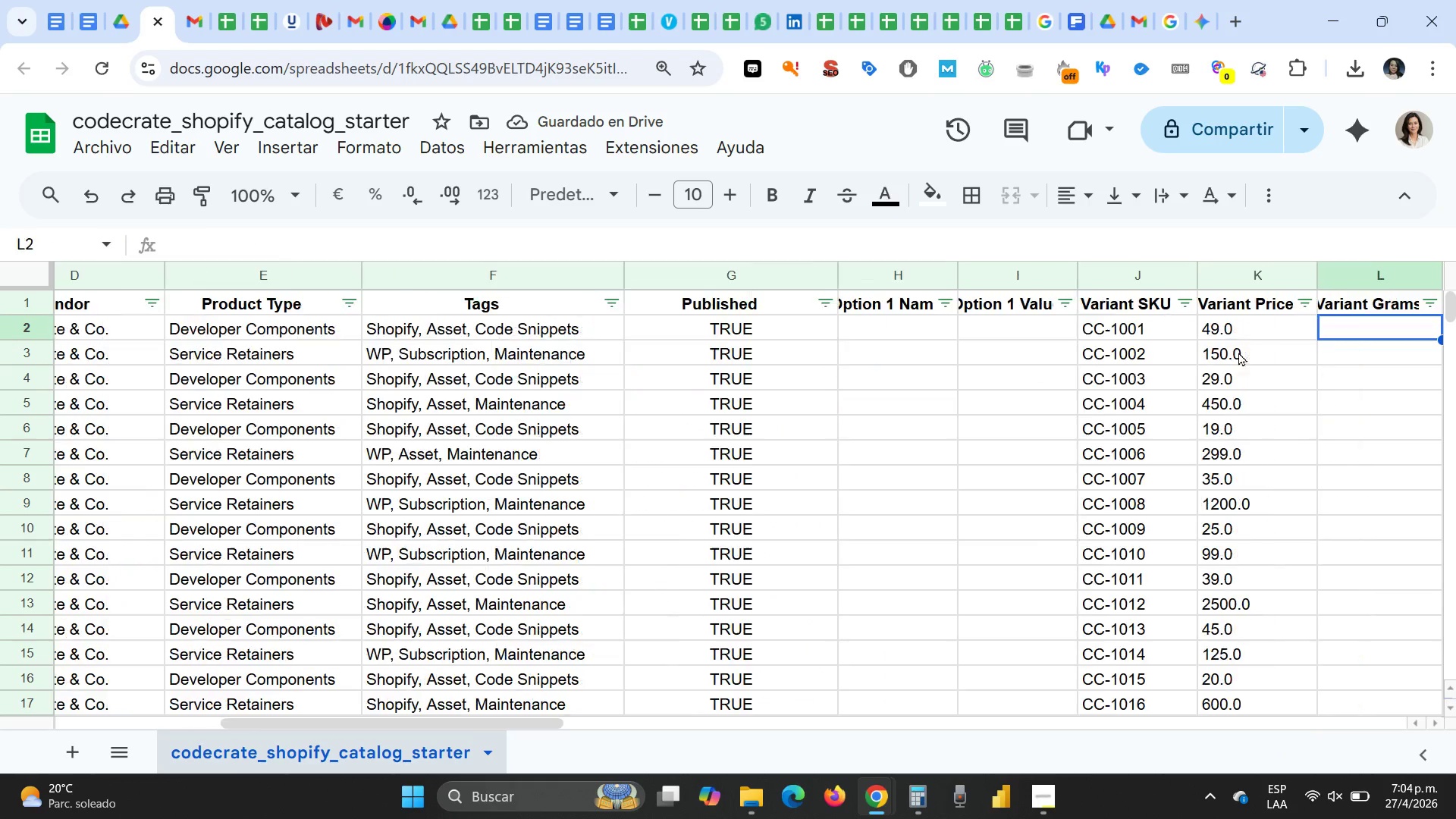 
key(ArrowRight)
 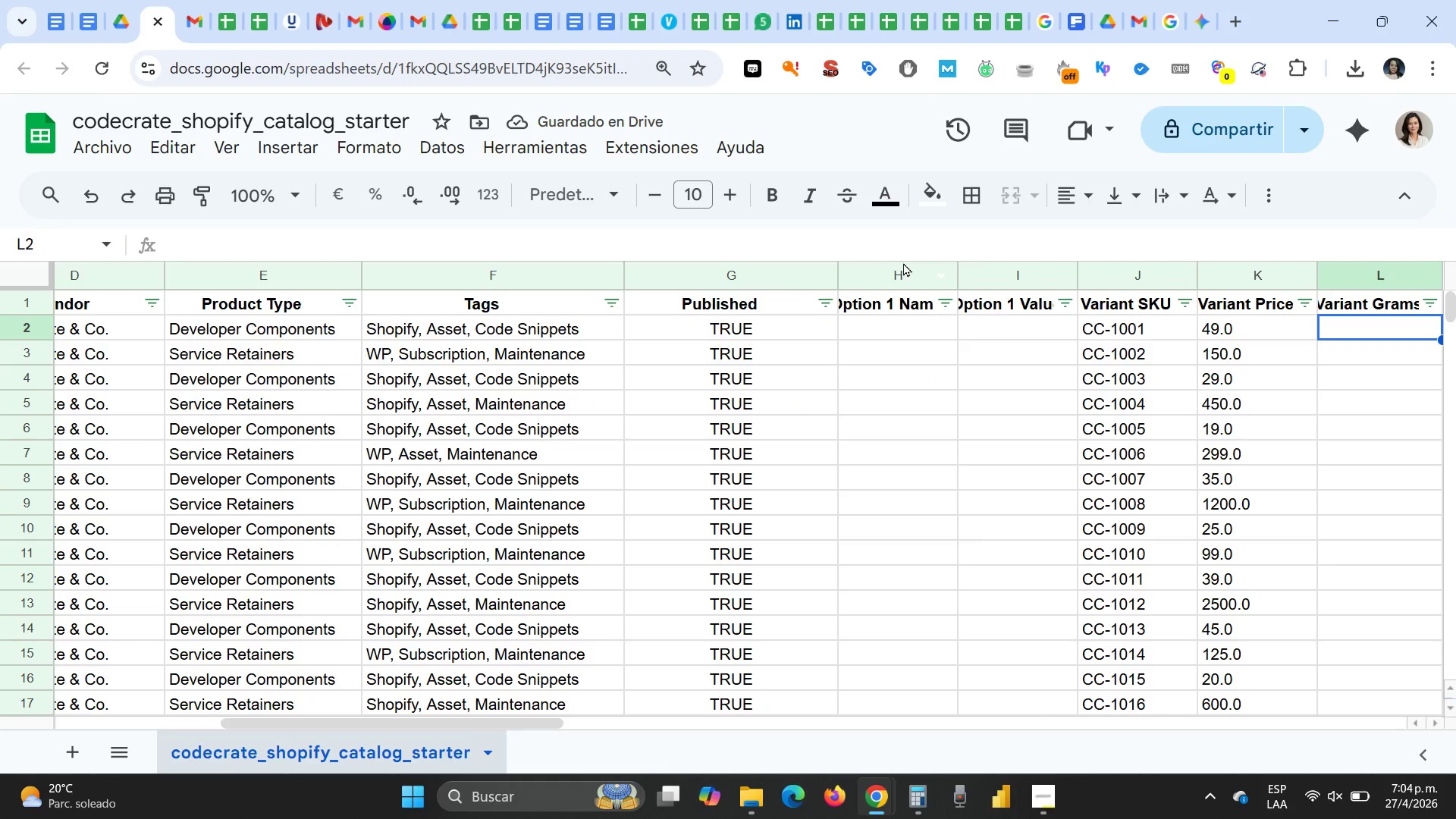 
left_click_drag(start_coordinate=[904, 273], to_coordinate=[1018, 286])
 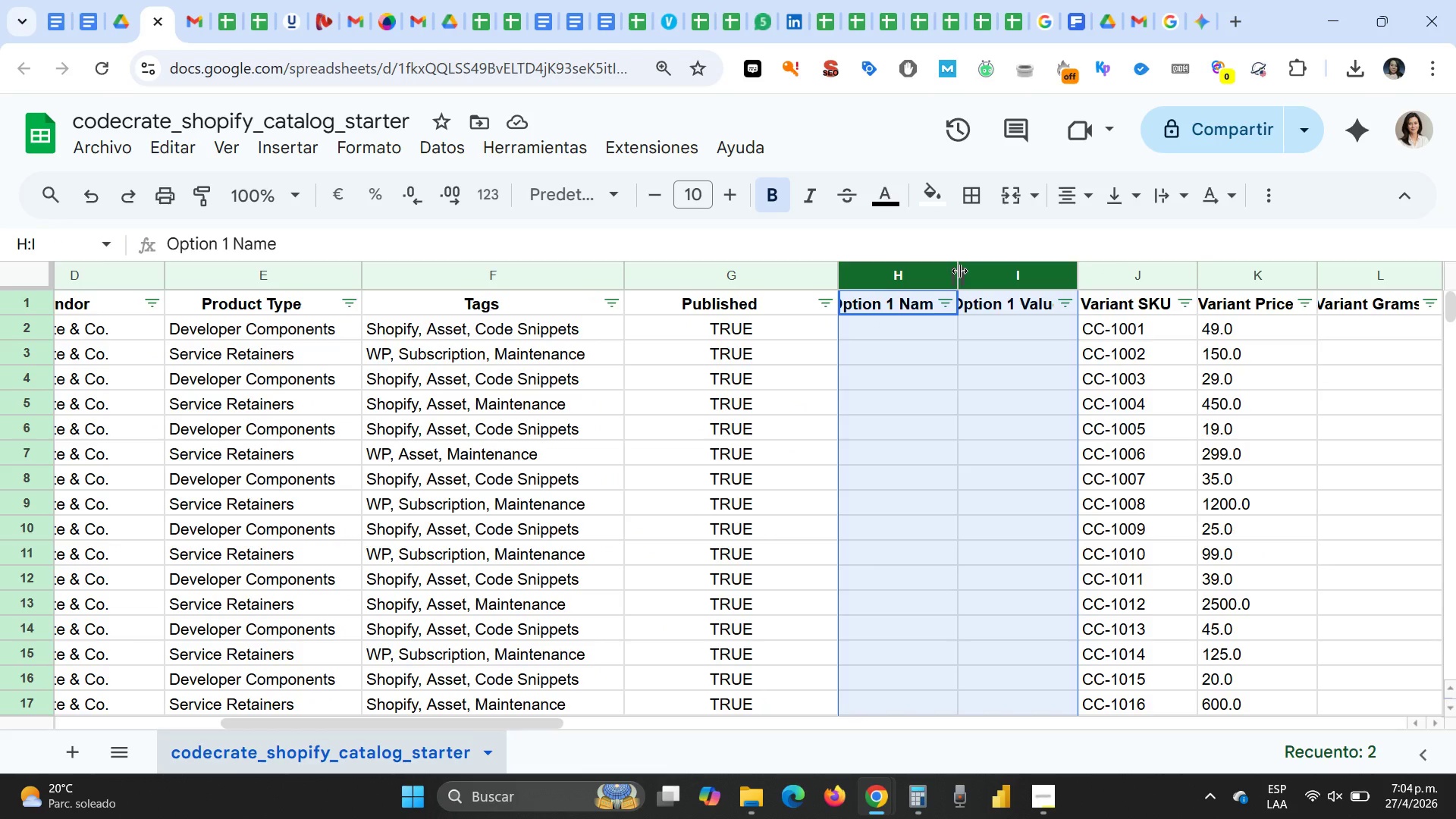 
left_click_drag(start_coordinate=[959, 271], to_coordinate=[989, 276])
 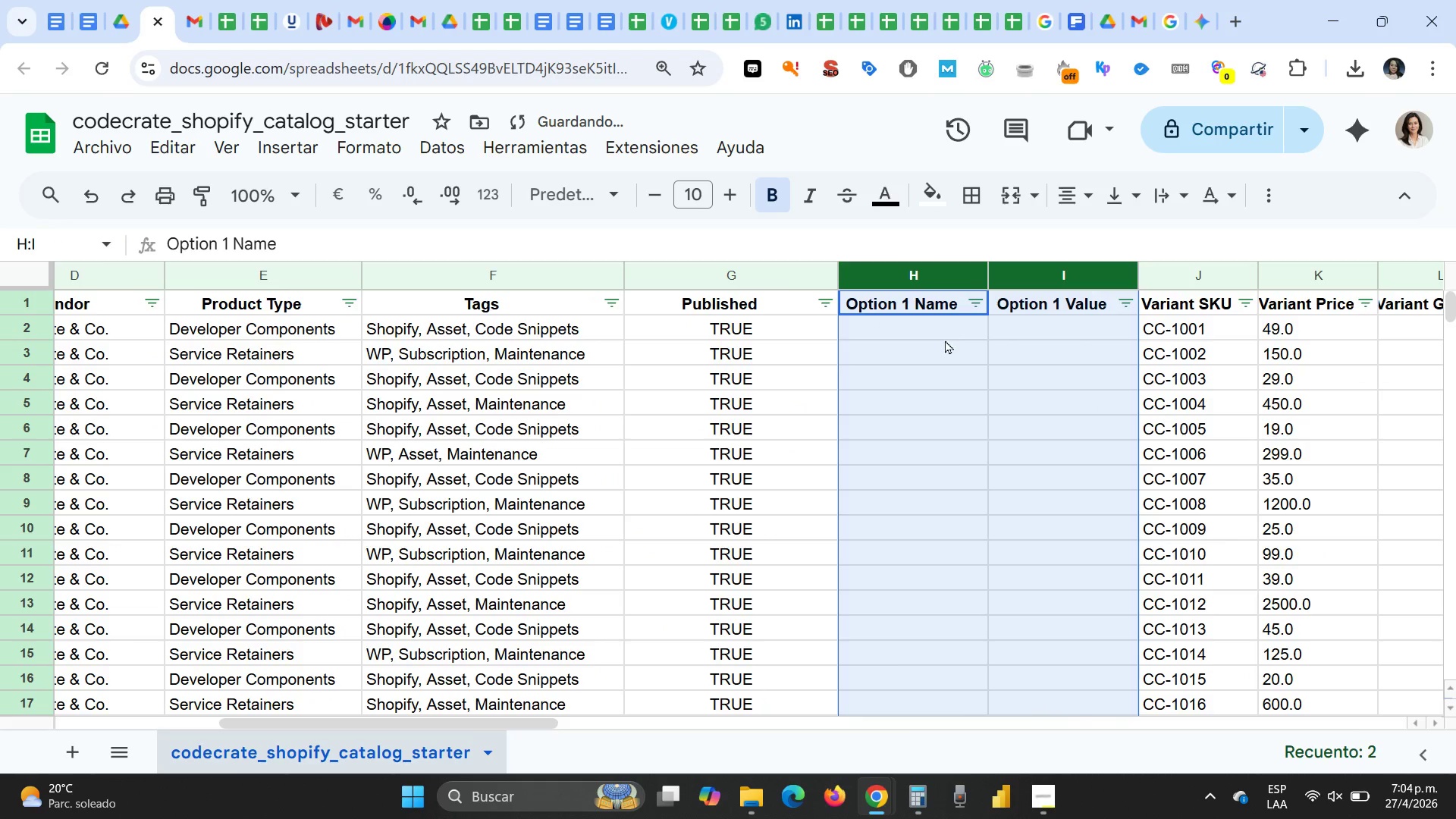 
left_click([932, 328])
 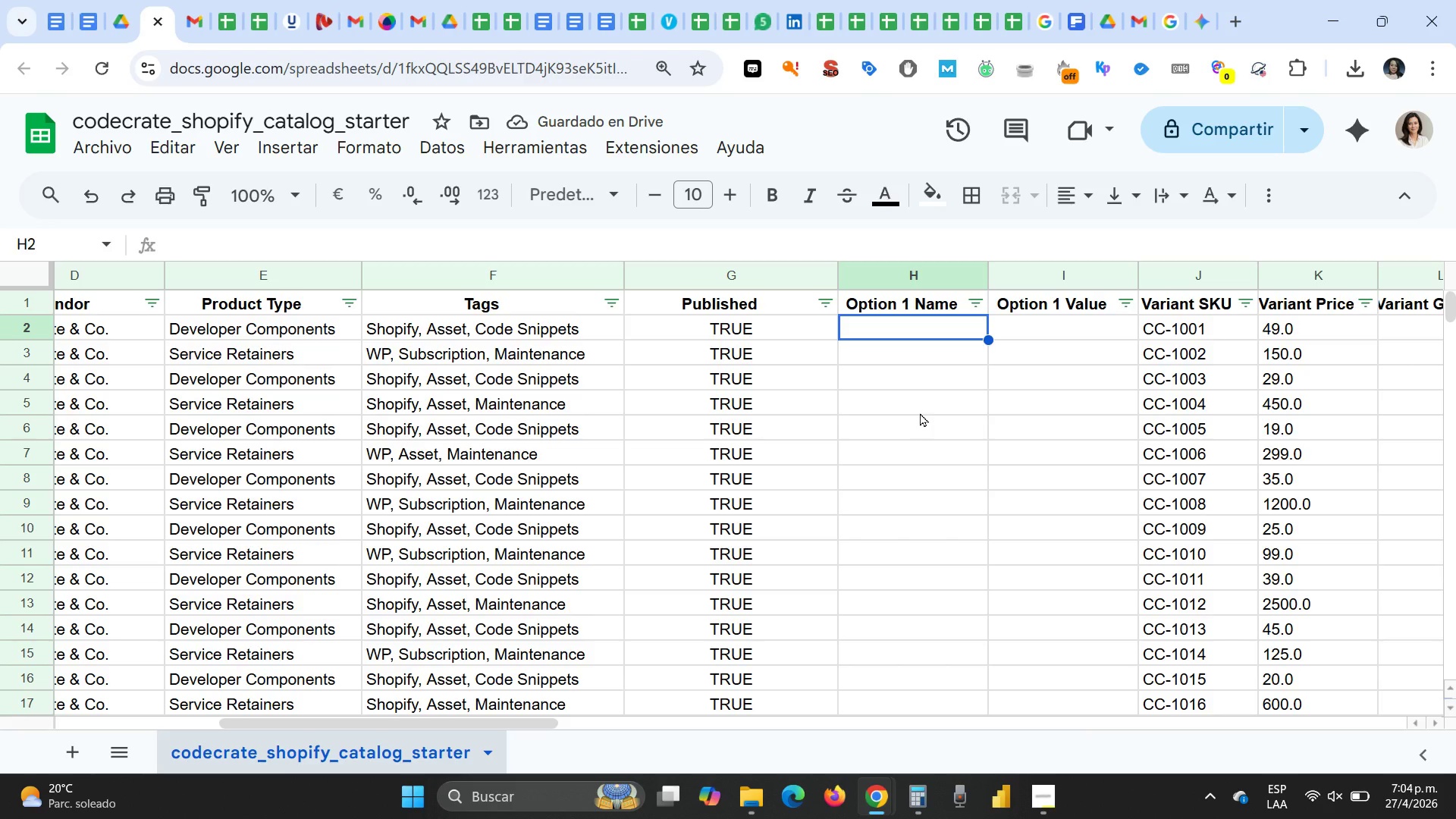 
type(Title)
 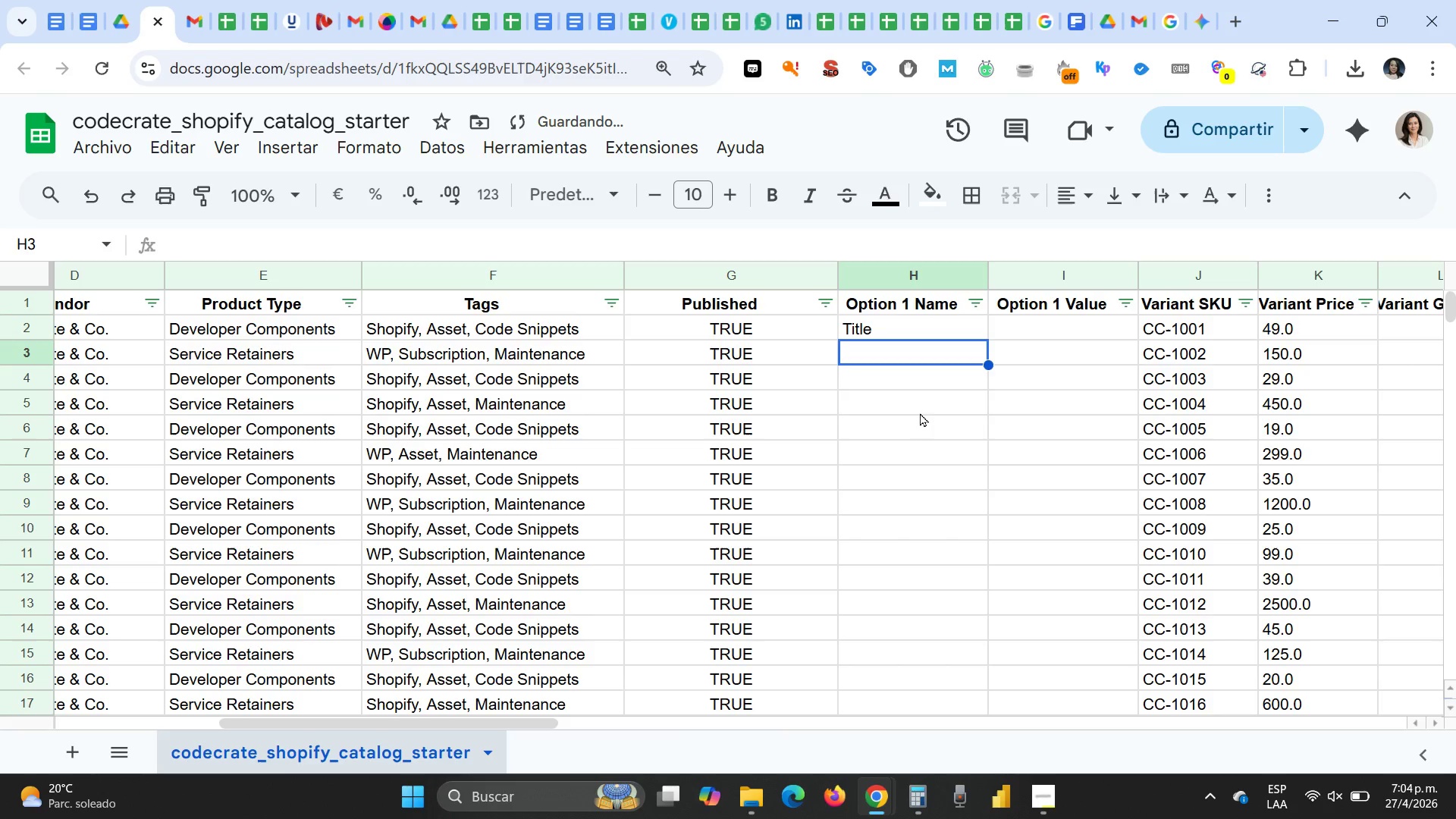 
key(Enter)
 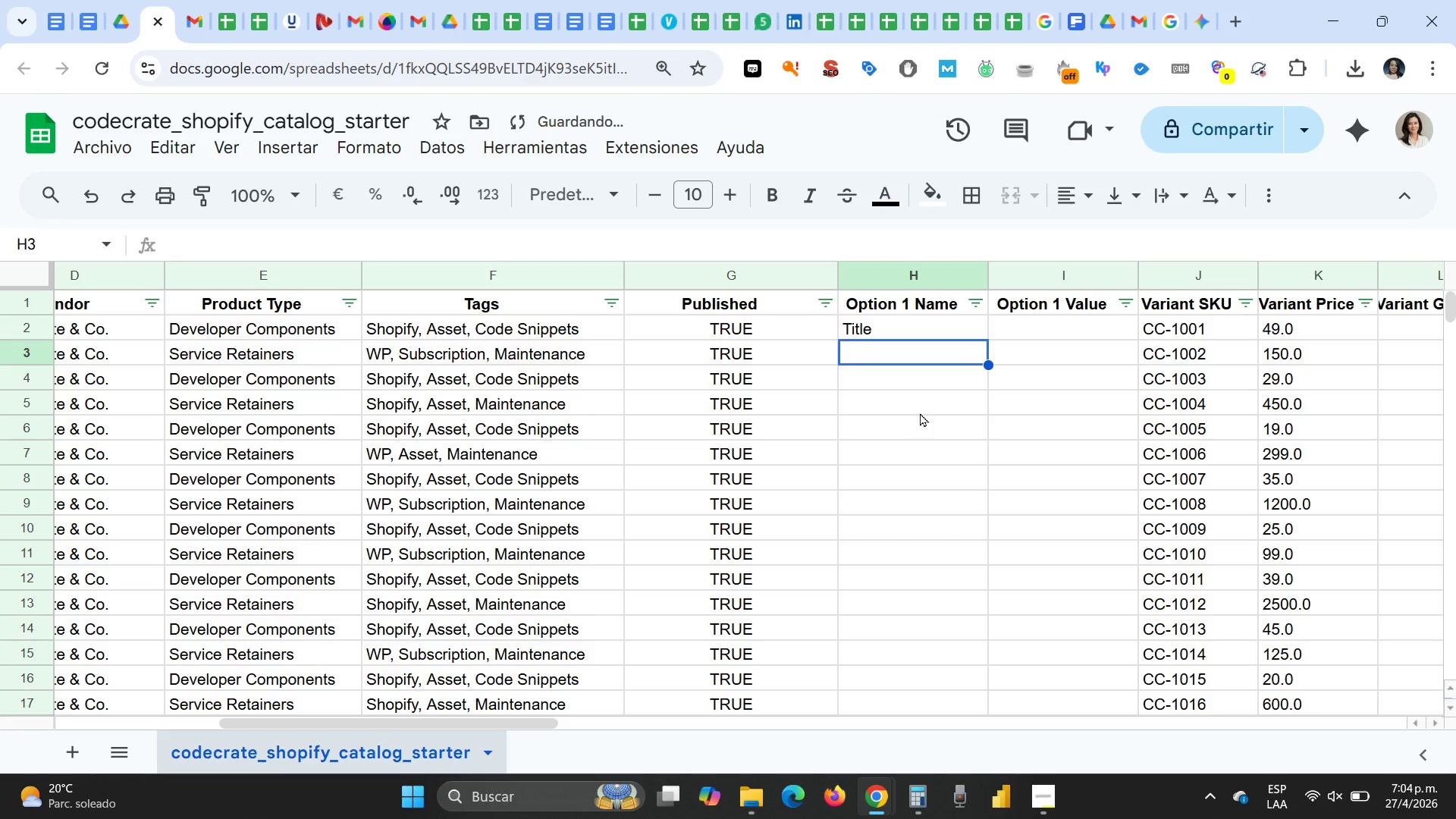 
key(ArrowUp)
 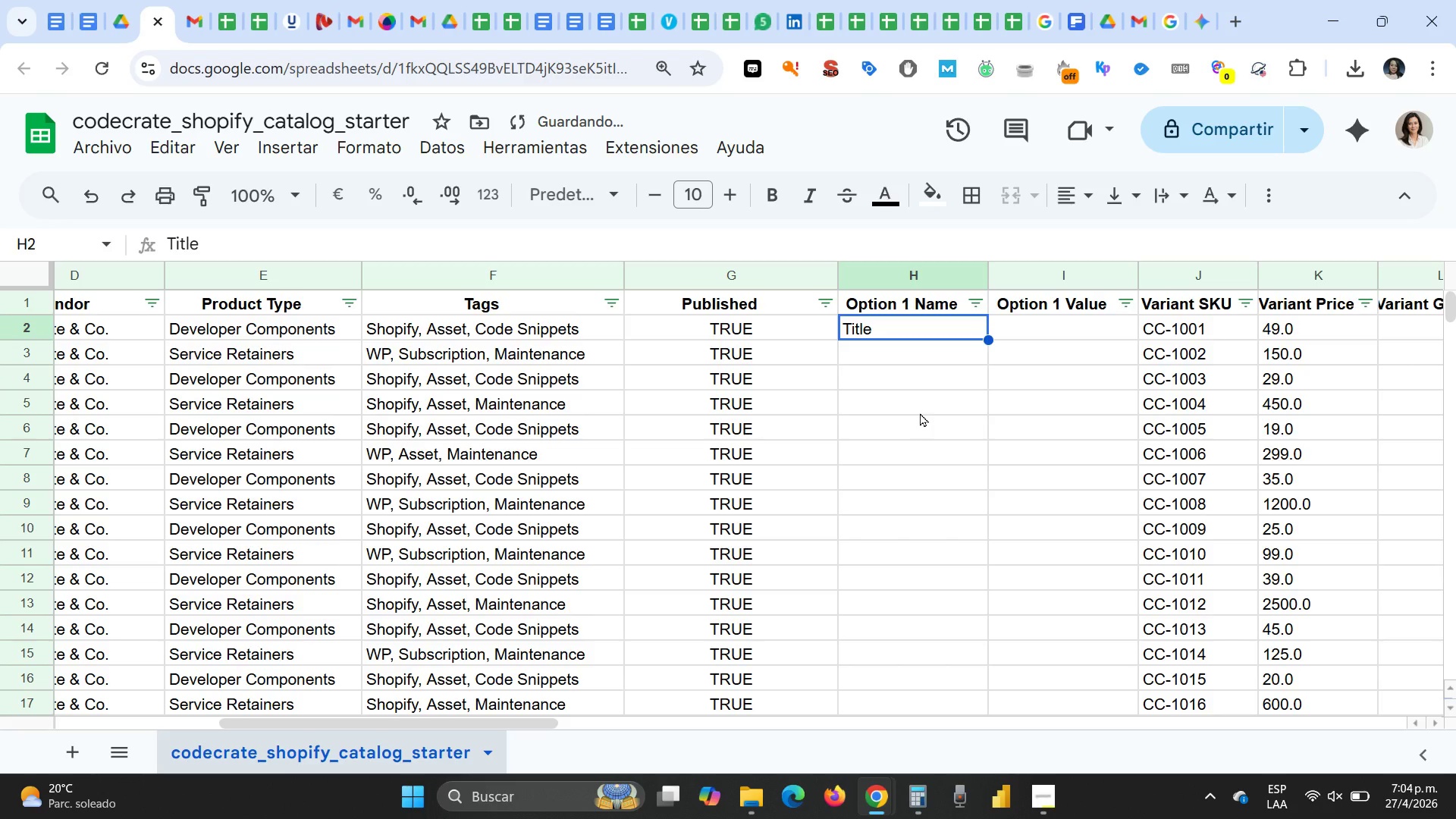 
key(Control+C)
 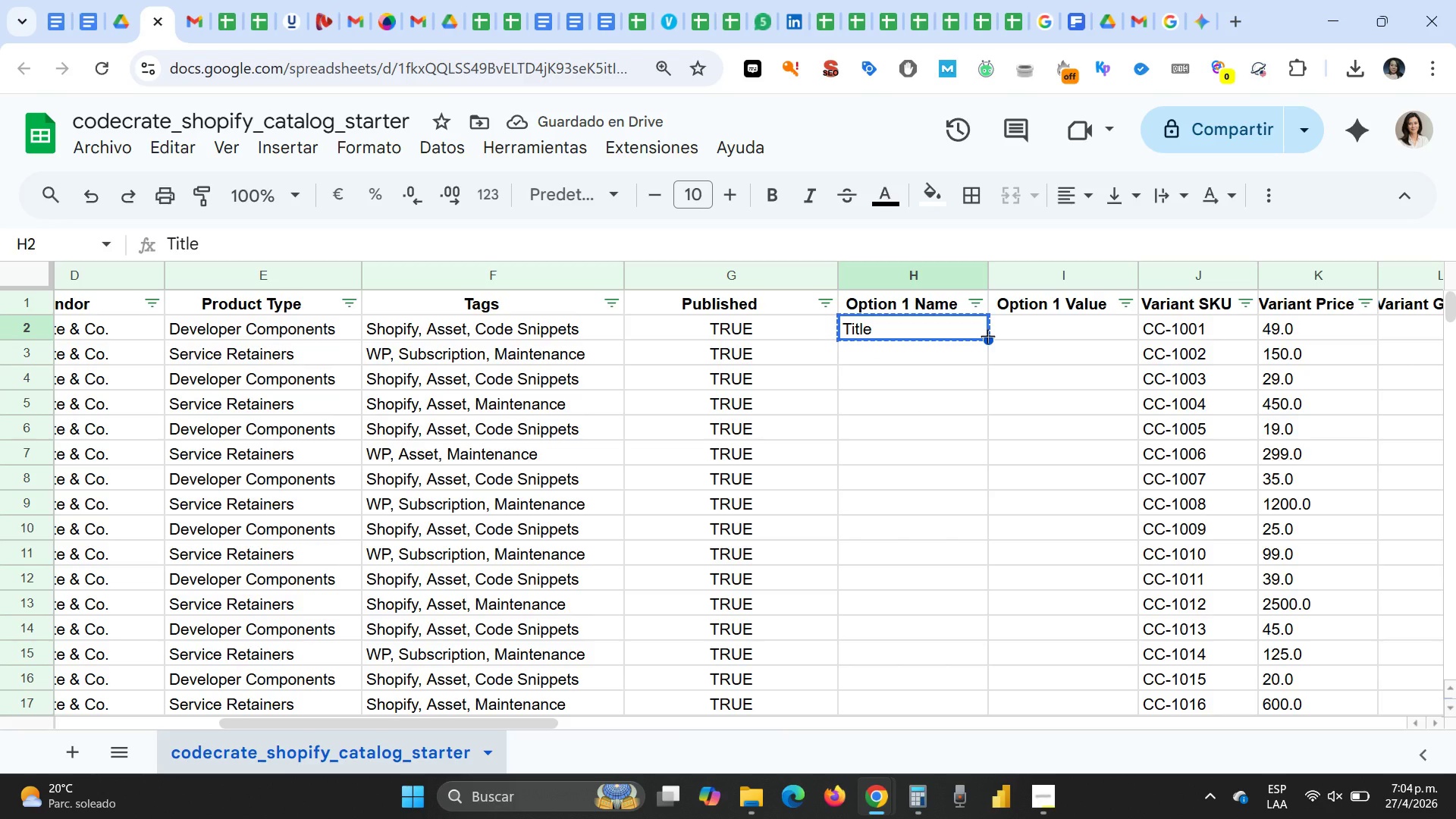 
left_click_drag(start_coordinate=[987, 336], to_coordinate=[959, 632])
 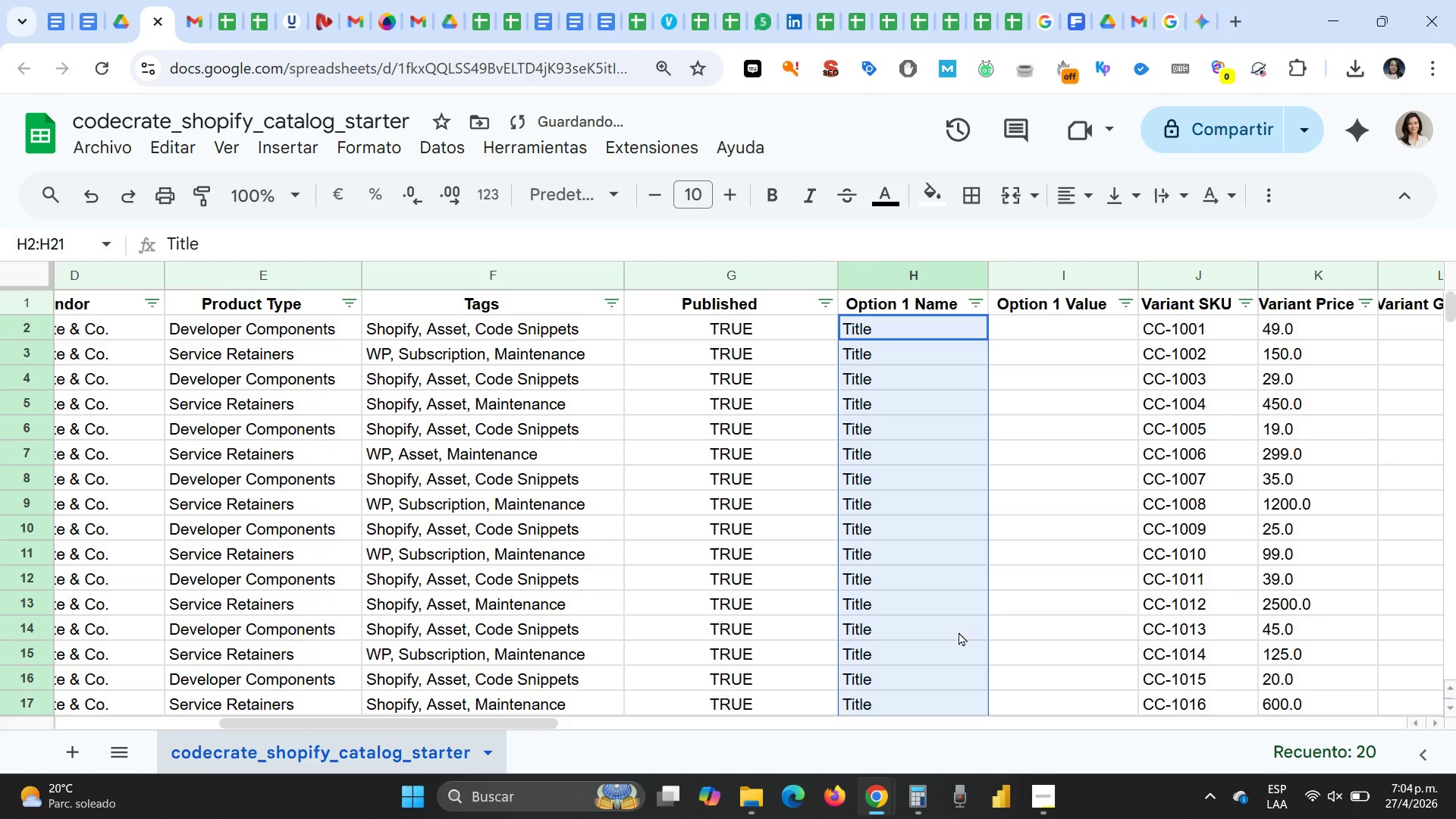 
scroll: coordinate [959, 632], scroll_direction: up, amount: 11.0
 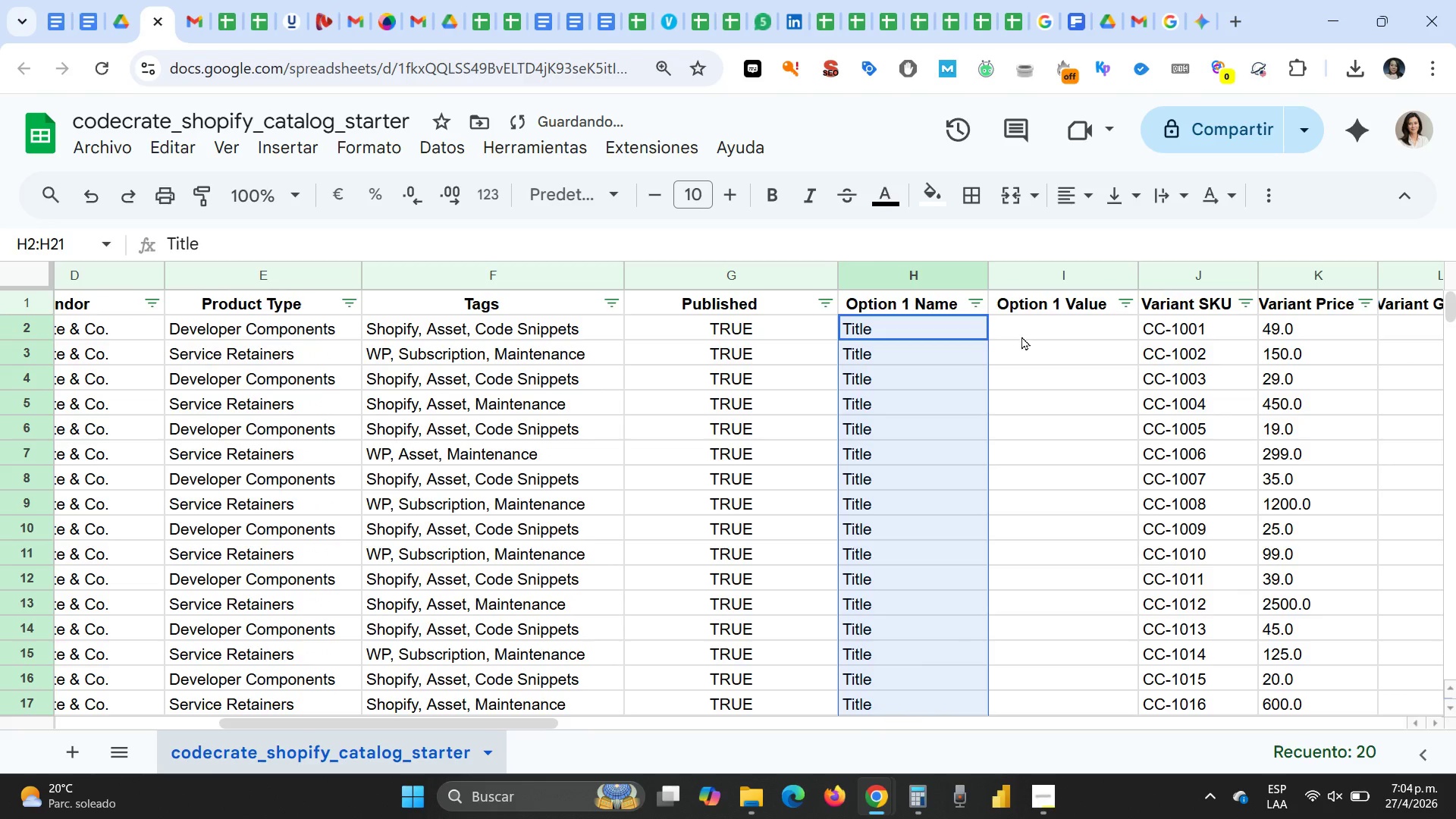 
left_click([1021, 336])
 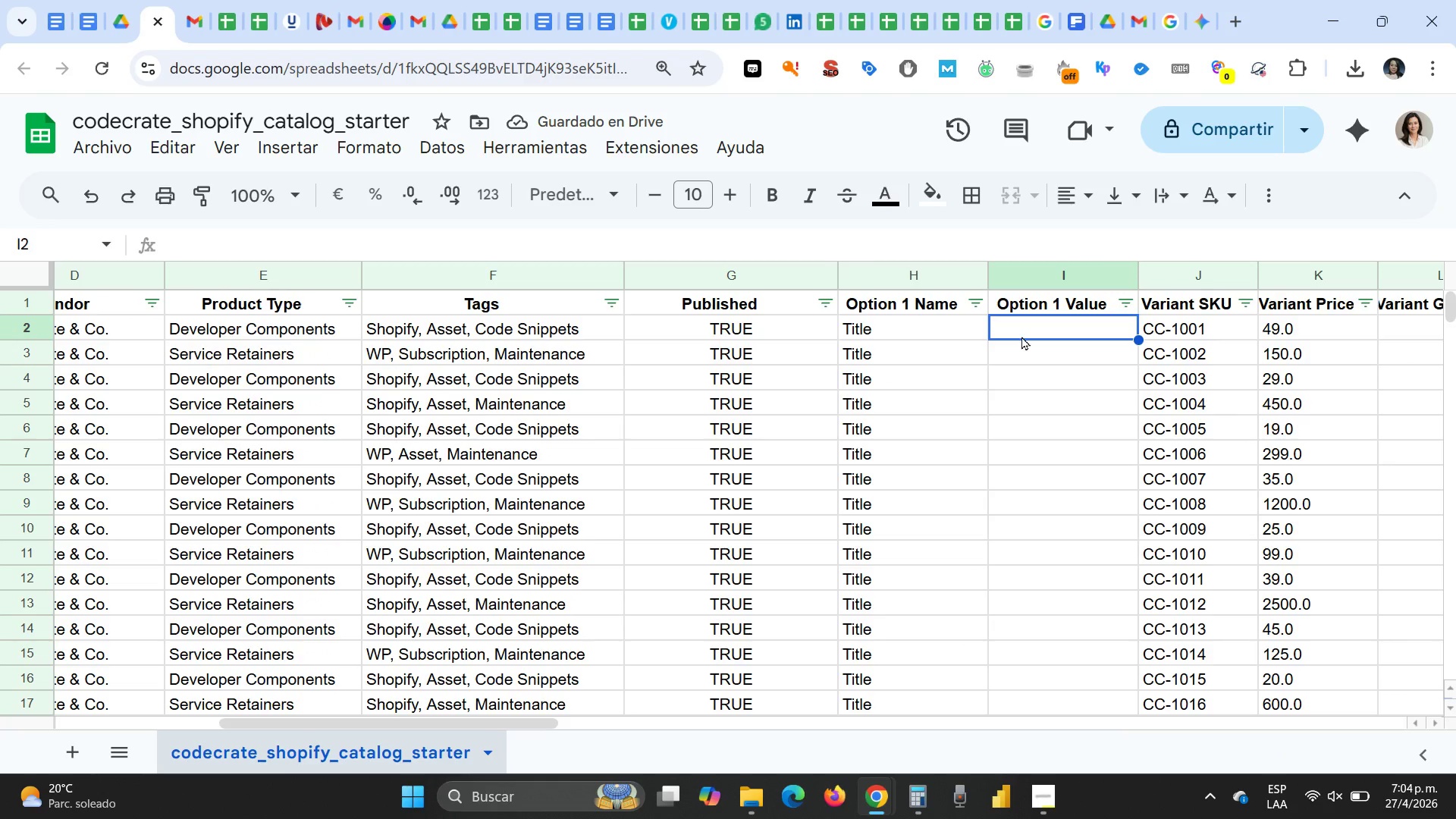 
type(Default Title)
 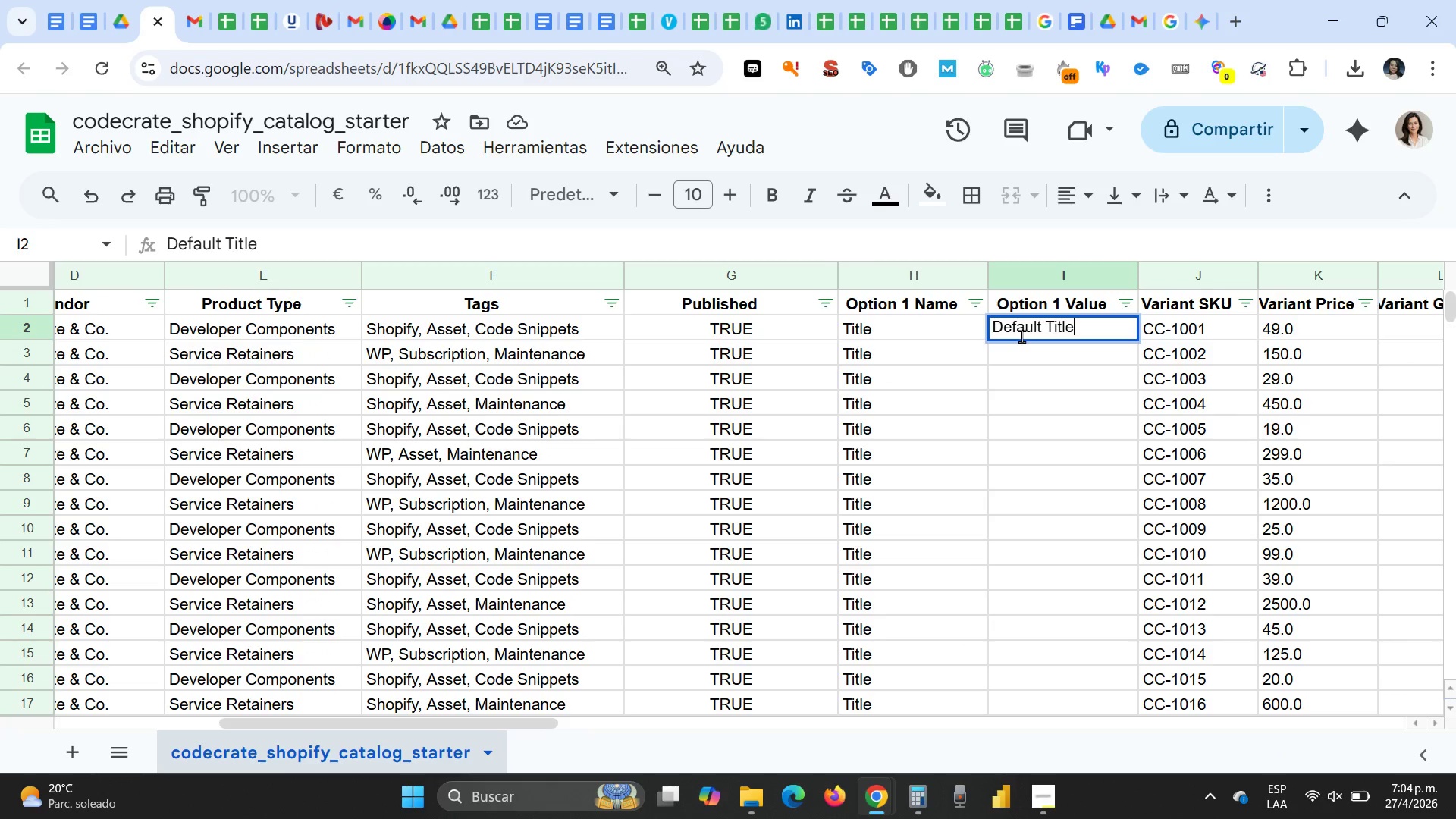 
key(Enter)
 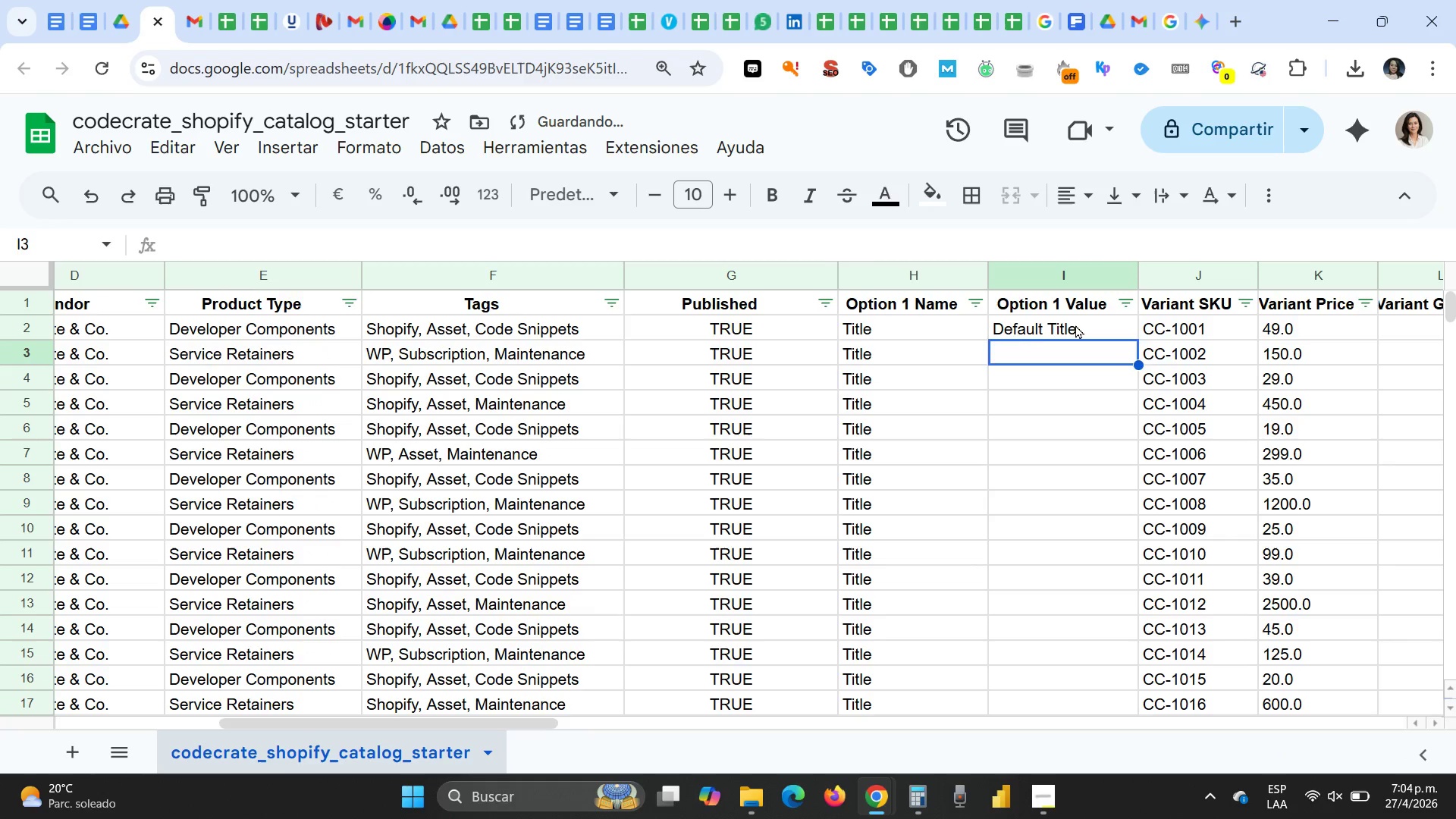 
left_click([1075, 325])
 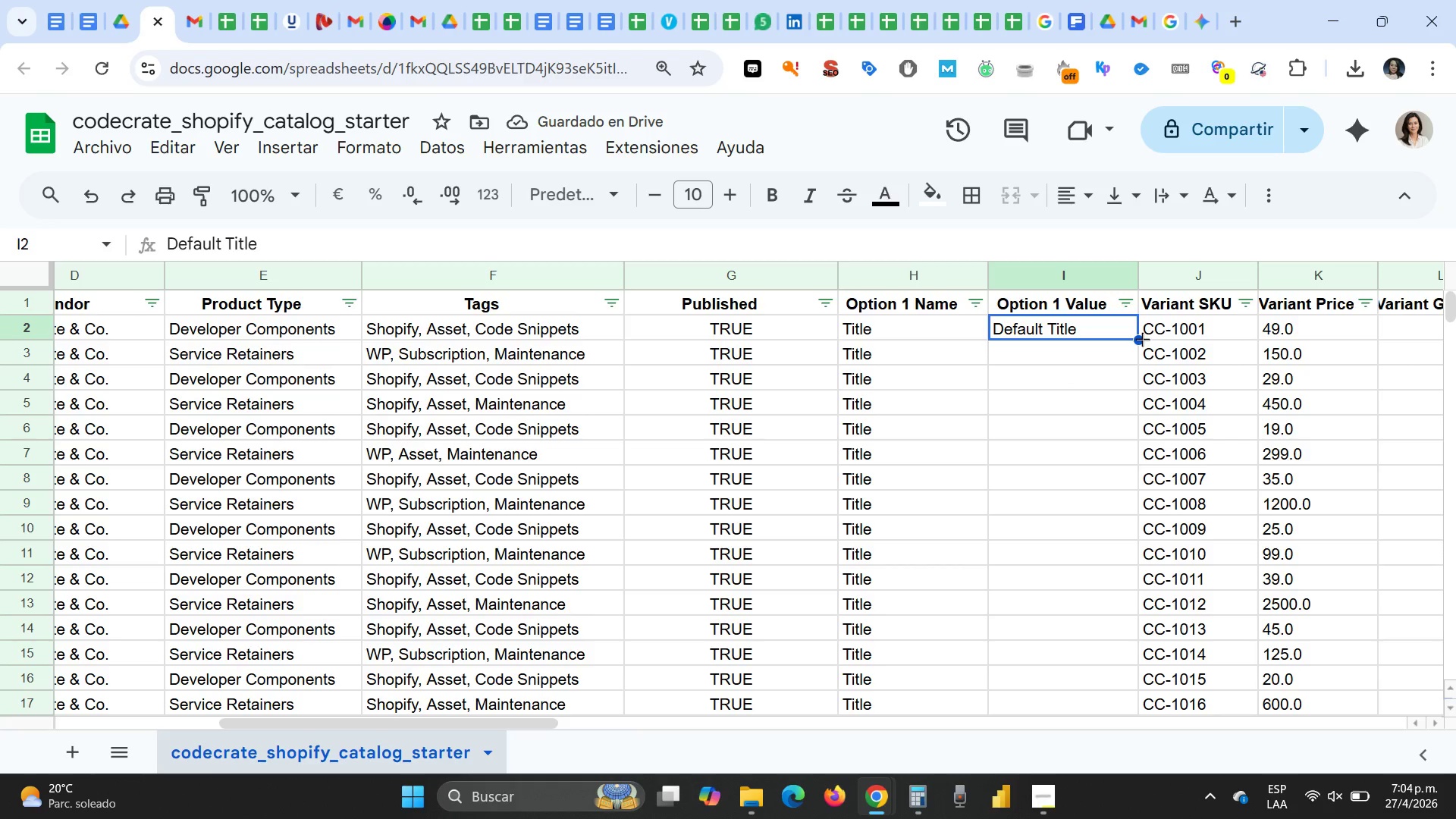 
left_click_drag(start_coordinate=[1141, 339], to_coordinate=[1112, 599])
 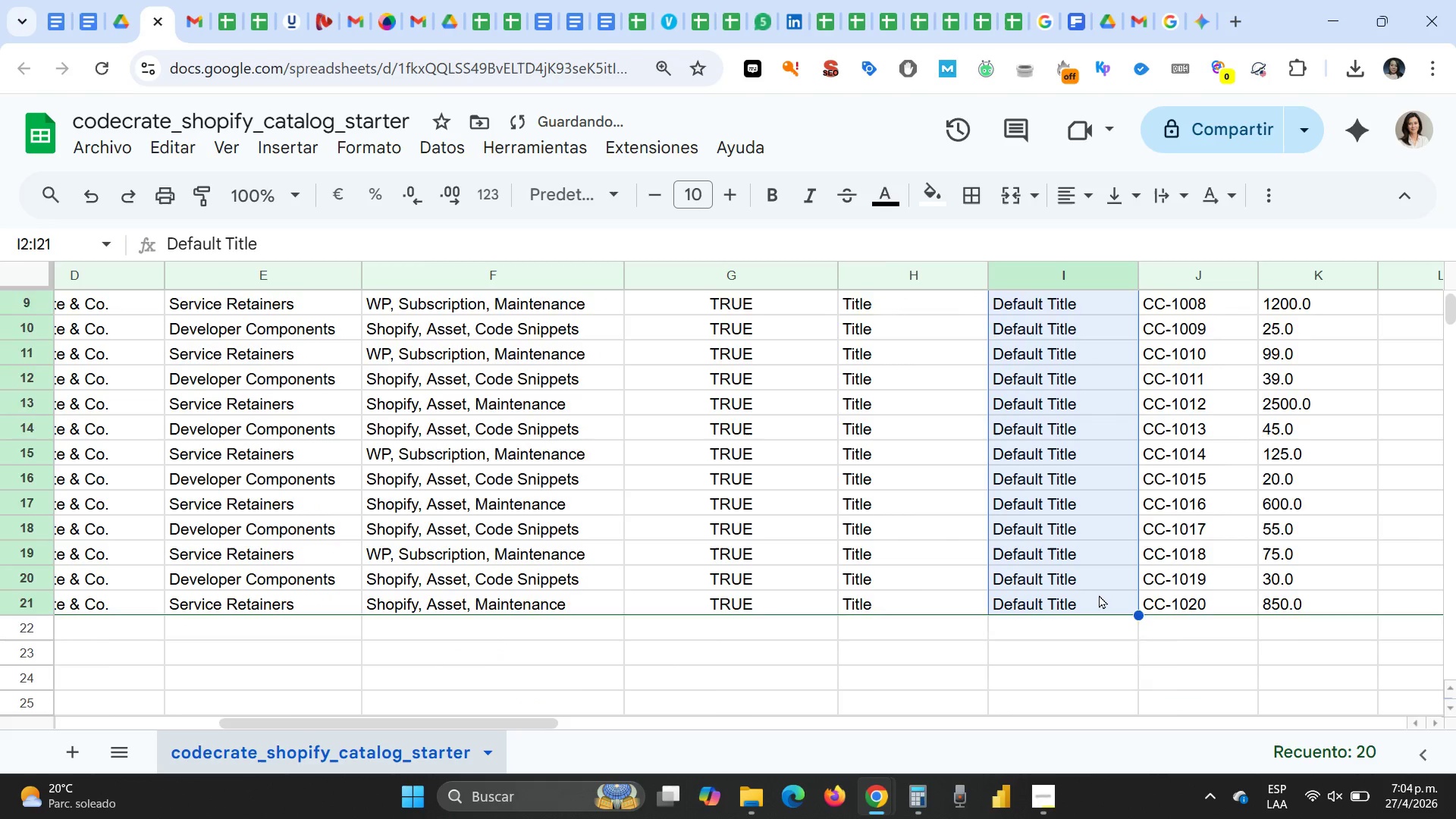 
scroll: coordinate [1099, 595], scroll_direction: up, amount: 12.0
 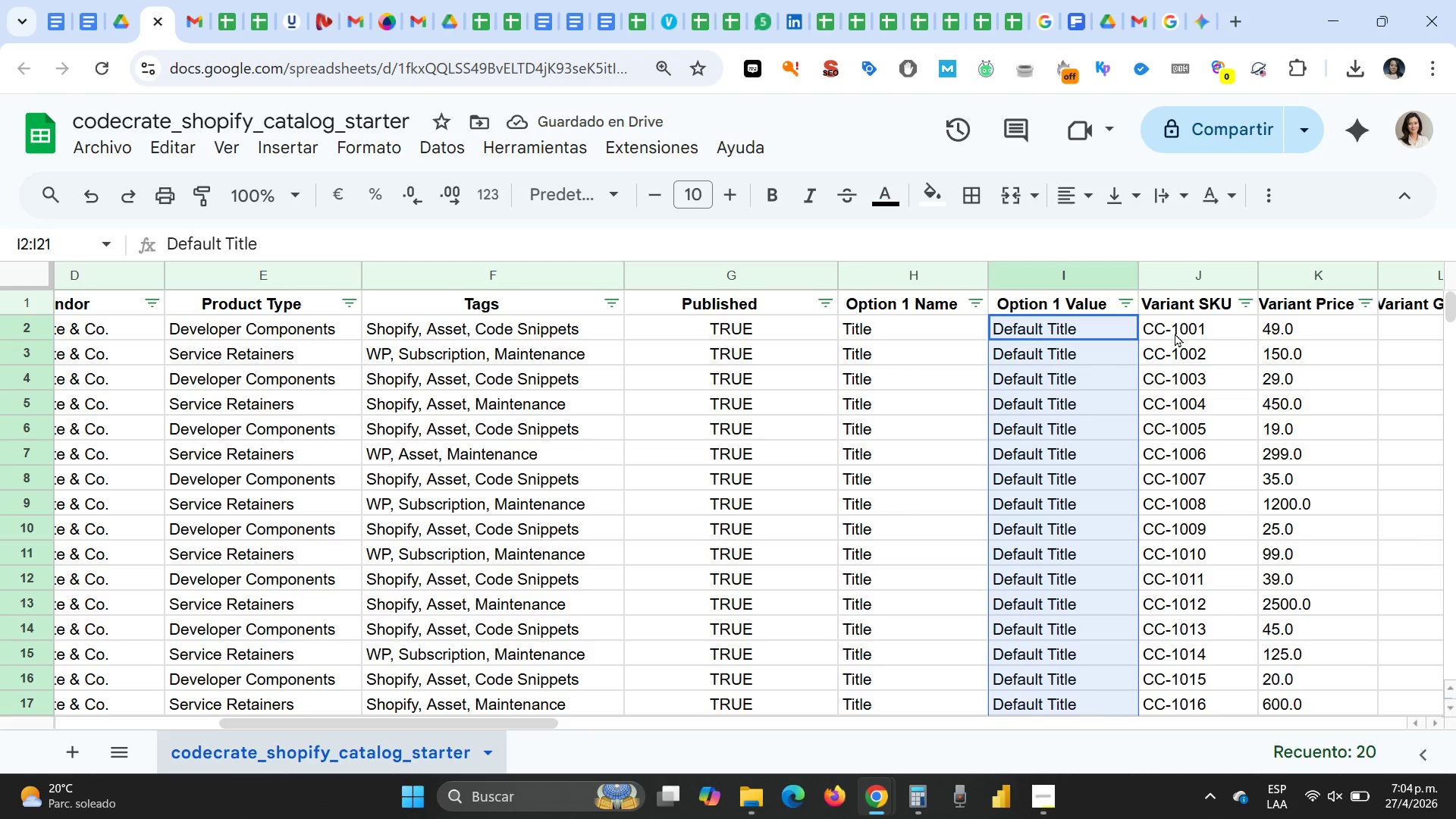 
left_click([1291, 337])
 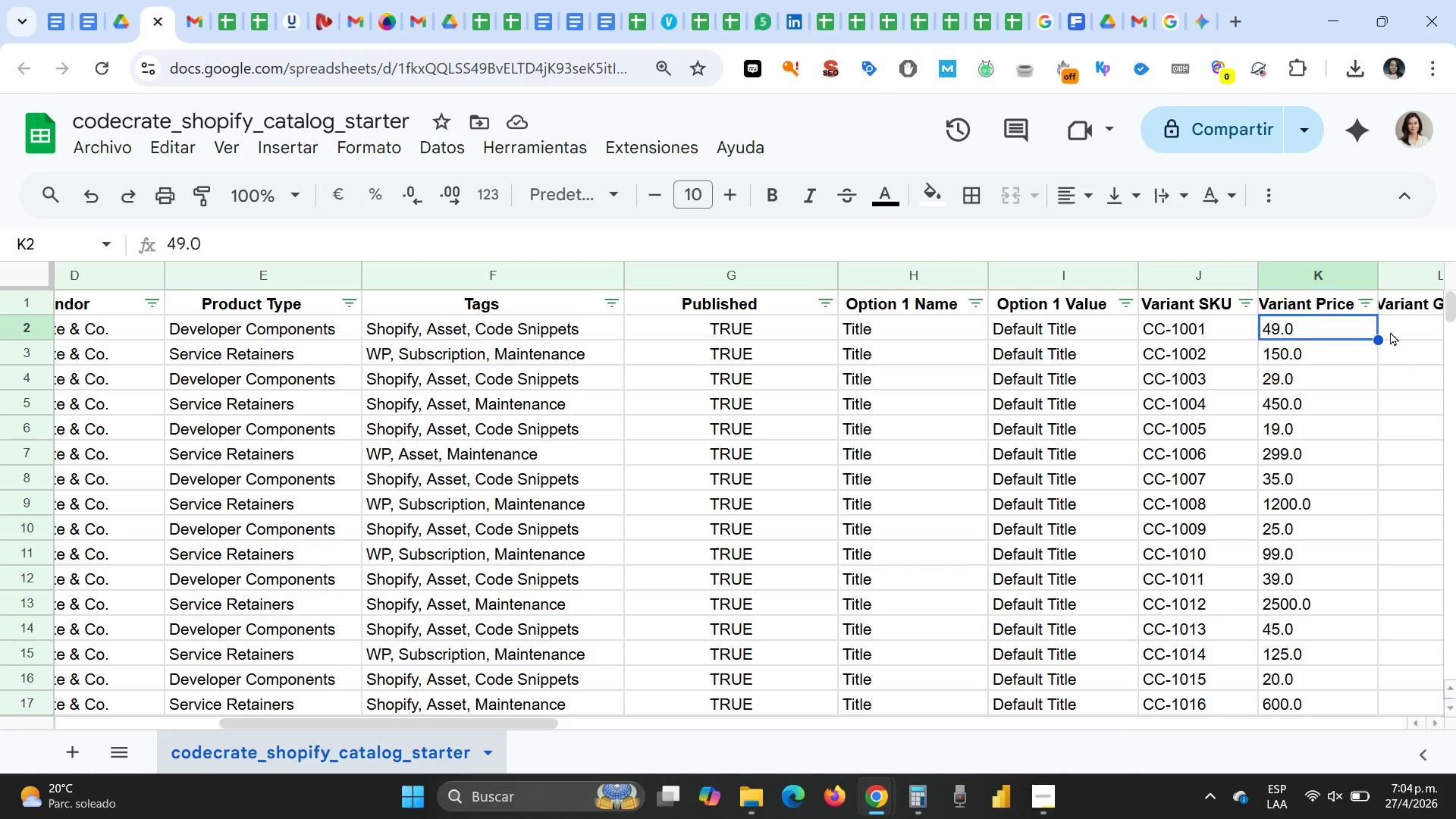 
key(ArrowRight)
 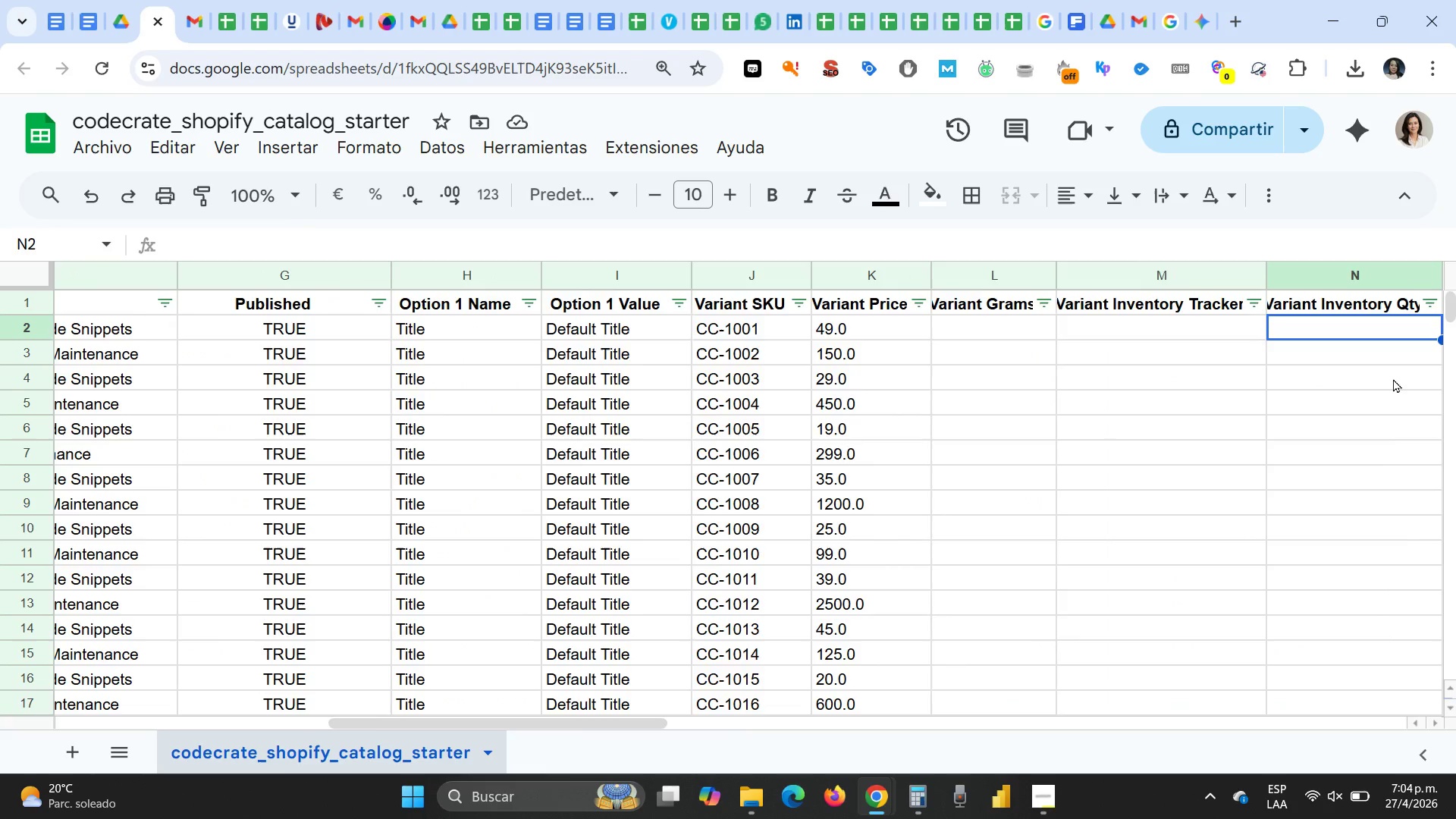 
key(ArrowRight)
 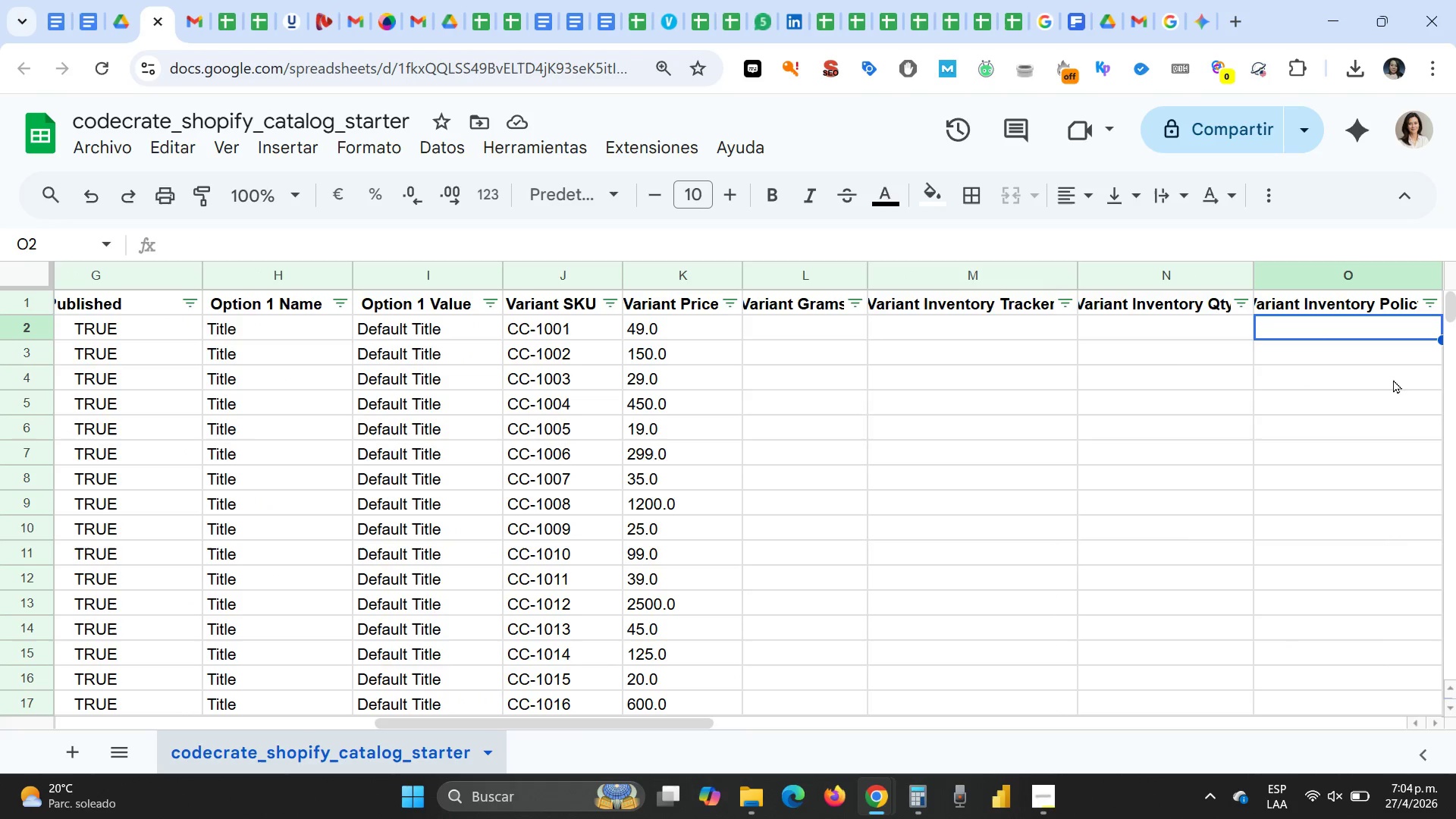 
key(ArrowRight)
 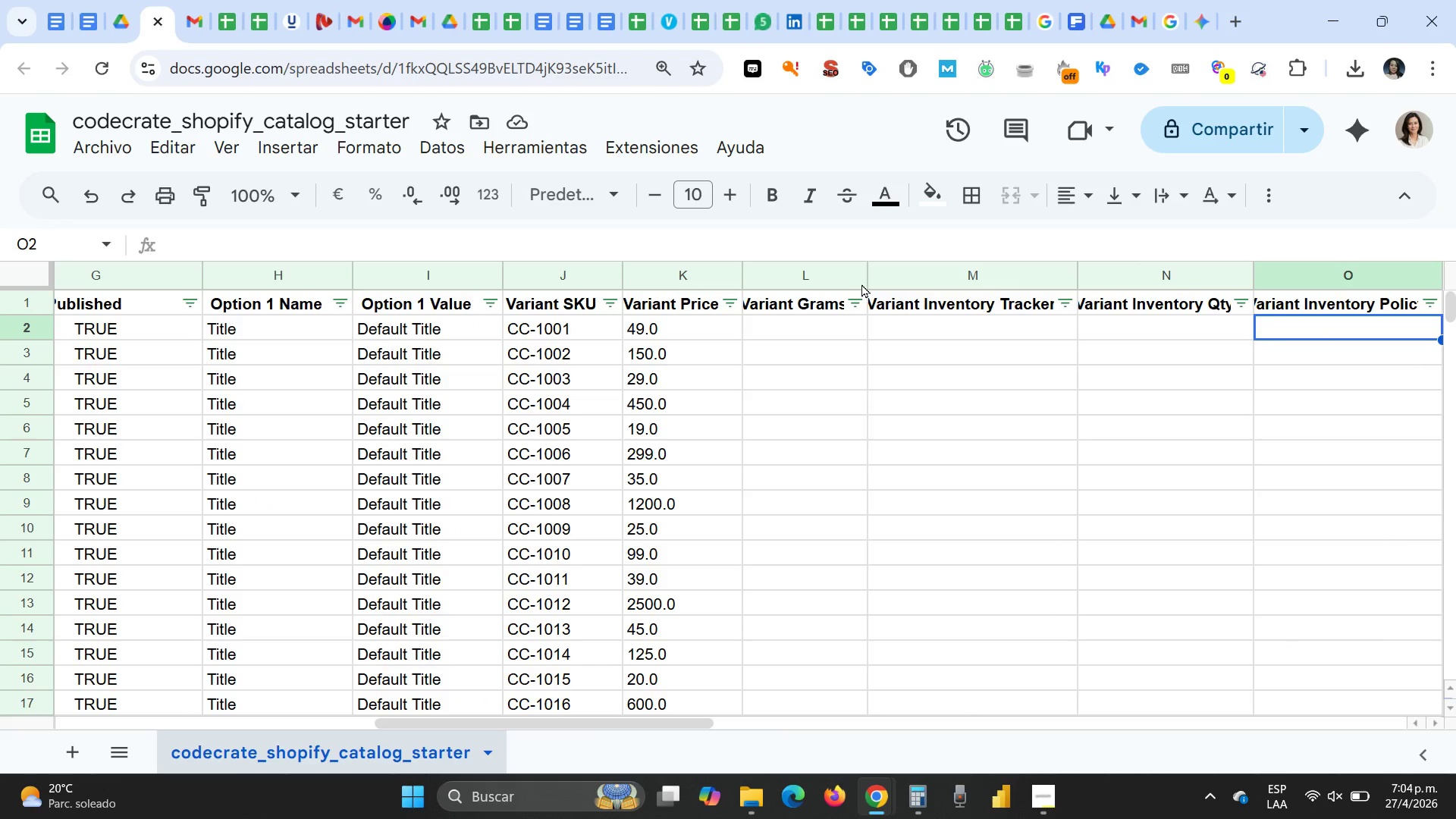 
left_click_drag(start_coordinate=[867, 276], to_coordinate=[892, 276])
 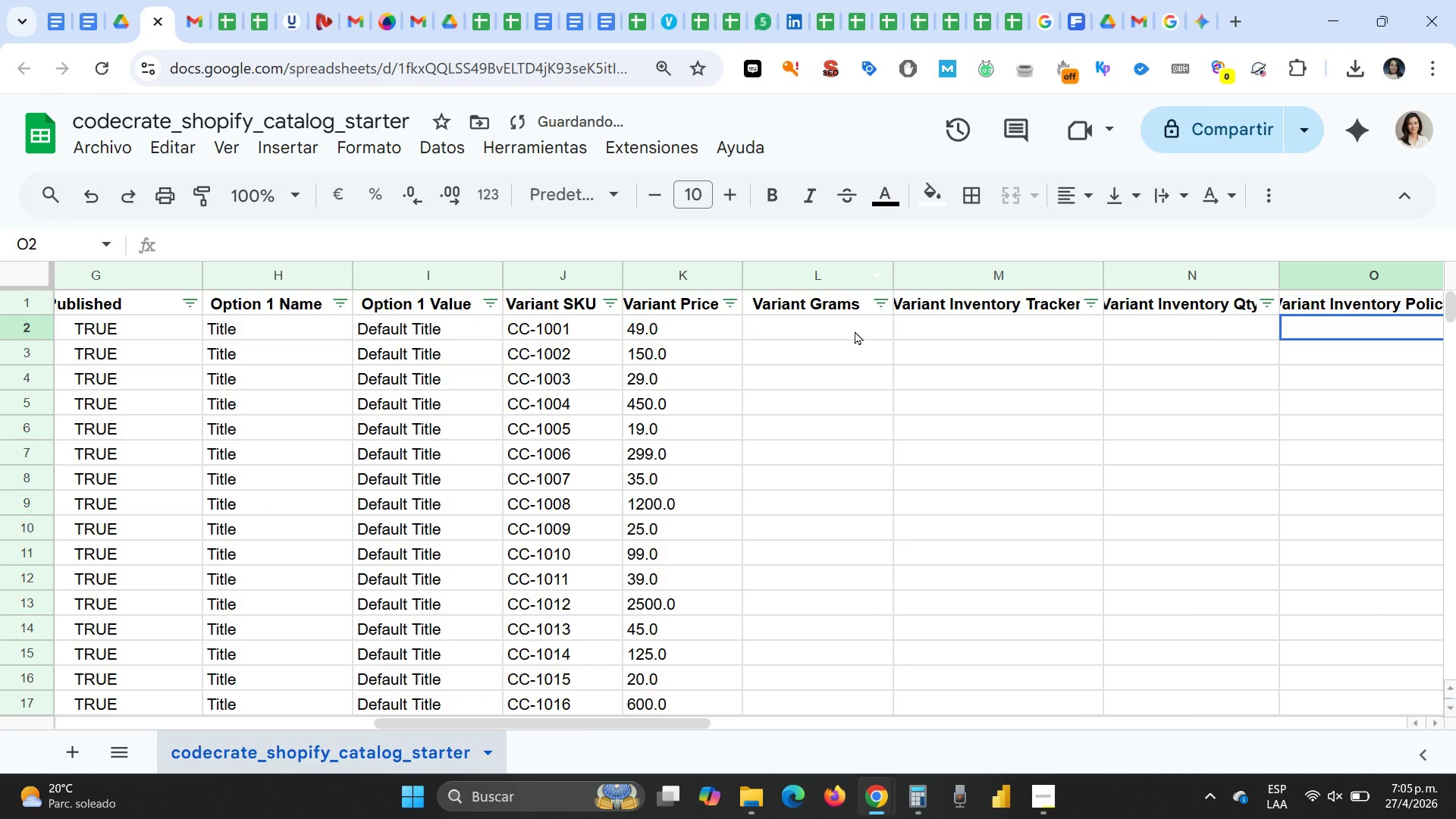 
left_click([855, 331])
 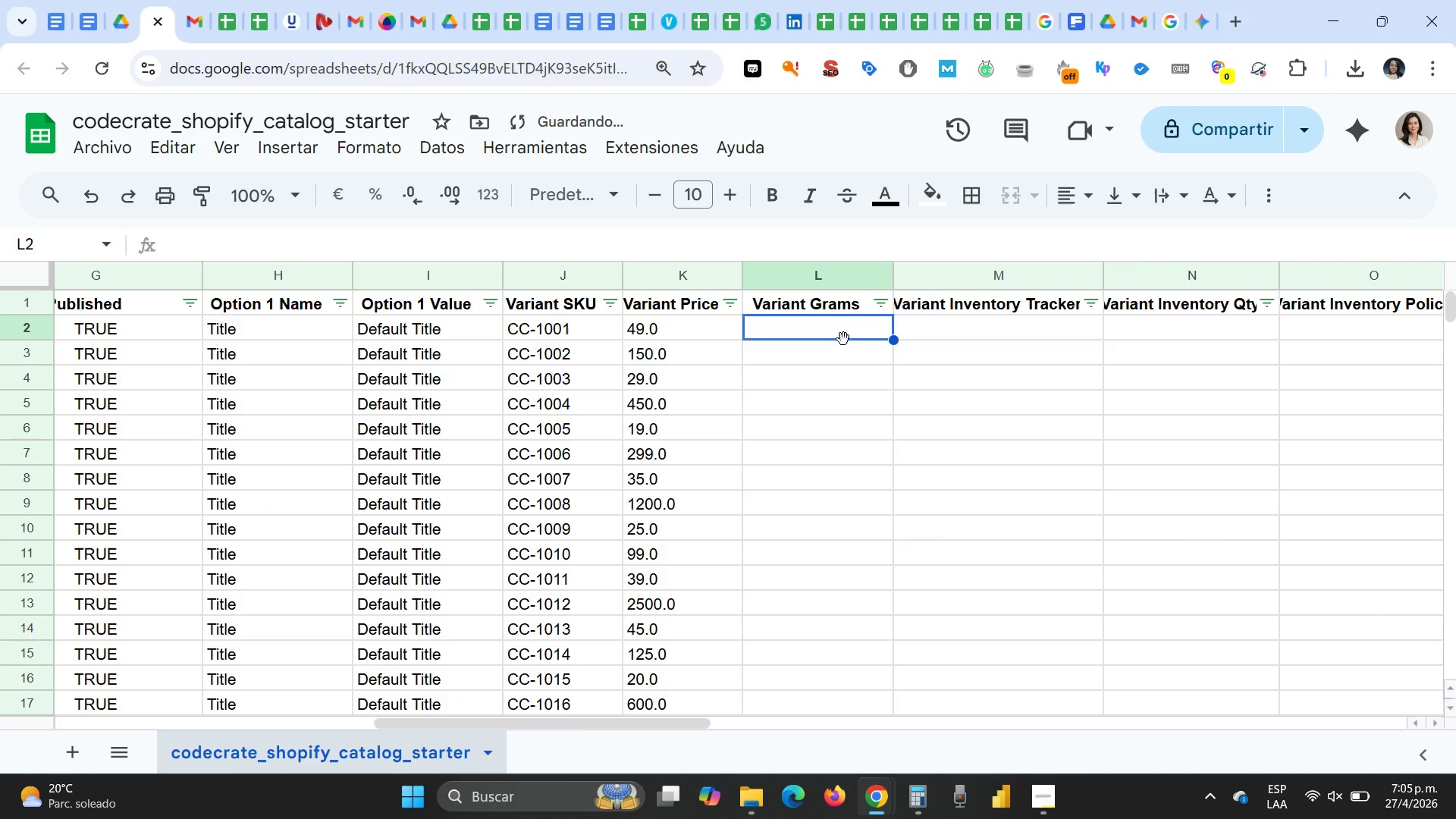 
key(0)
 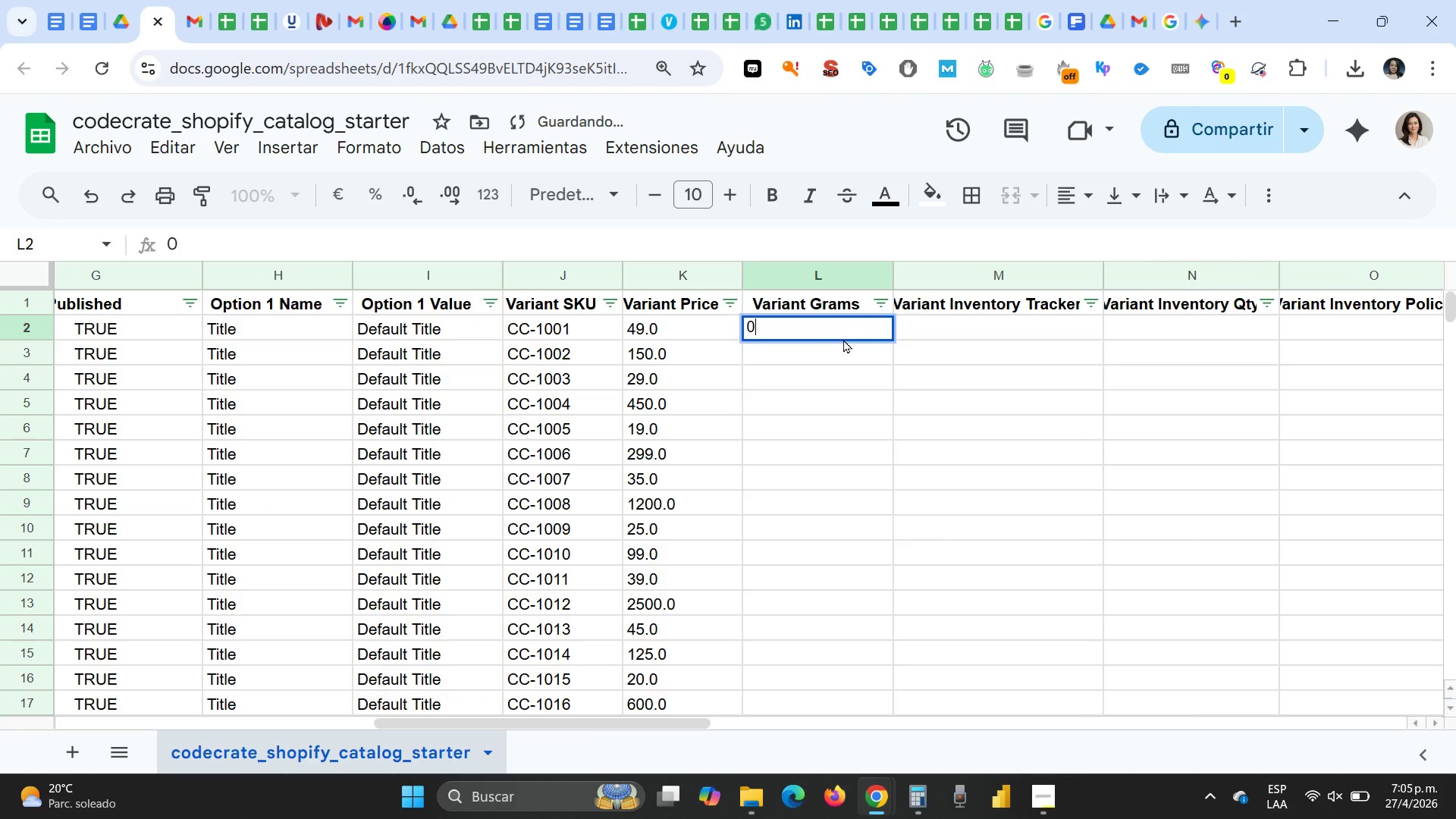 
key(Enter)
 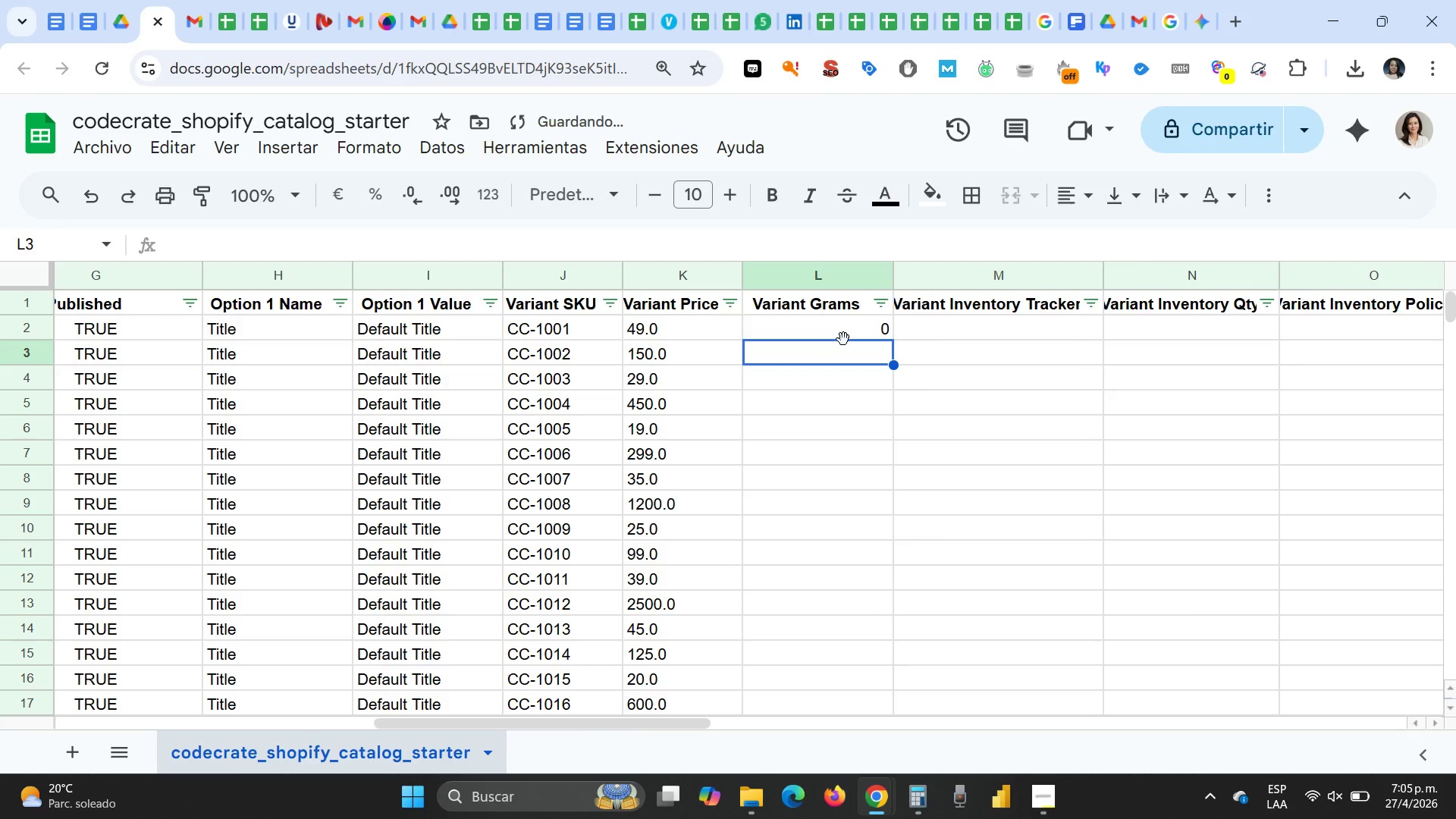 
key(ArrowUp)
 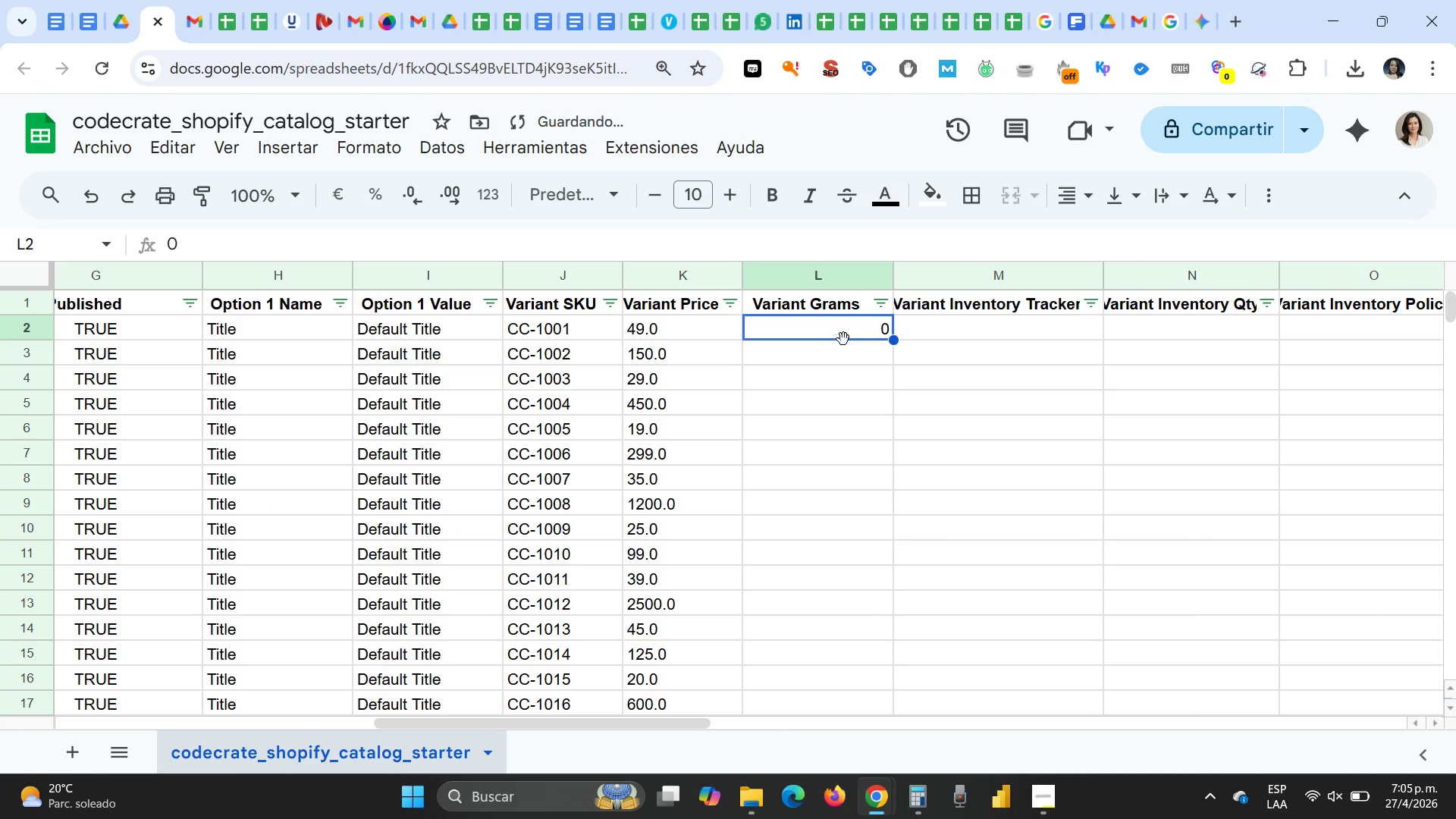 
key(Control+ControlLeft)
 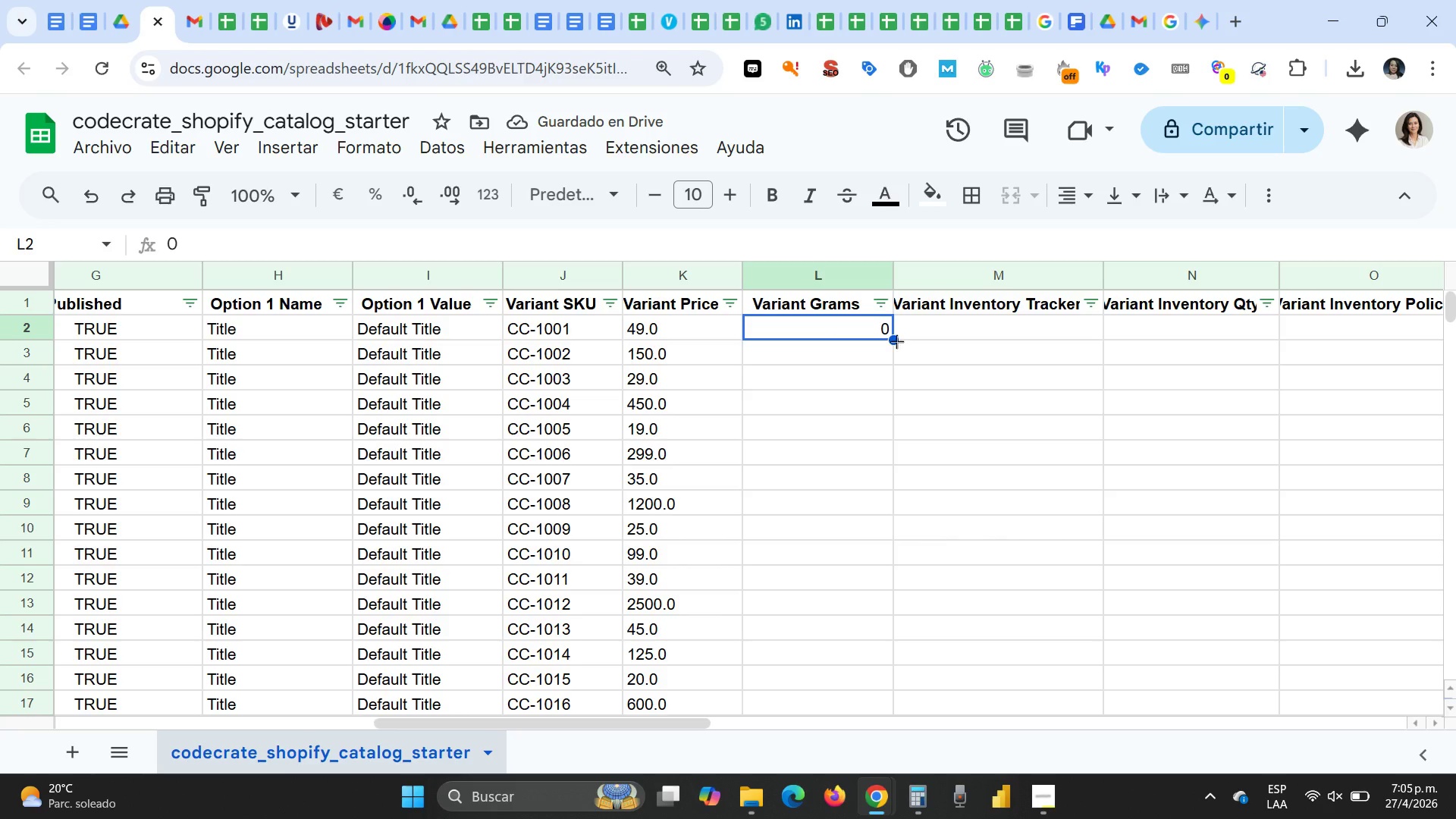 
left_click_drag(start_coordinate=[896, 337], to_coordinate=[871, 678])
 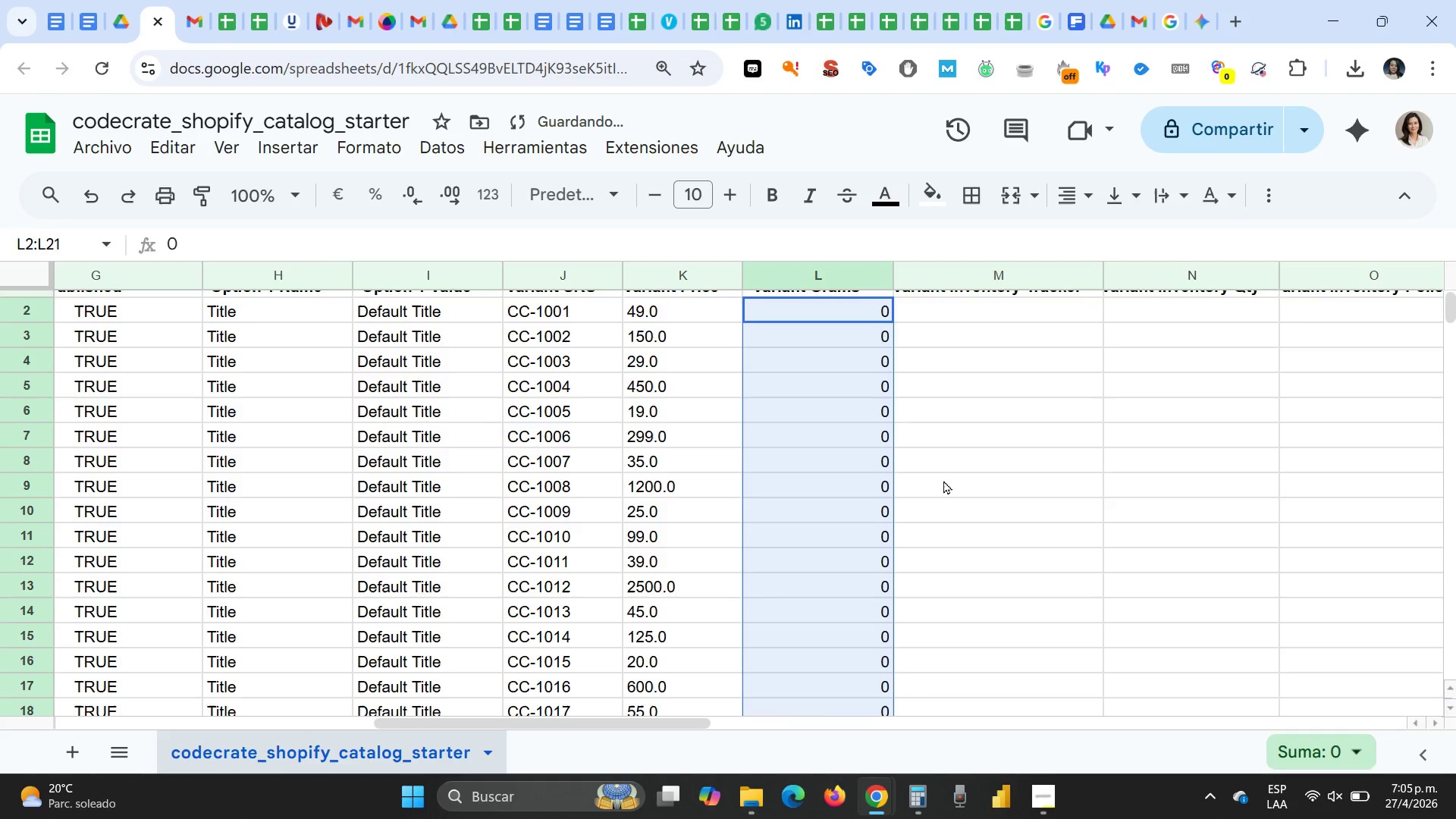 
scroll: coordinate [943, 480], scroll_direction: up, amount: 8.0
 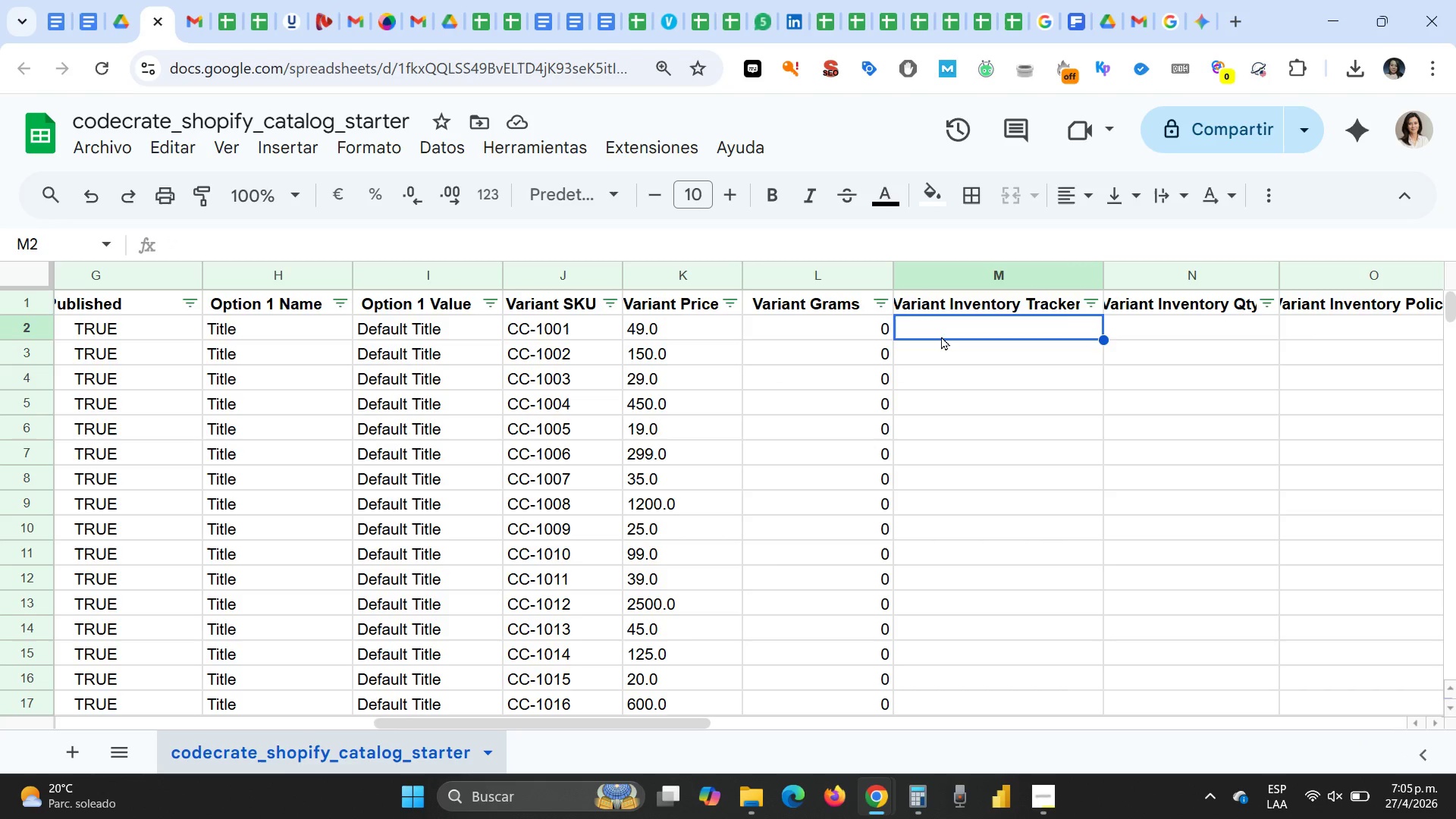 
wait(5.2)
 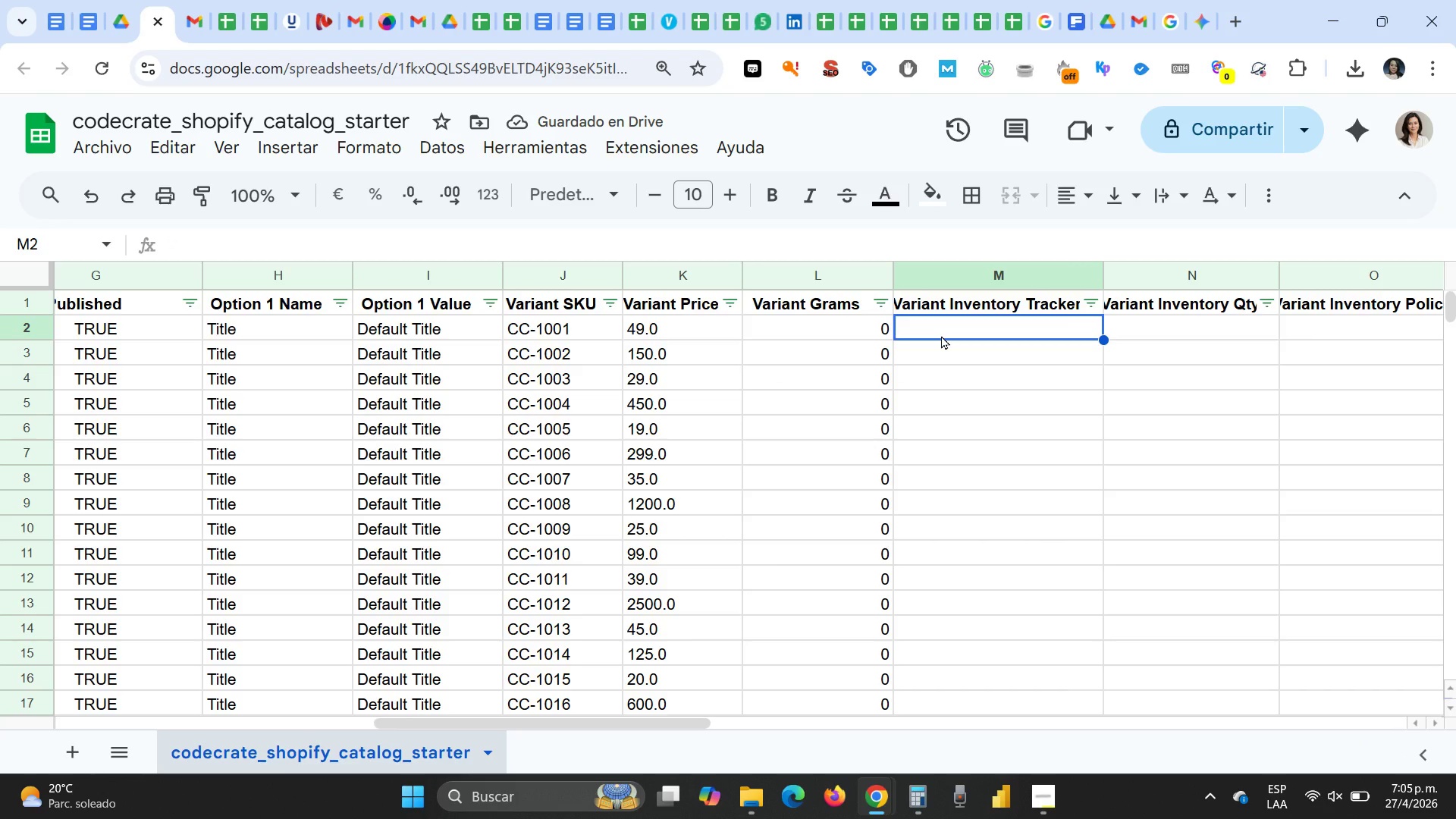 
type(shopify)
 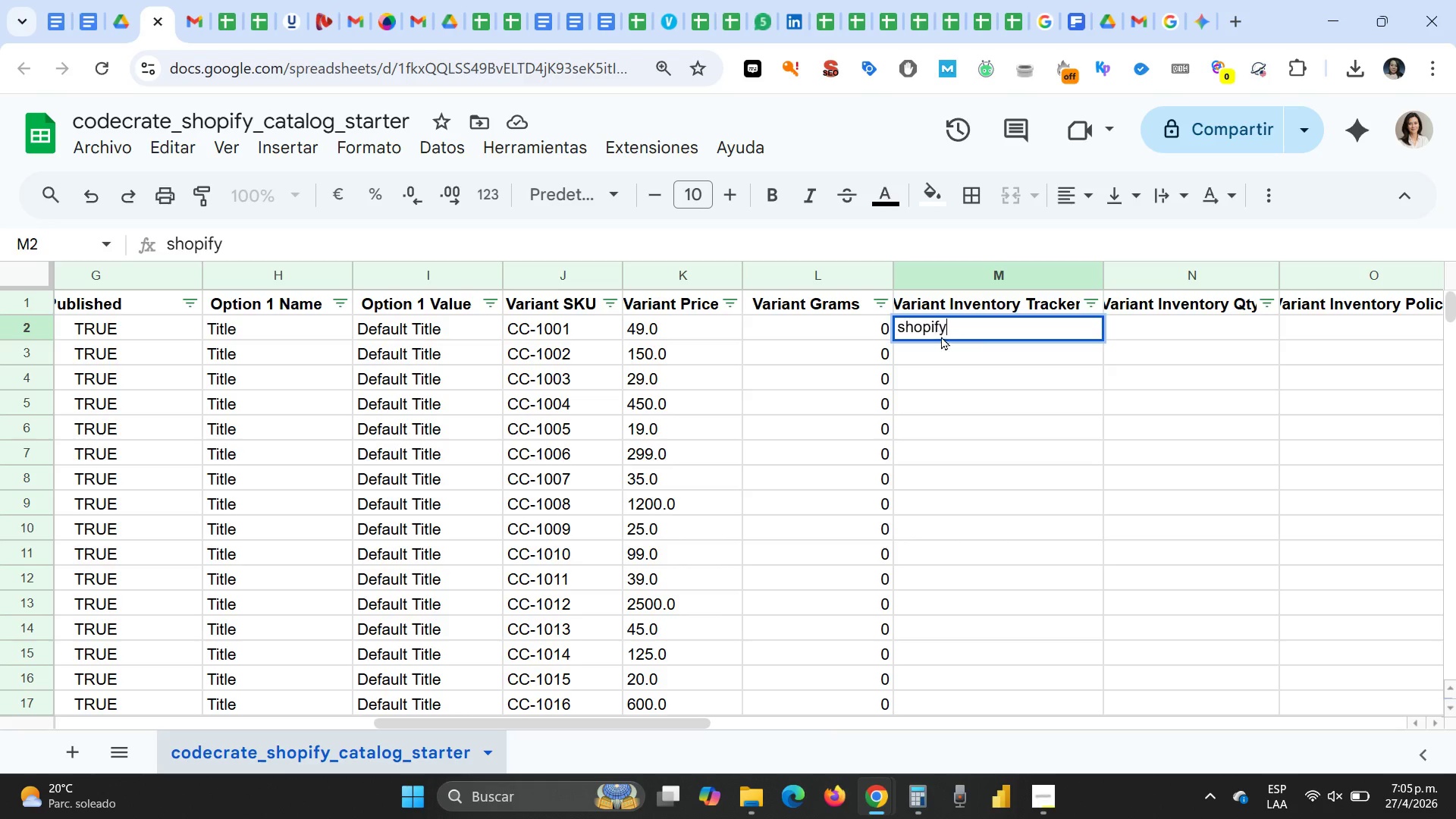 
key(Enter)
 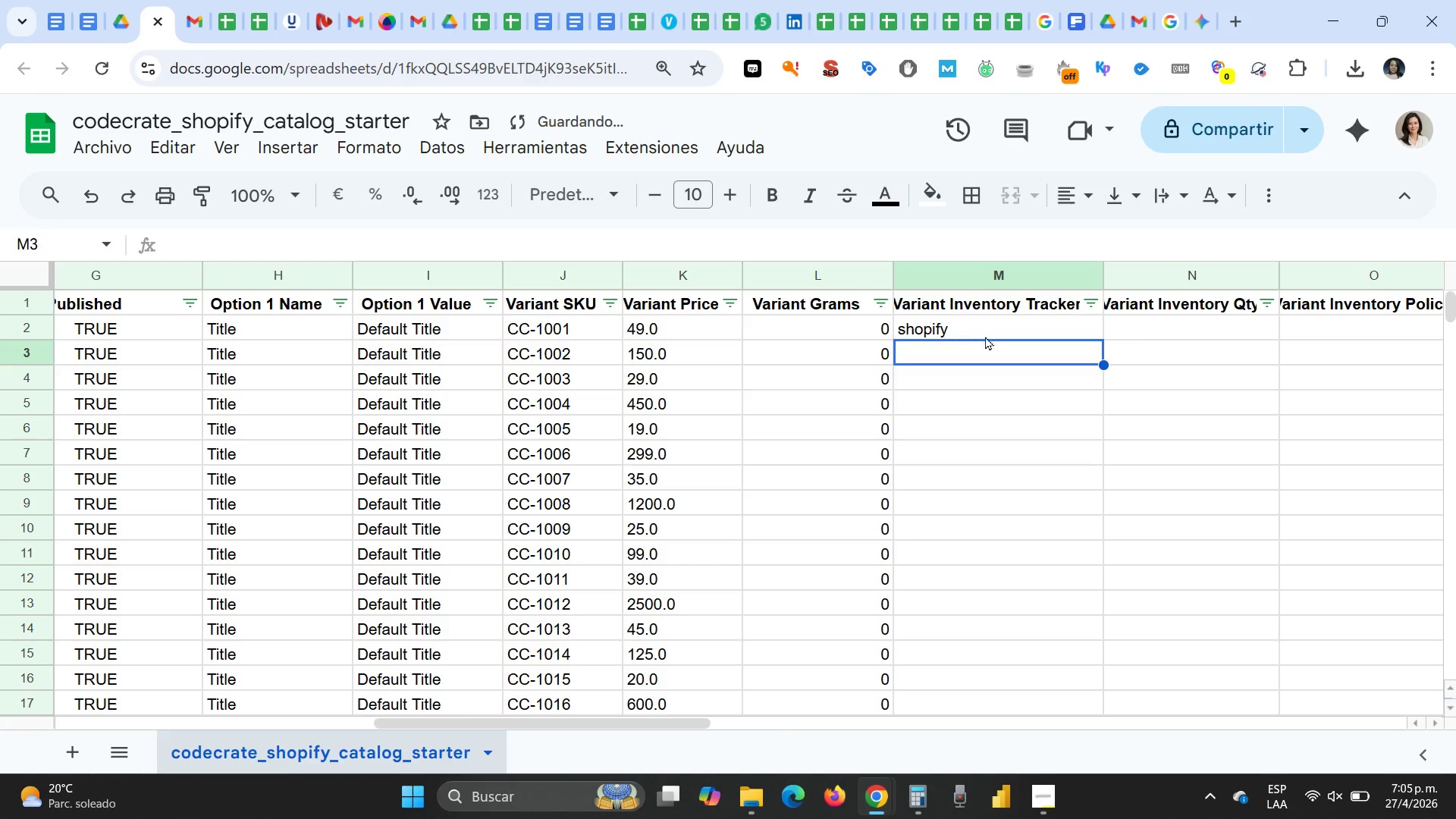 
left_click([993, 336])
 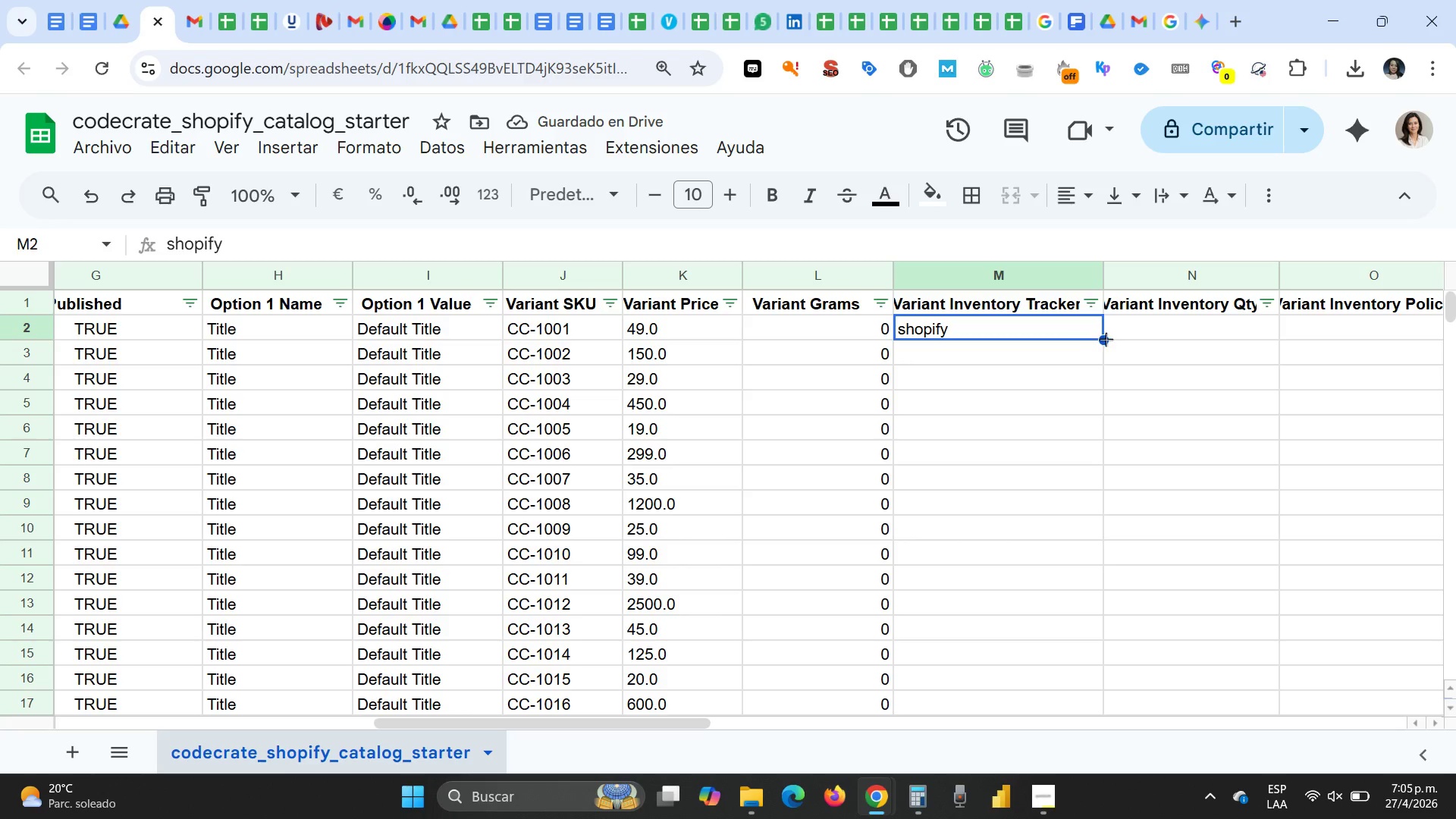 
left_click_drag(start_coordinate=[1103, 338], to_coordinate=[1076, 606])
 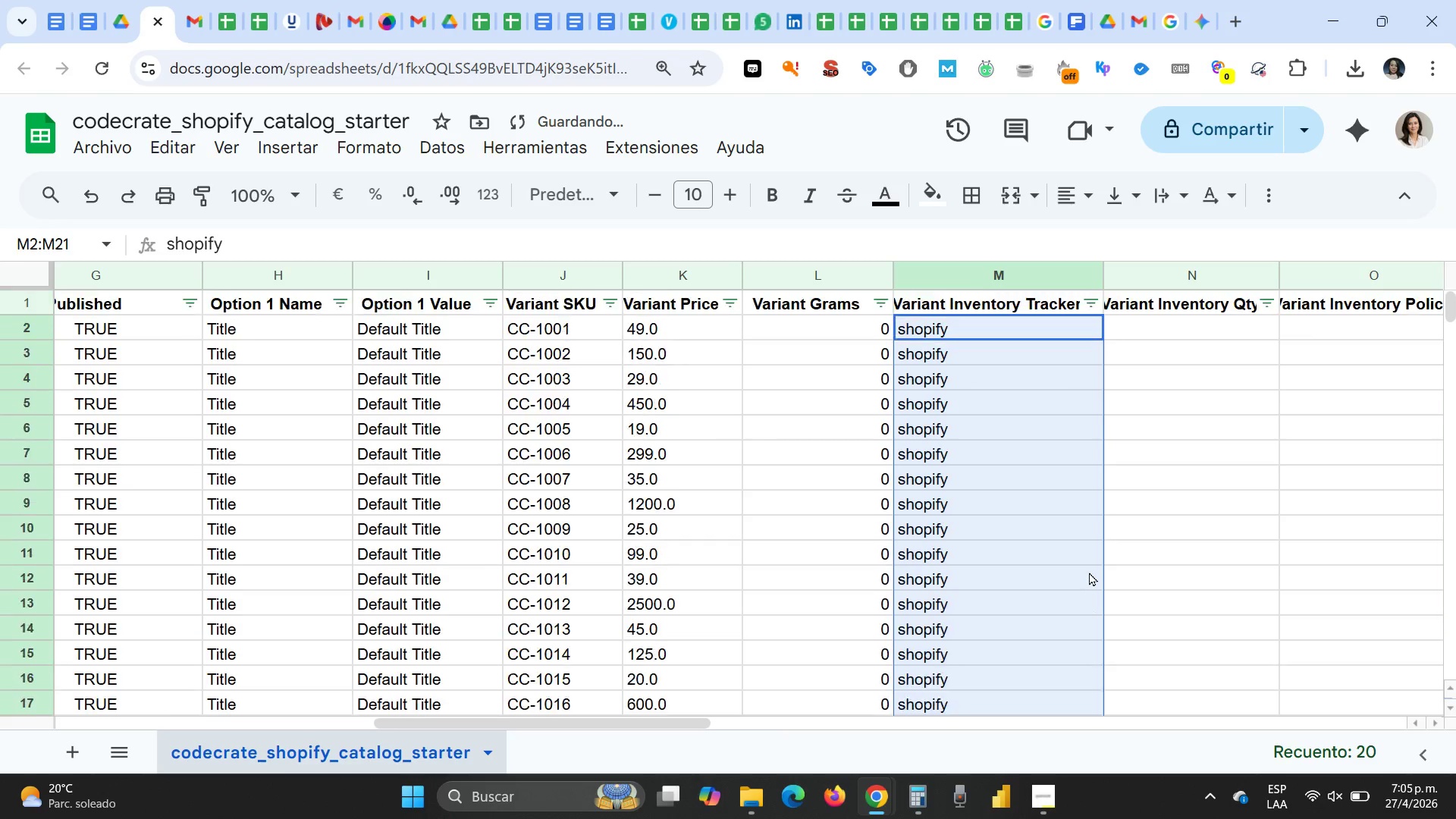 
scroll: coordinate [1089, 572], scroll_direction: up, amount: 8.0
 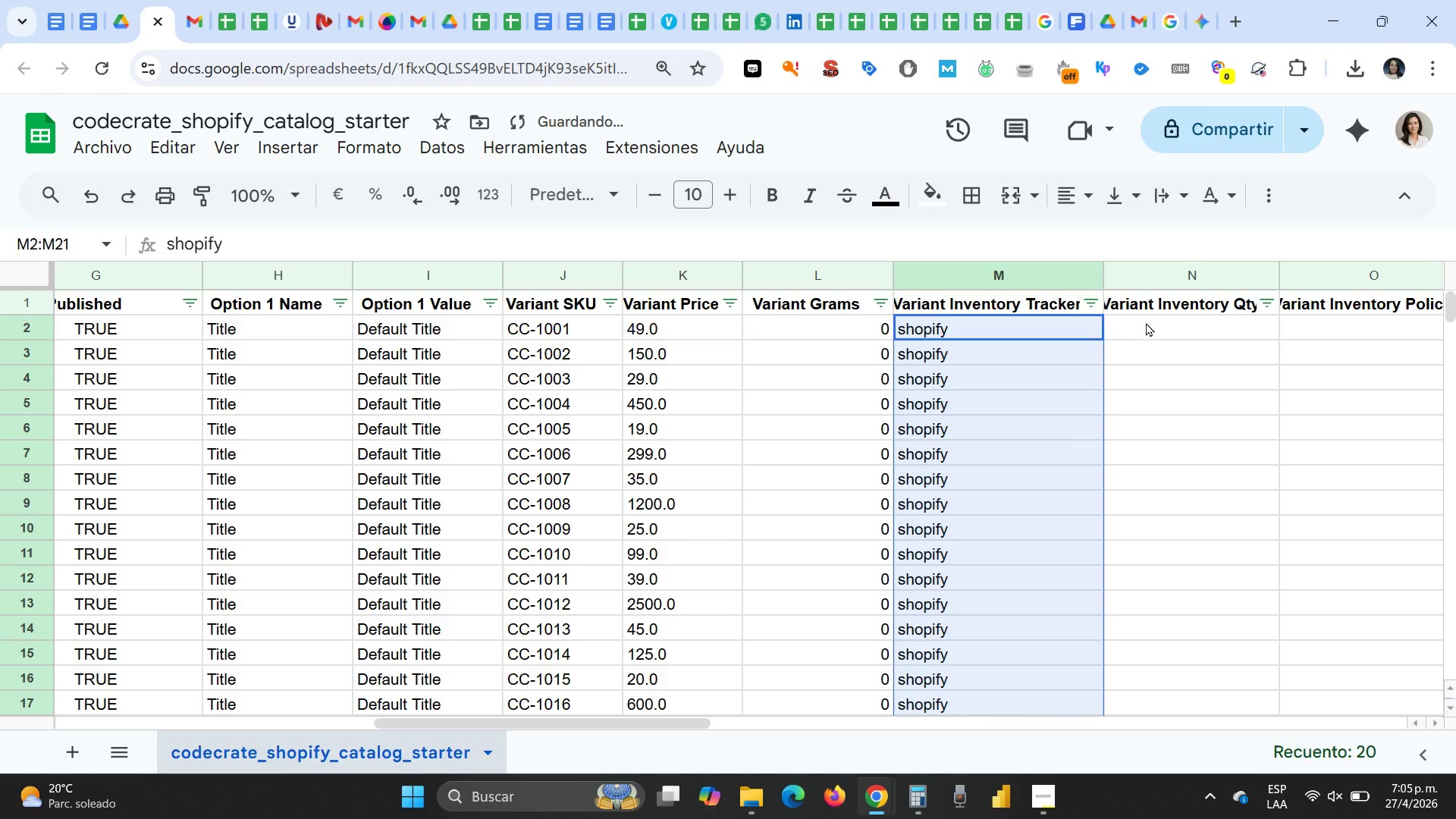 
left_click([1146, 322])
 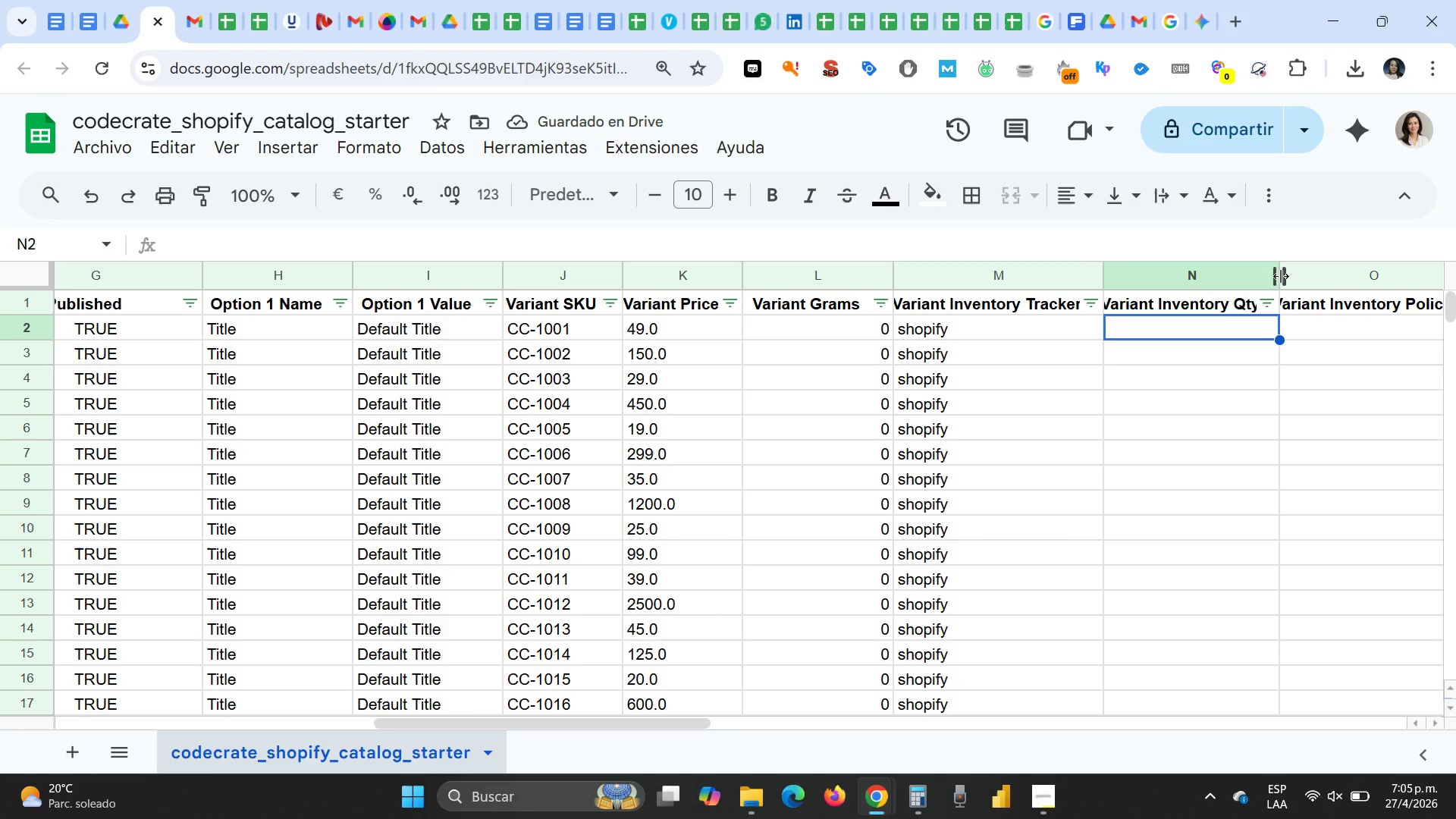 
left_click_drag(start_coordinate=[1281, 275], to_coordinate=[1295, 278])
 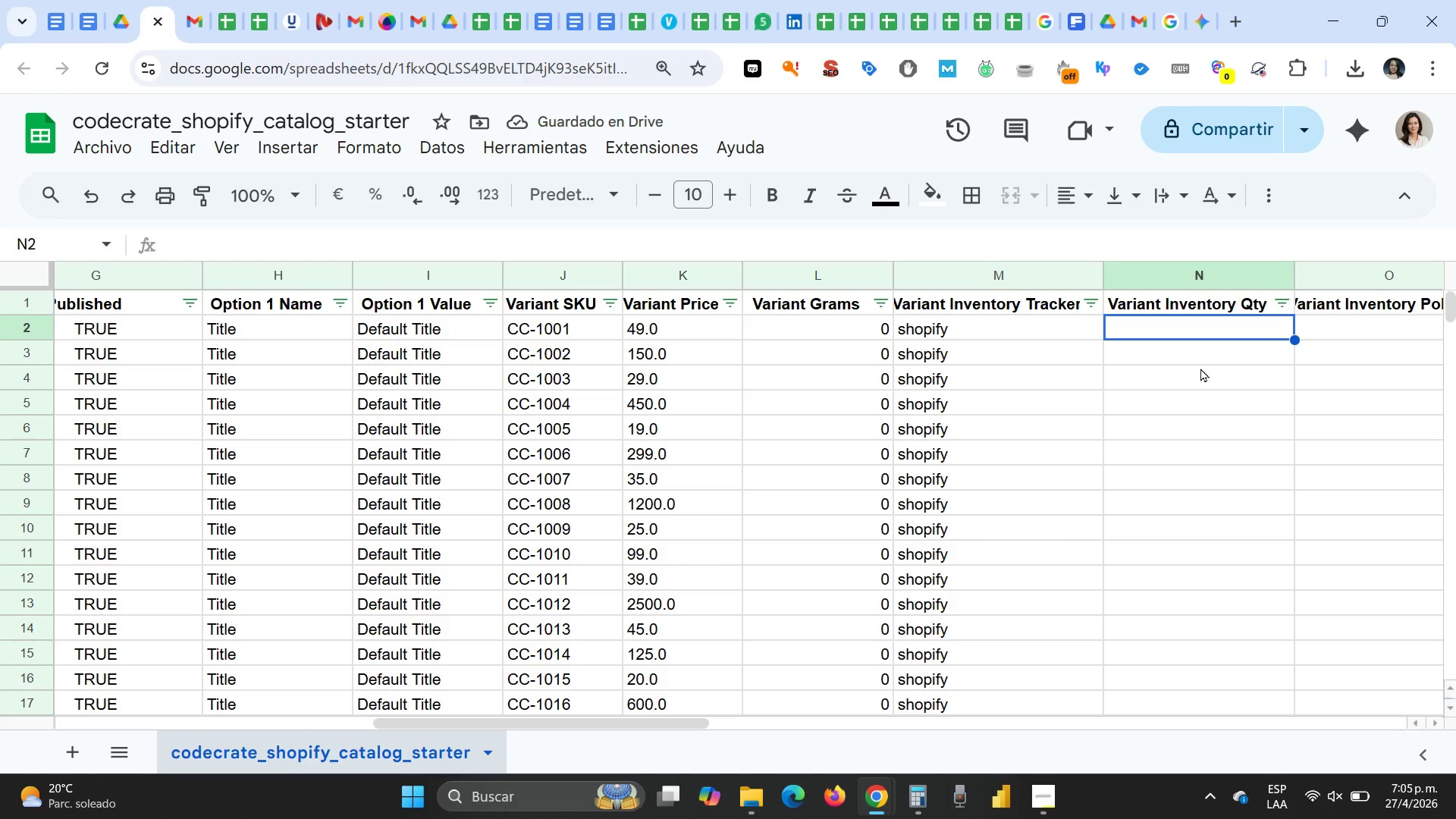 
type(999)
 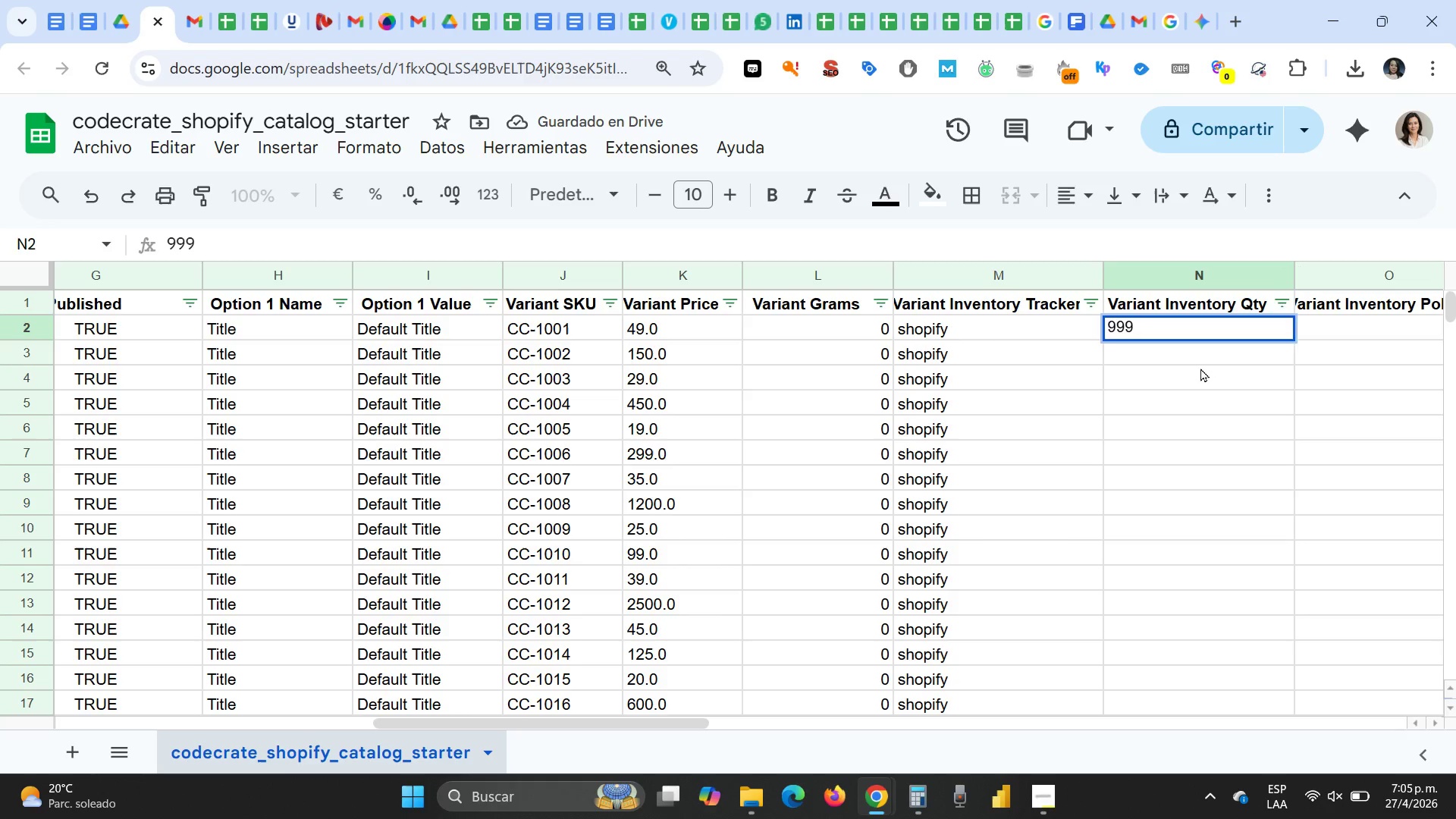 
key(Enter)
 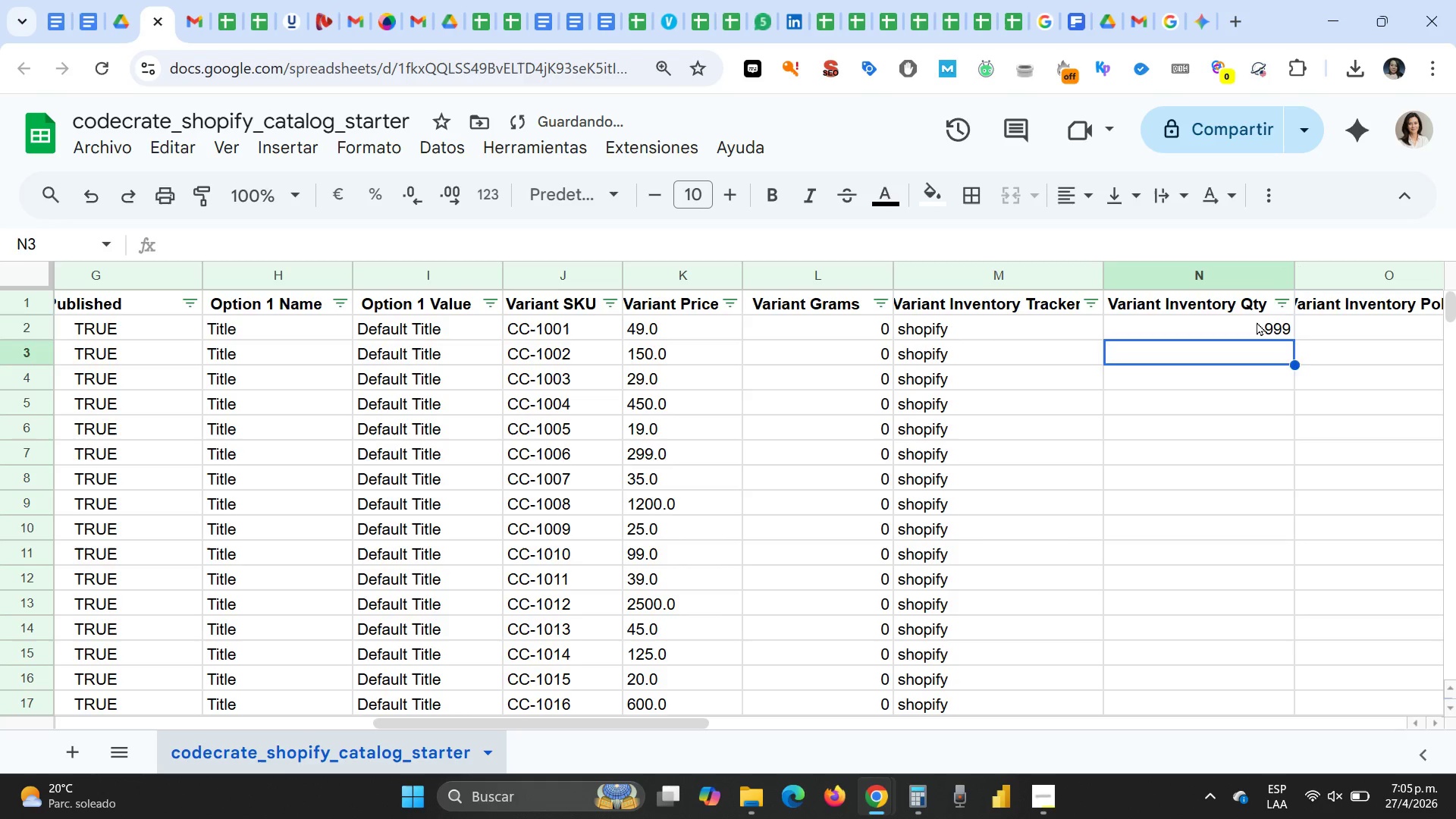 
left_click([1257, 322])
 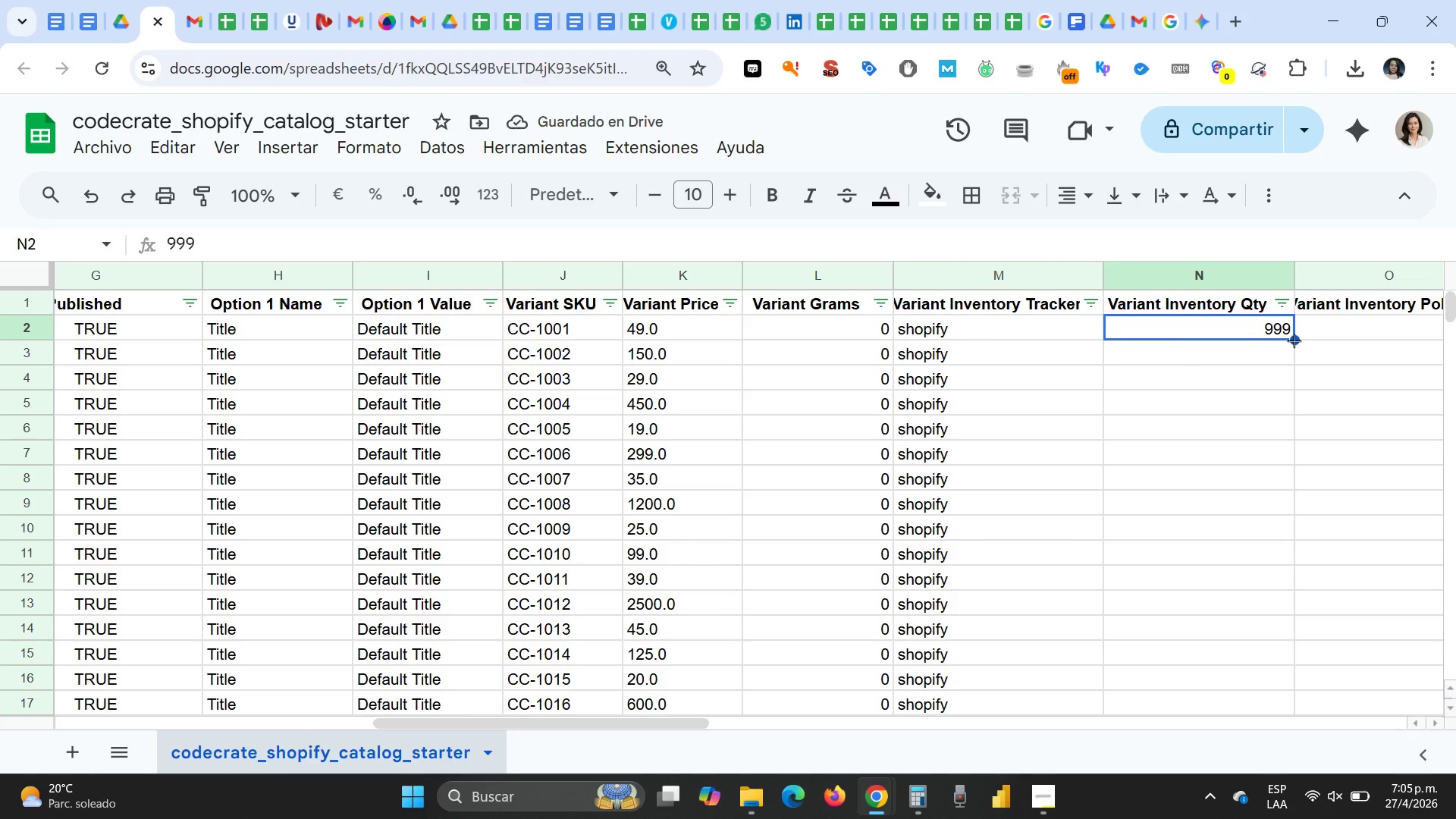 
left_click_drag(start_coordinate=[1294, 340], to_coordinate=[1276, 596])
 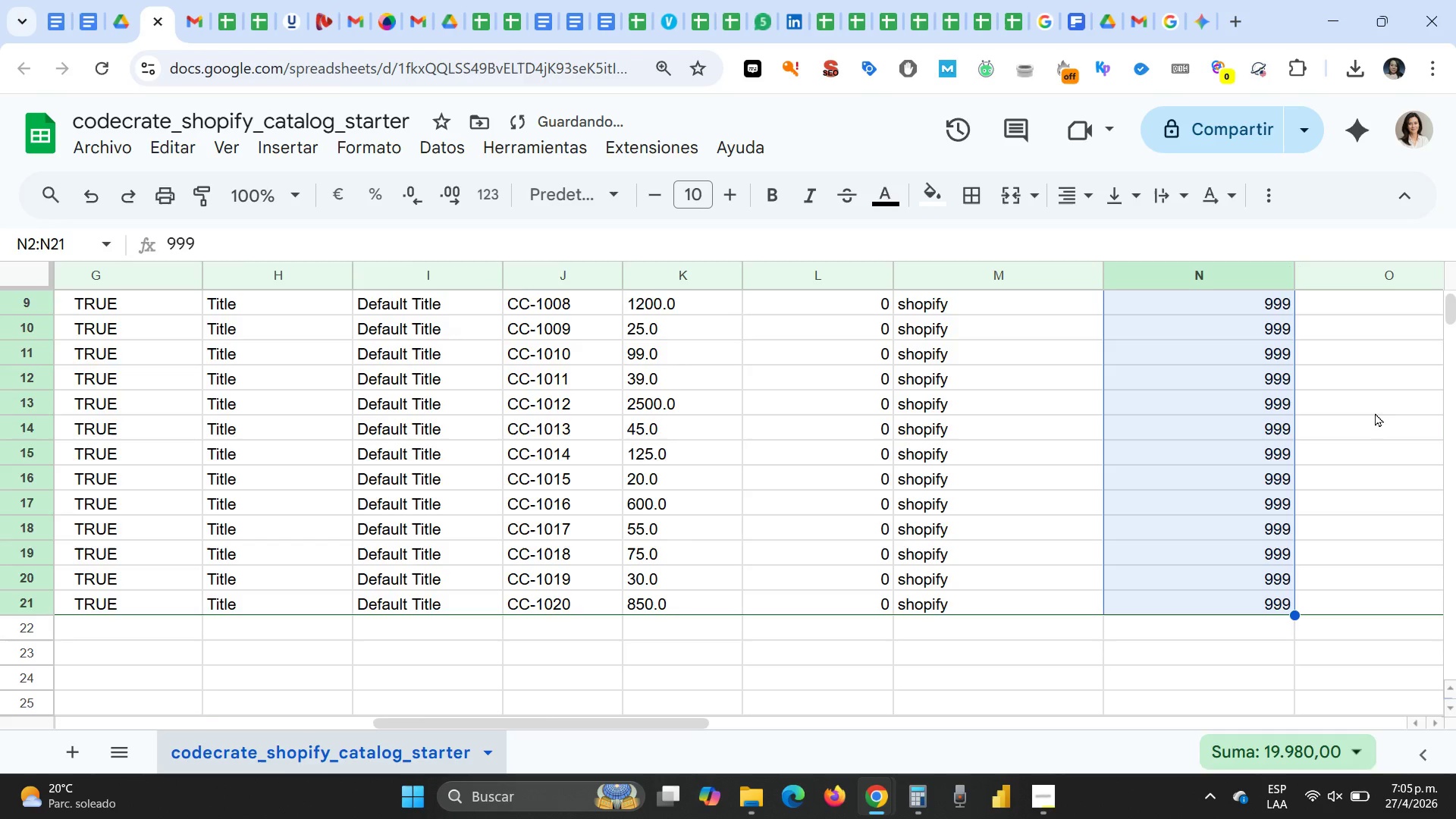 
scroll: coordinate [1375, 415], scroll_direction: up, amount: 9.0
 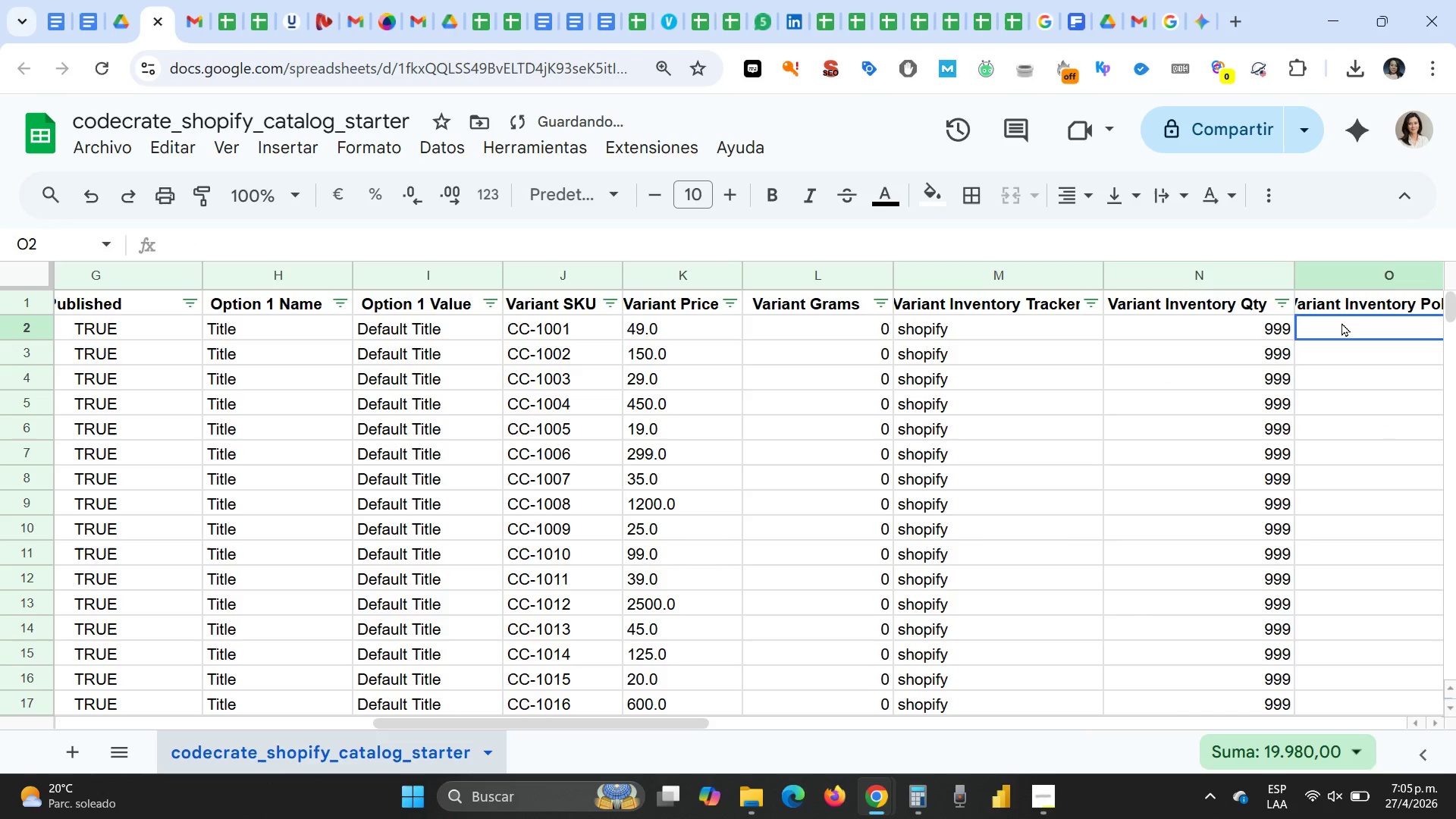 
left_click([1341, 322])
 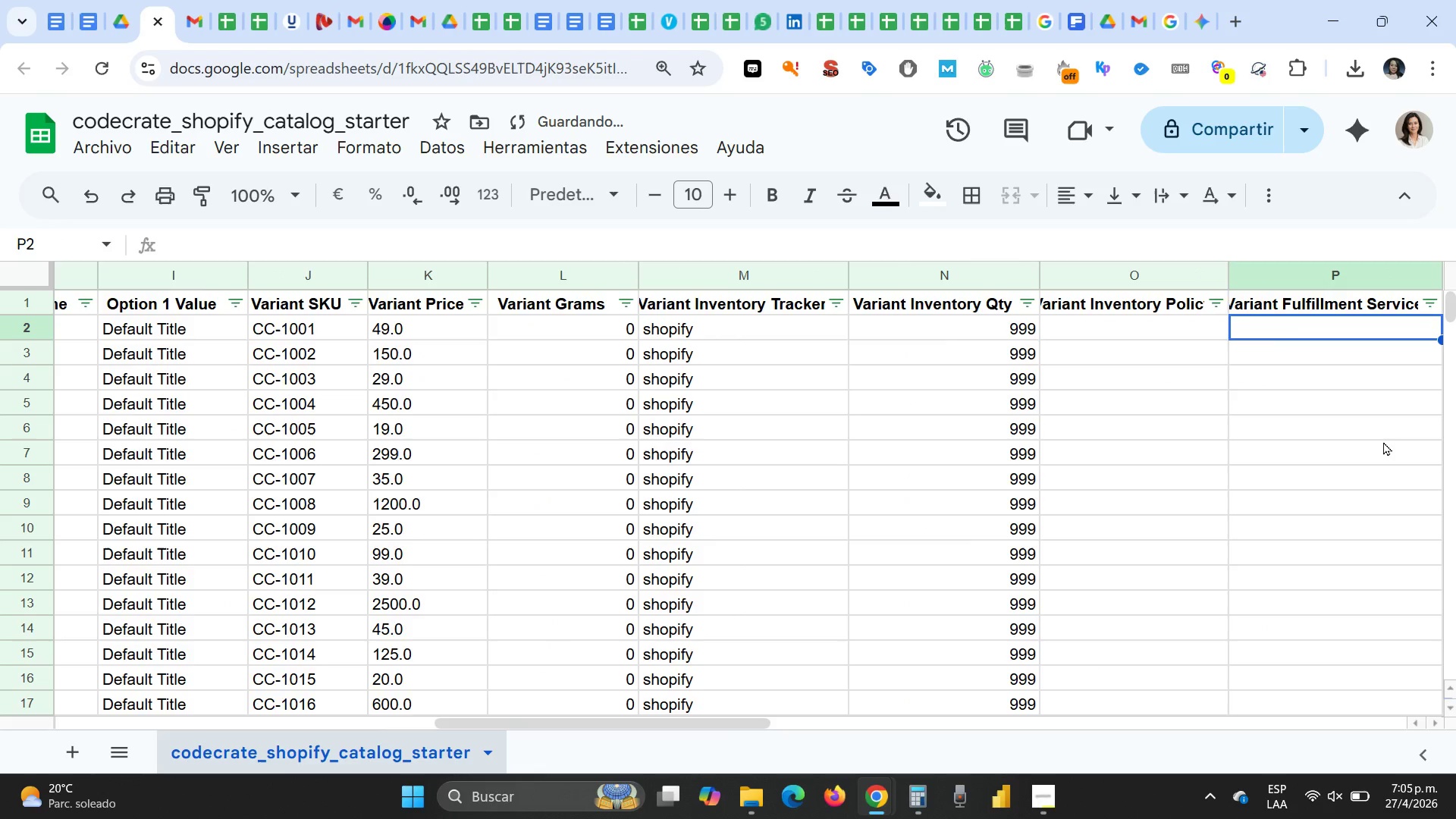 
key(ArrowRight)
 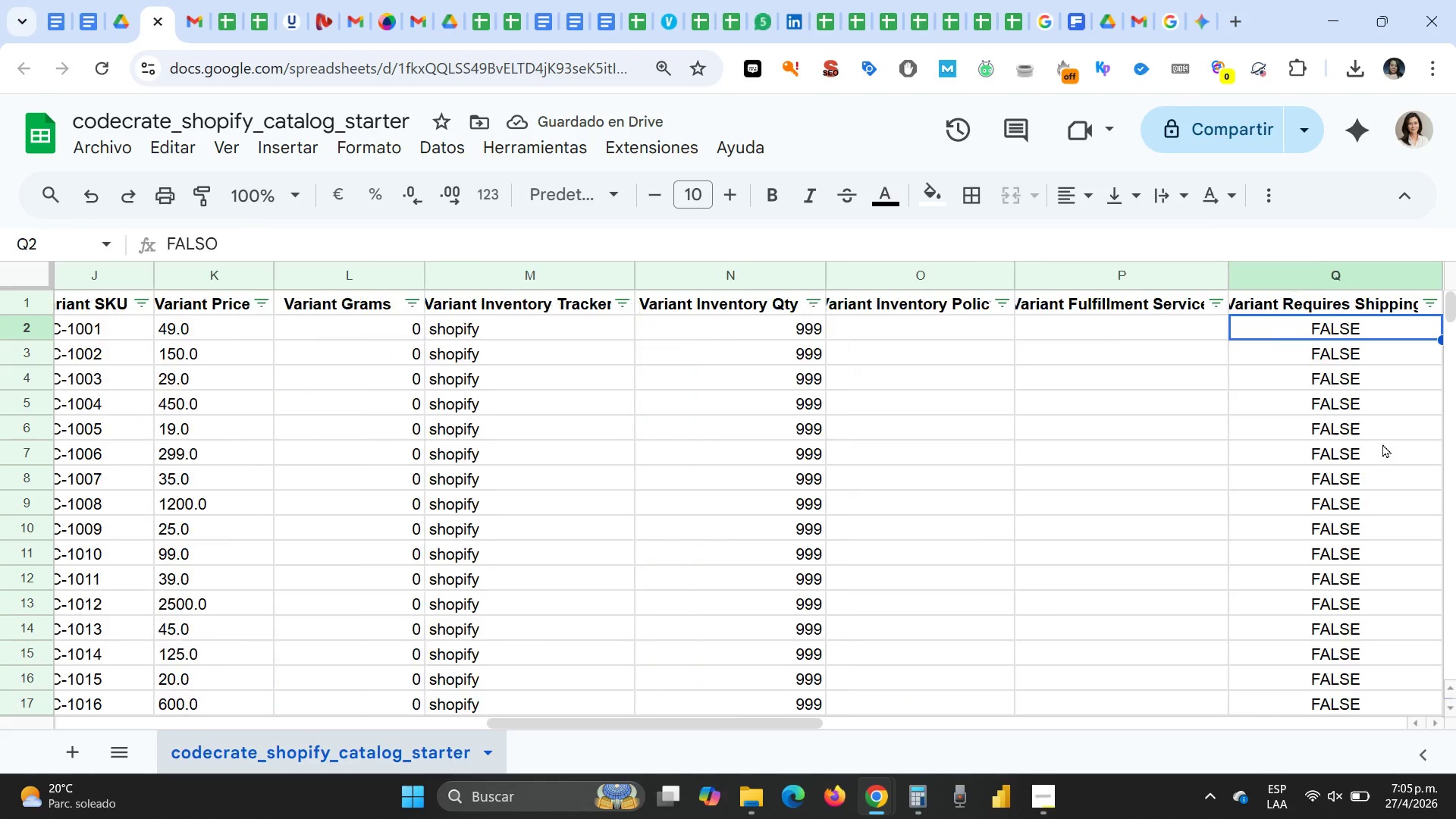 
key(ArrowRight)
 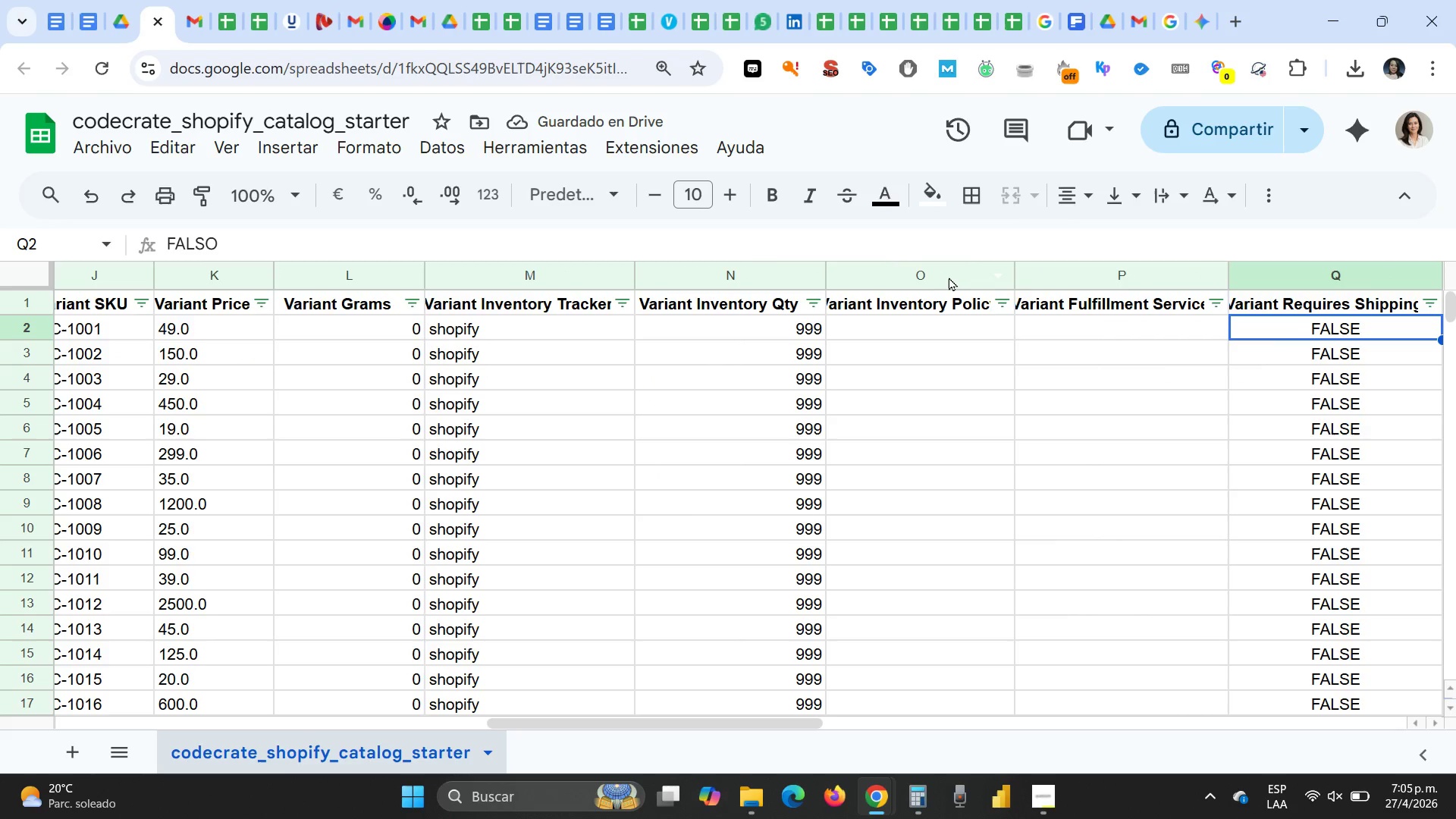 
left_click_drag(start_coordinate=[951, 274], to_coordinate=[1050, 274])
 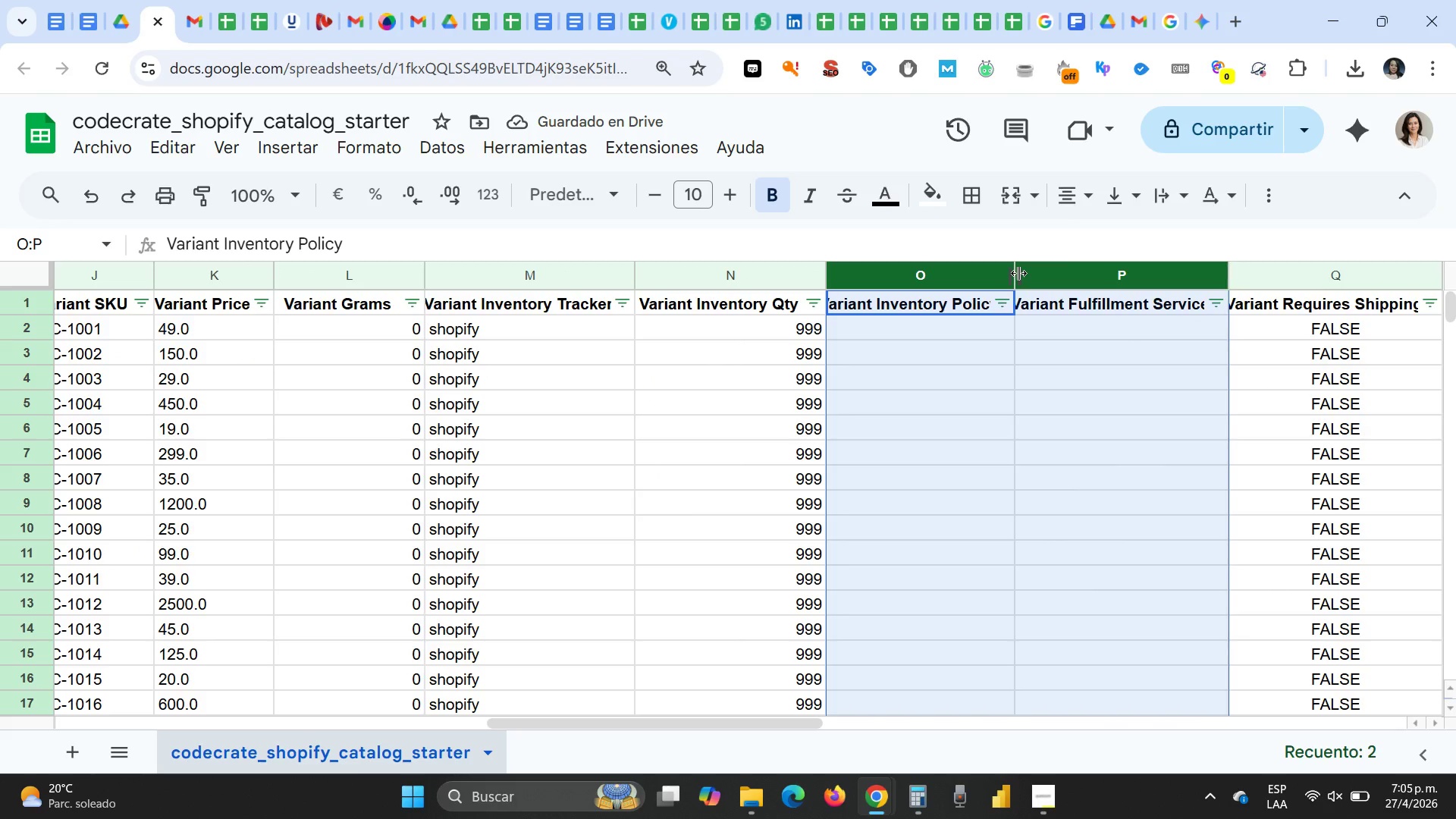 
left_click_drag(start_coordinate=[1018, 273], to_coordinate=[1031, 275])
 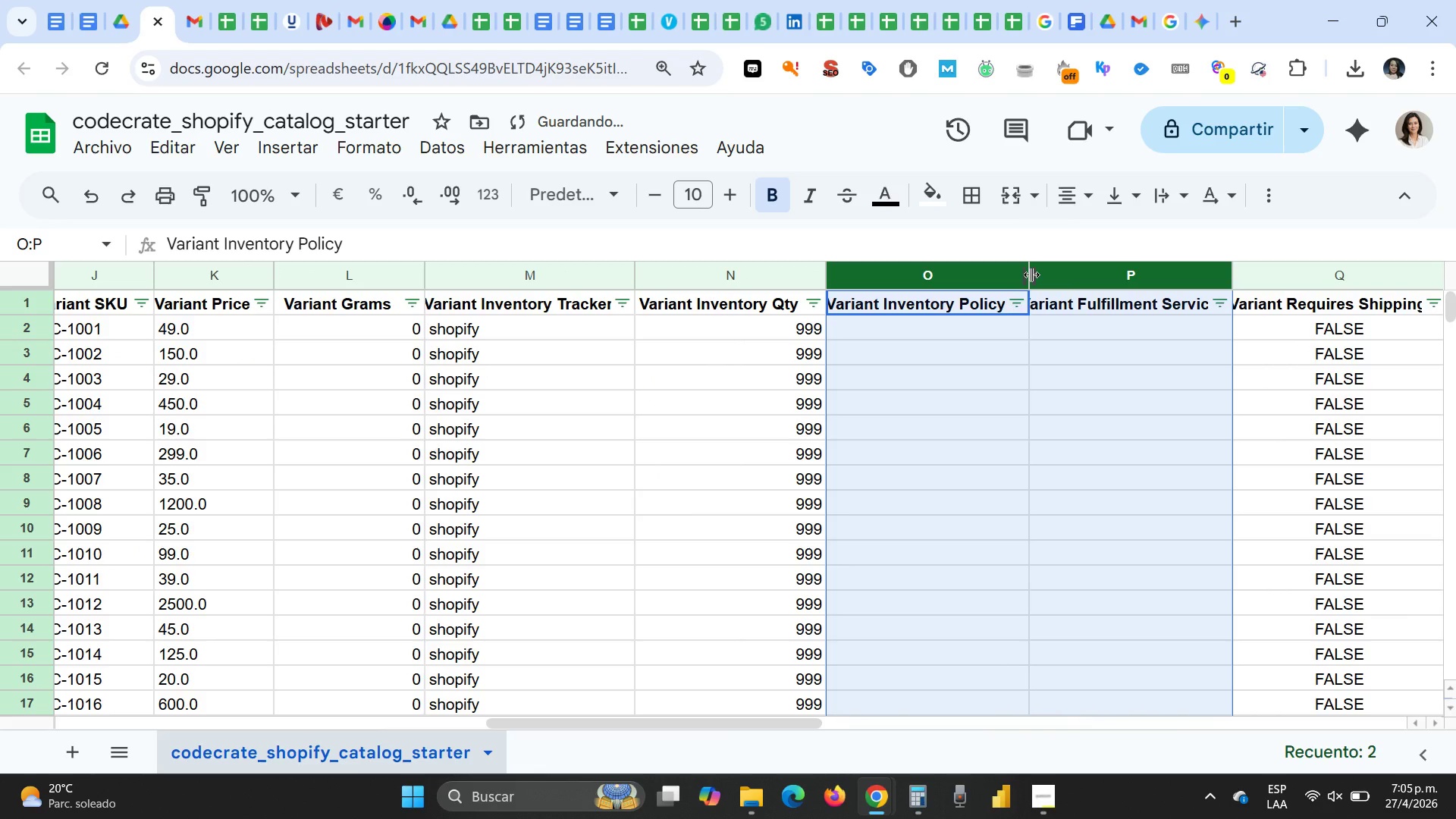 
left_click([1031, 275])
 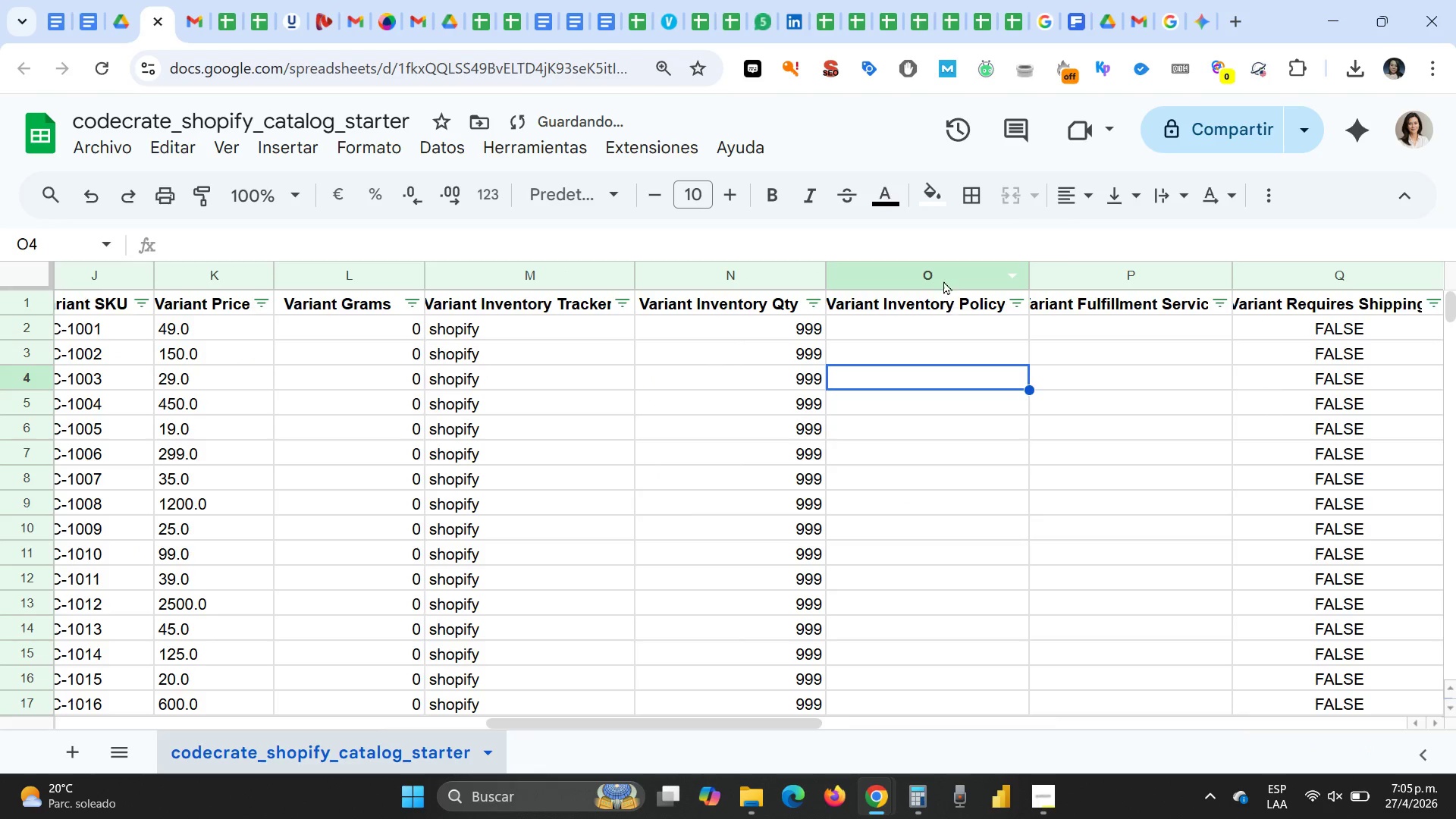 
left_click_drag(start_coordinate=[943, 275], to_coordinate=[1276, 282])
 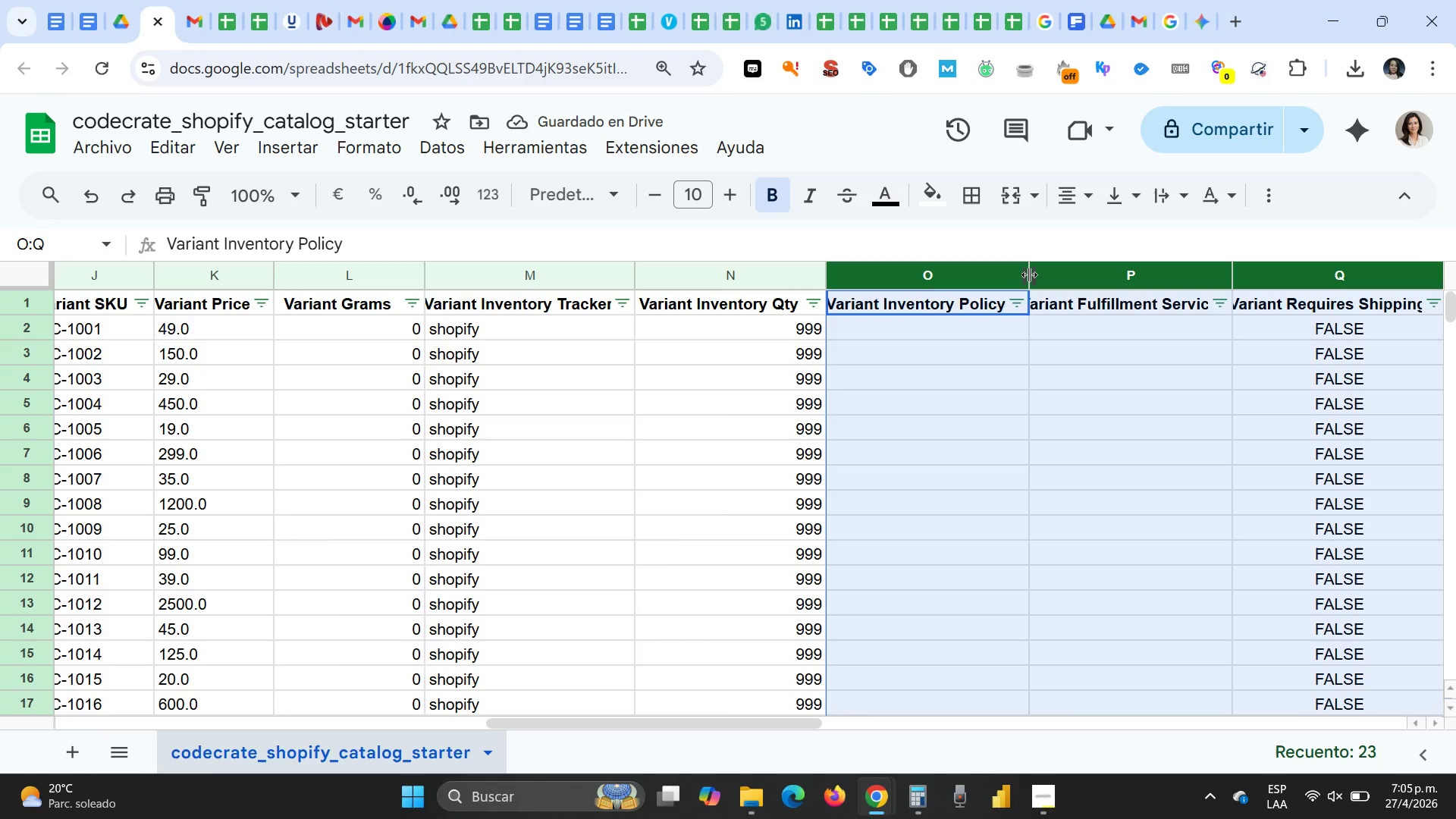 
left_click_drag(start_coordinate=[1029, 275], to_coordinate=[1040, 276])
 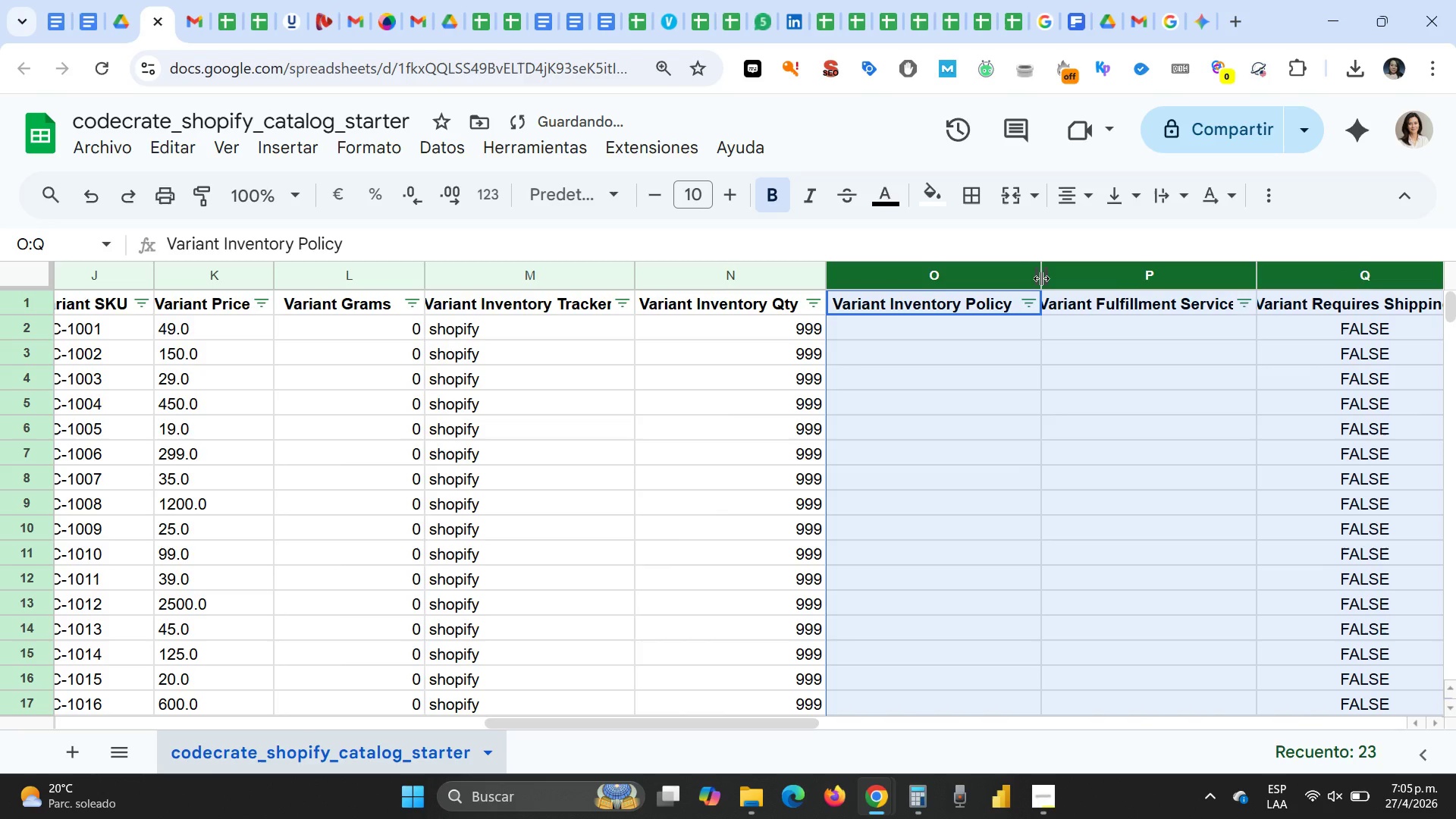 
left_click_drag(start_coordinate=[1041, 278], to_coordinate=[1046, 283])
 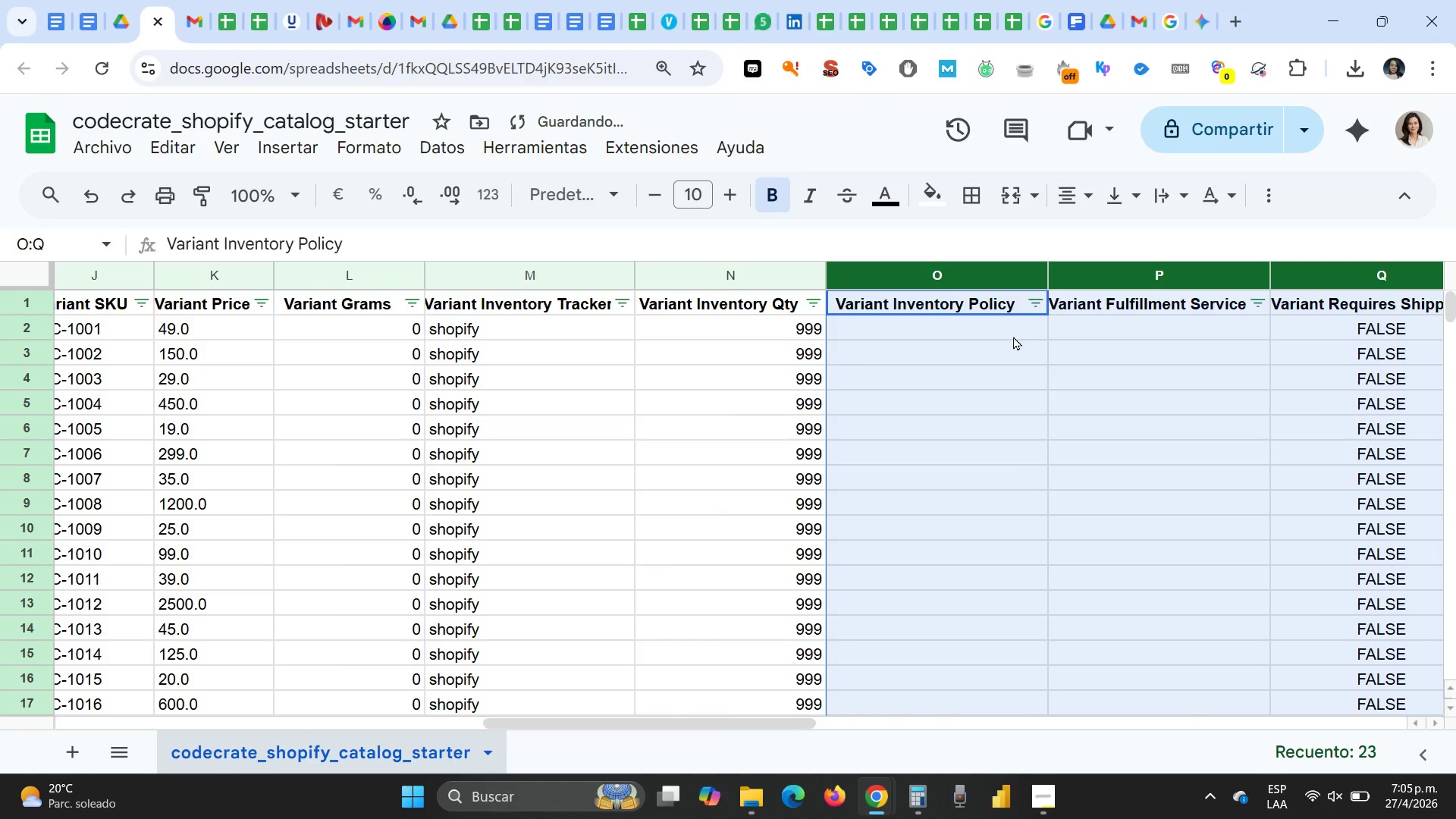 
left_click([1009, 337])
 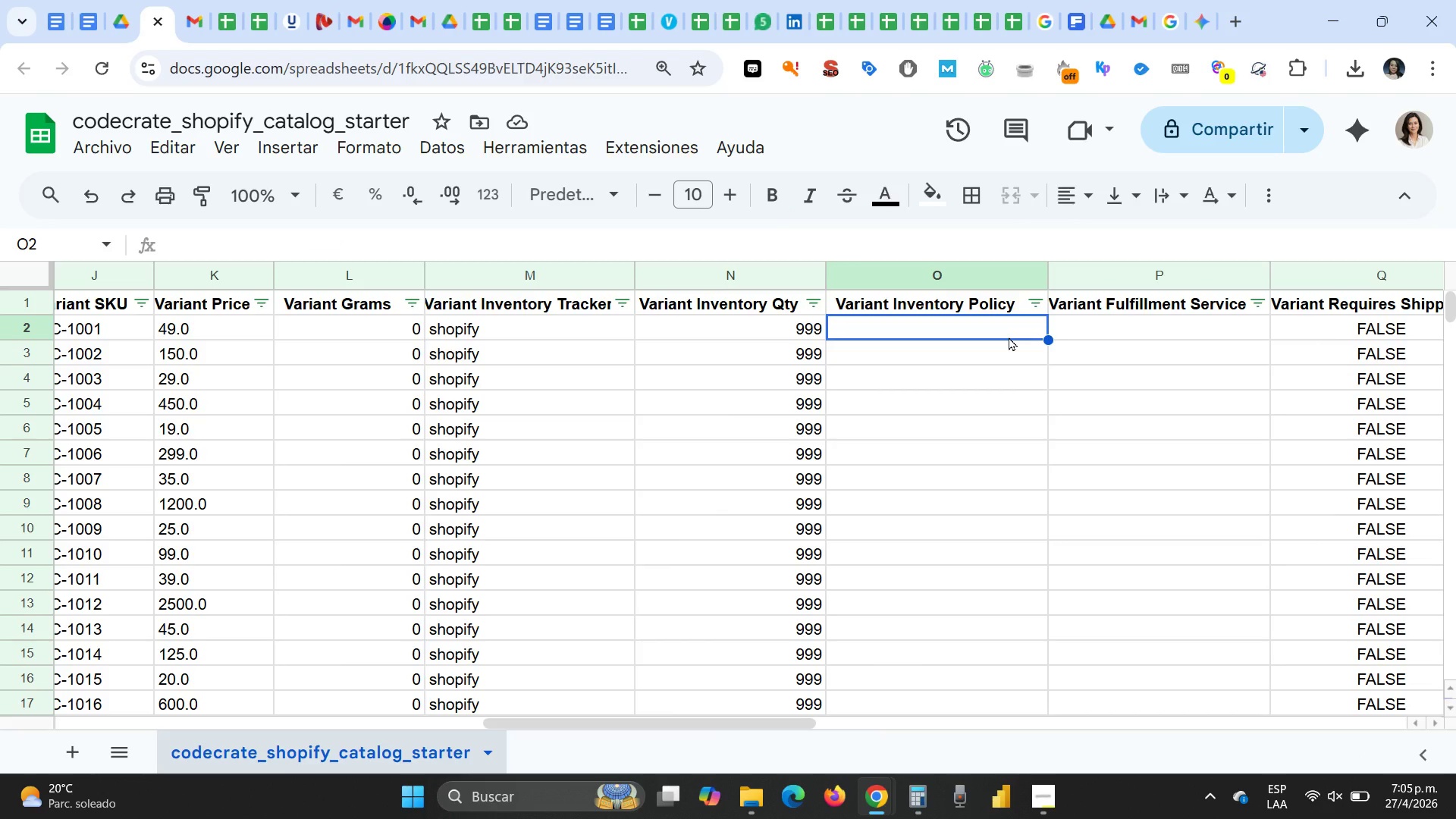 
wait(7.44)
 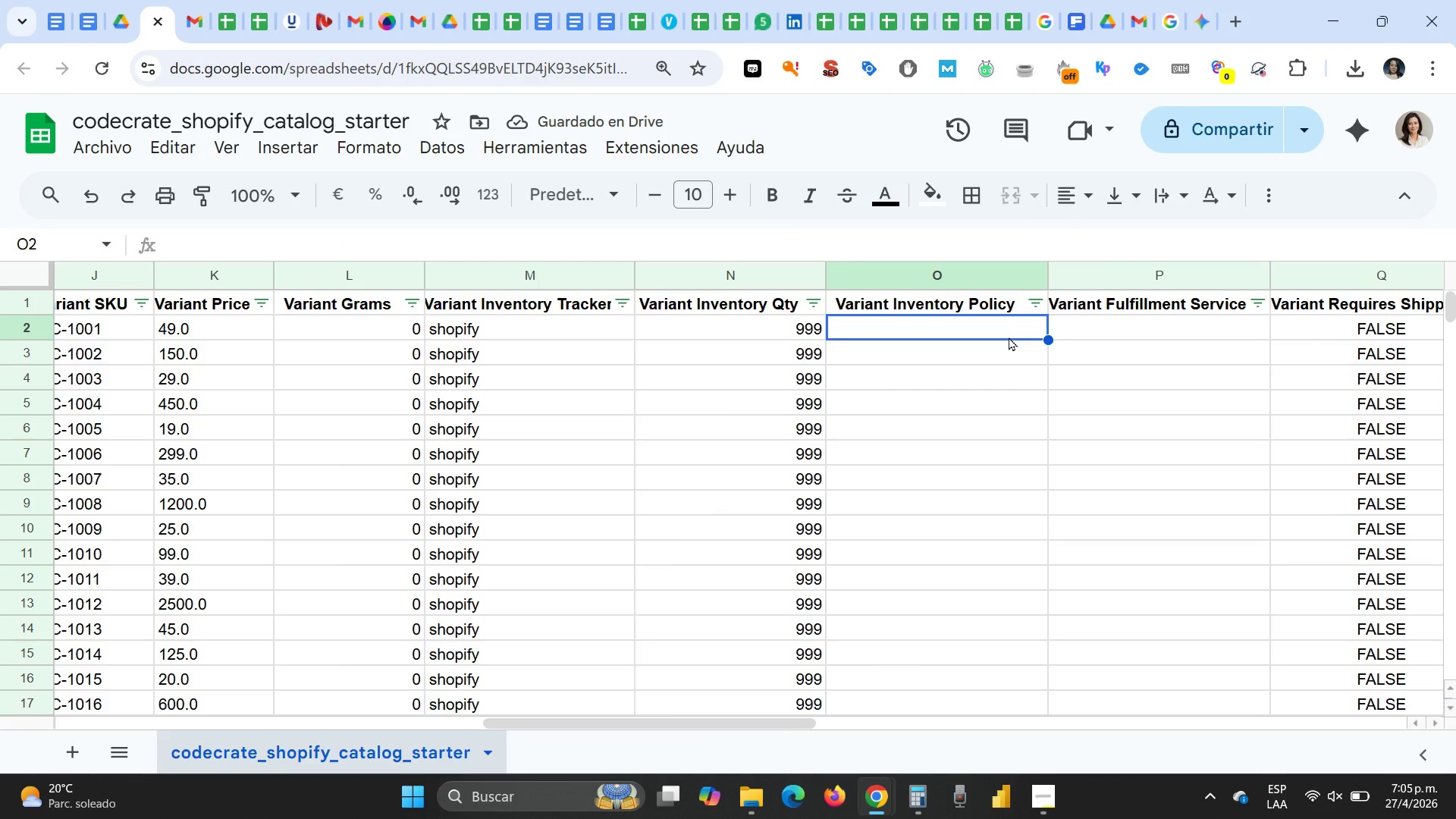 
type(deny)
 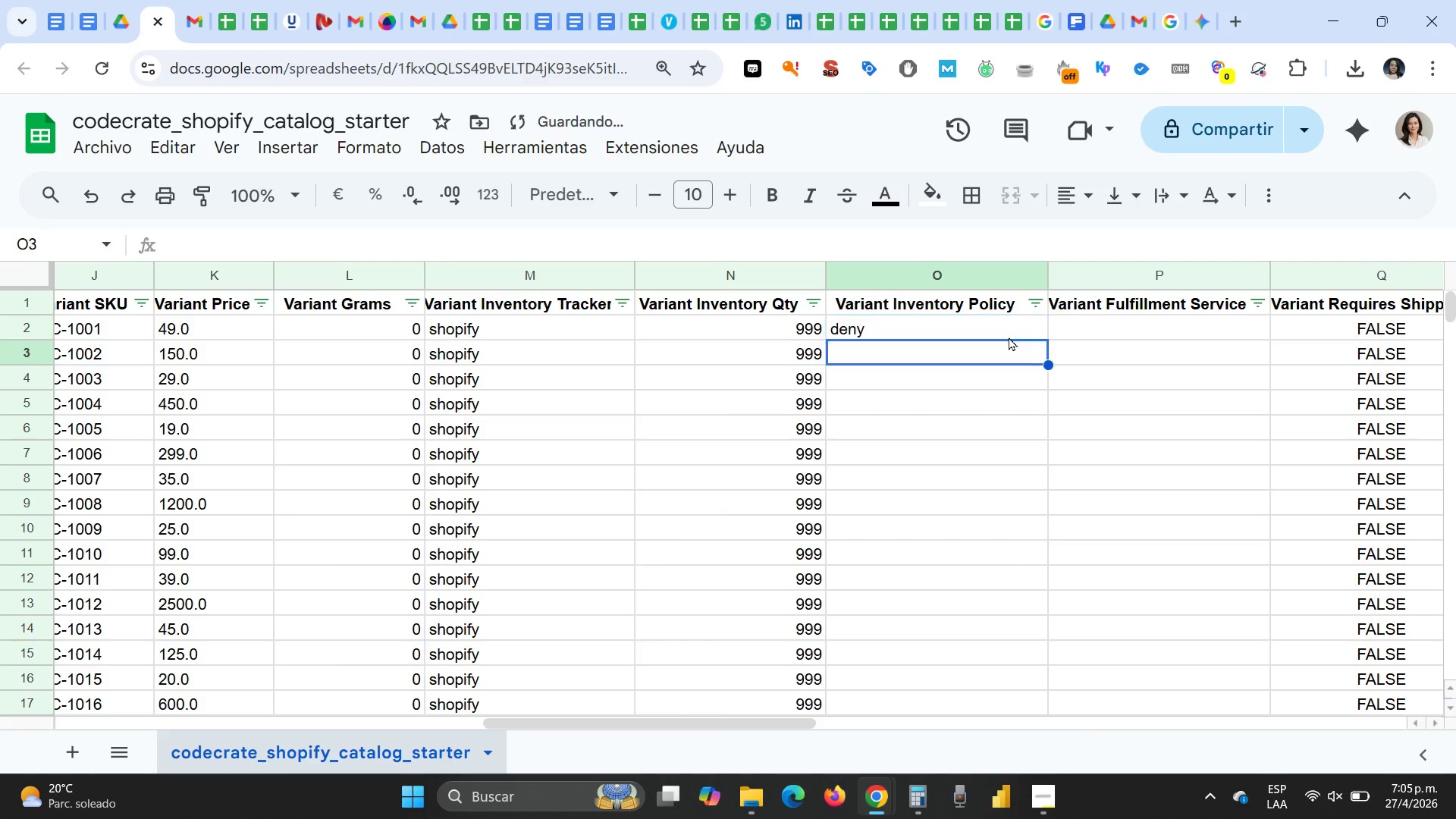 
key(Enter)
 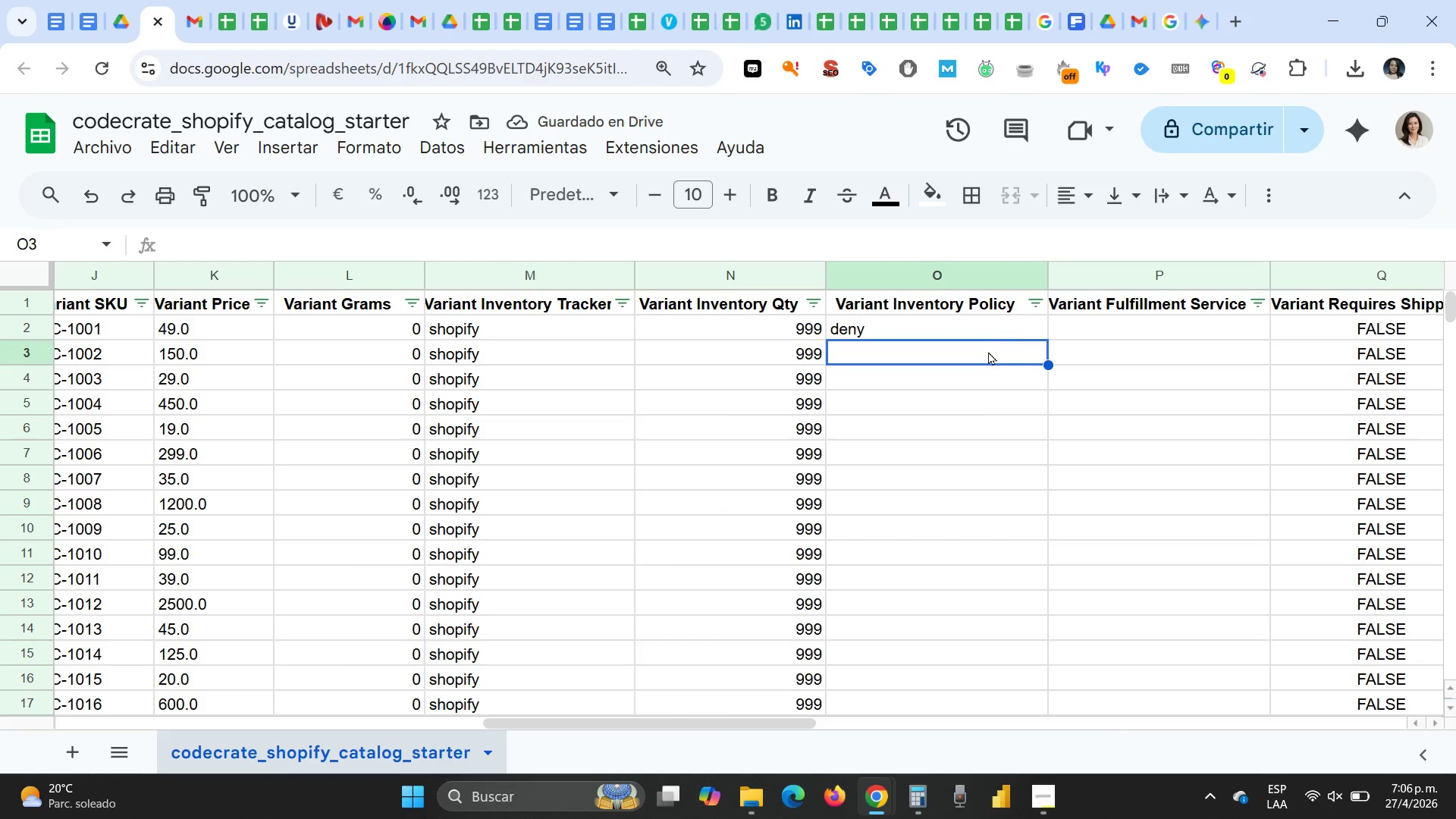 
wait(6.61)
 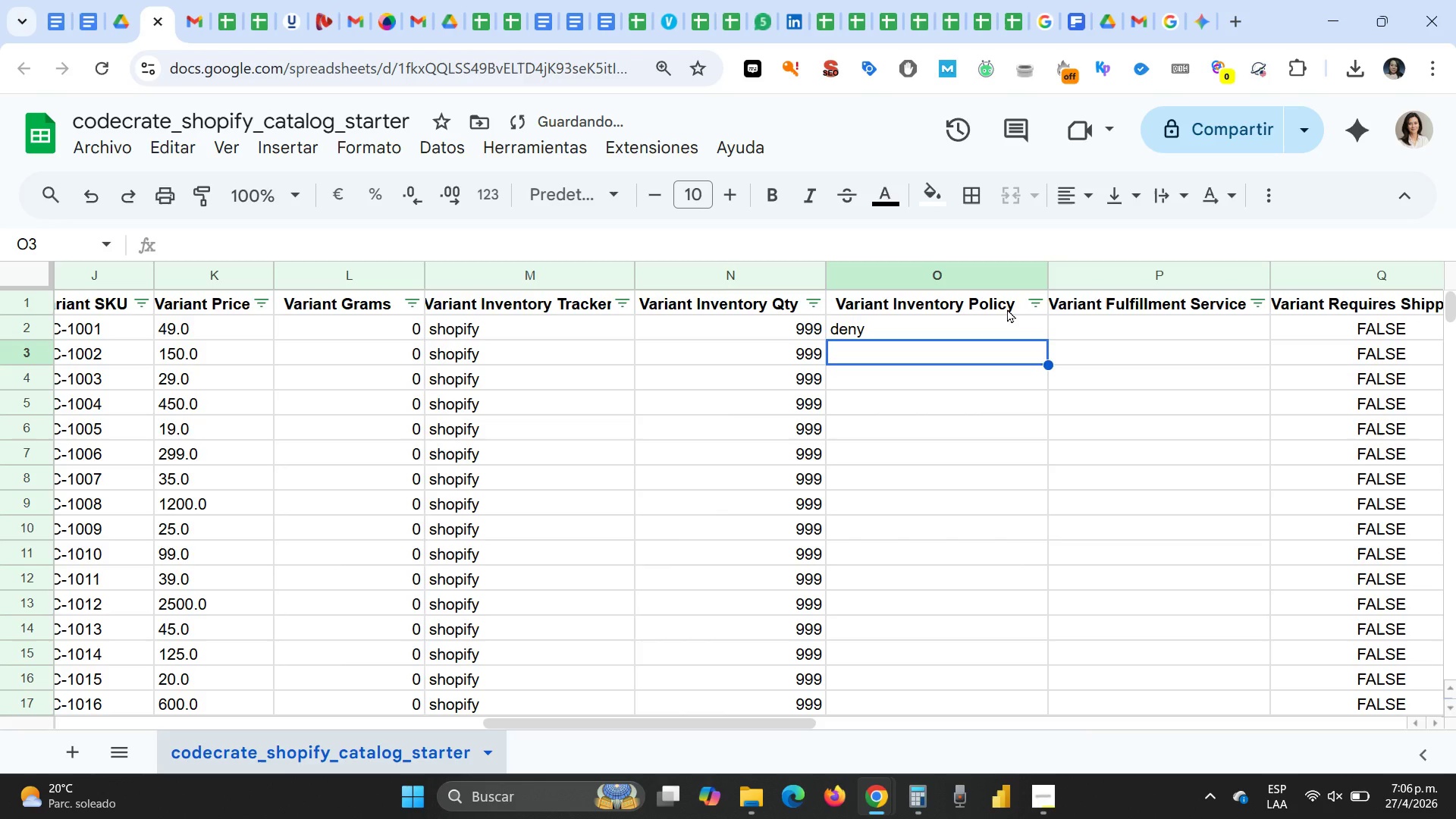 
left_click_drag(start_coordinate=[1046, 342], to_coordinate=[1010, 609])
 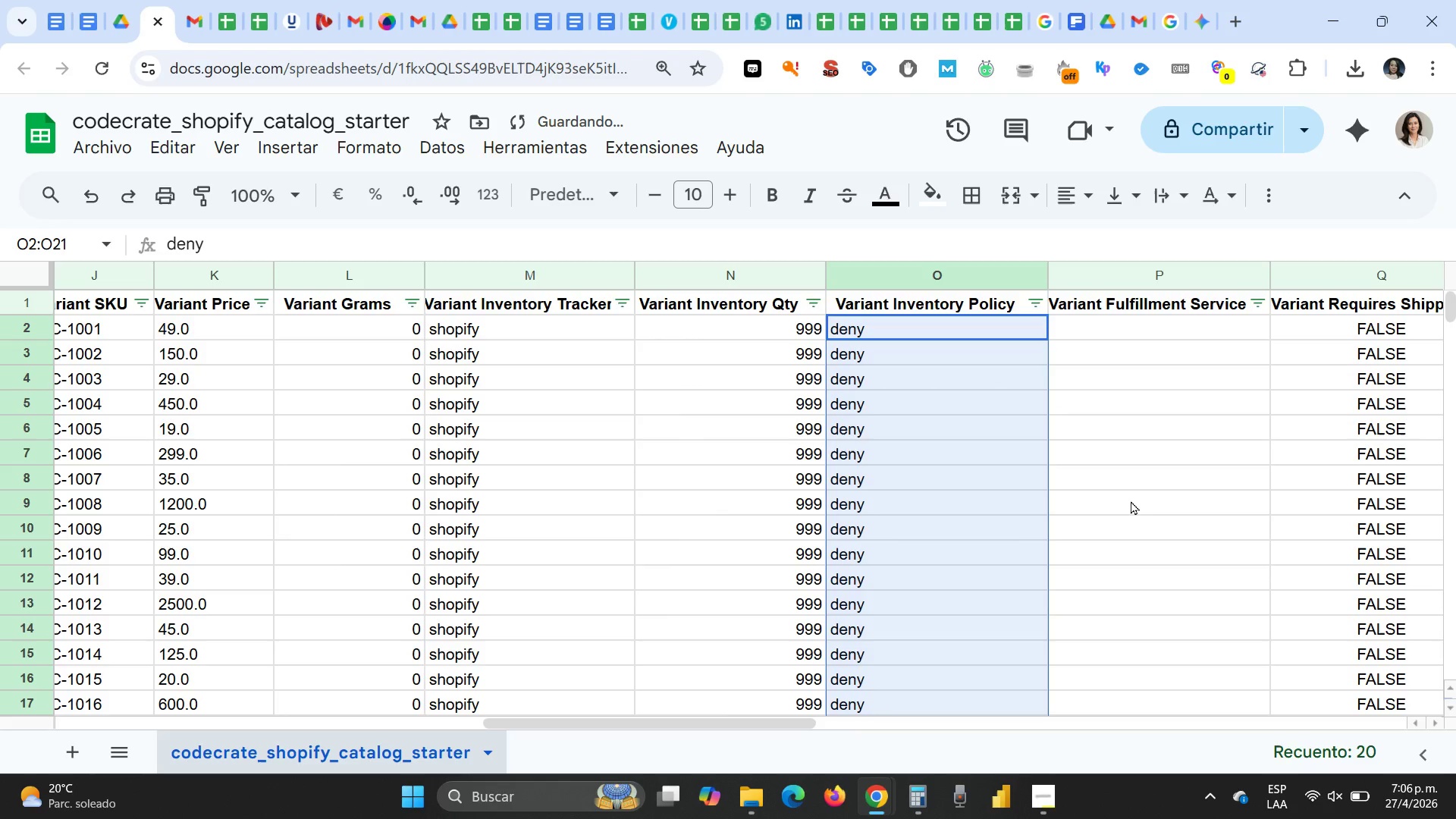 
scroll: coordinate [1131, 500], scroll_direction: up, amount: 10.0
 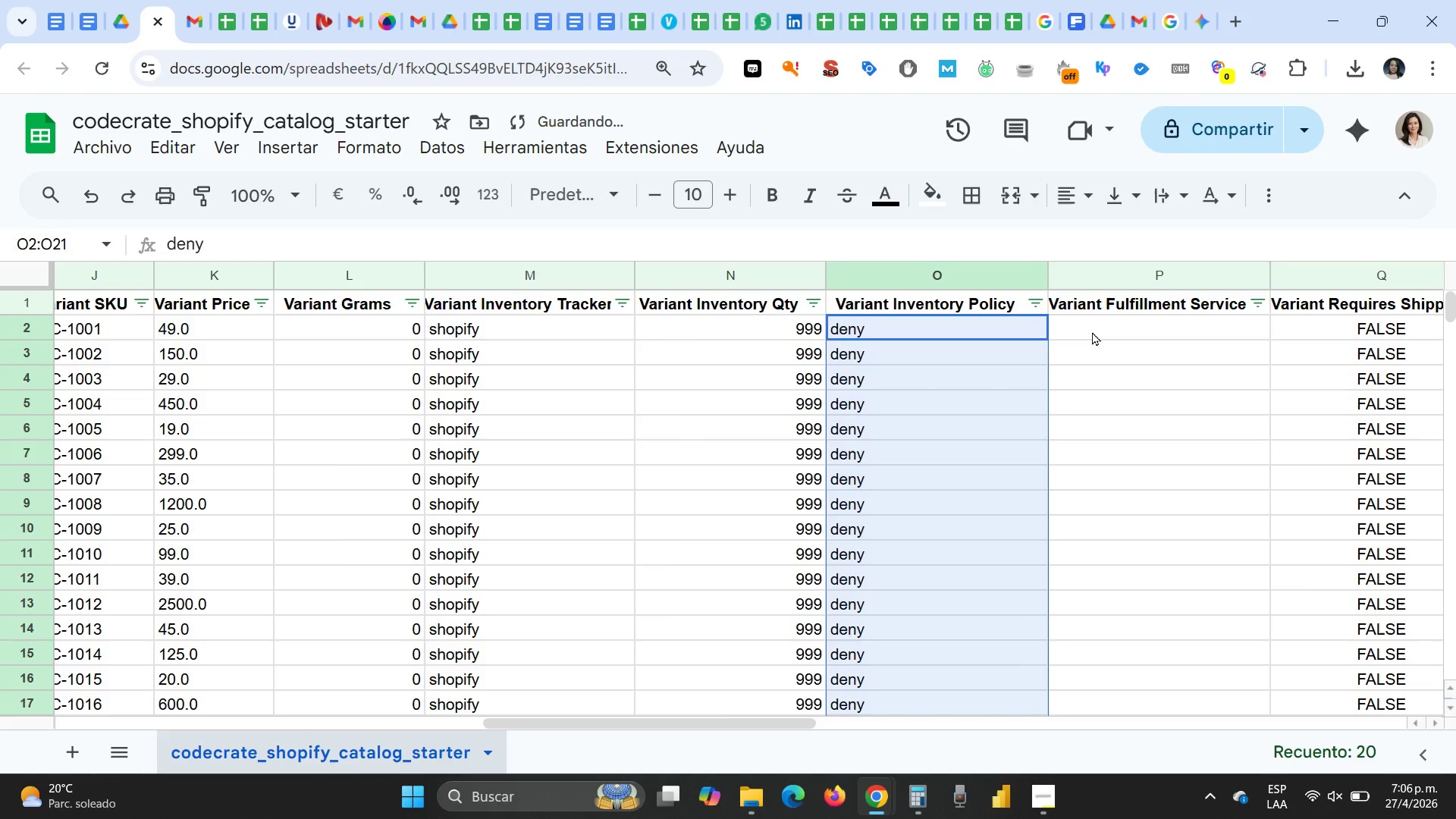 
left_click([1092, 331])
 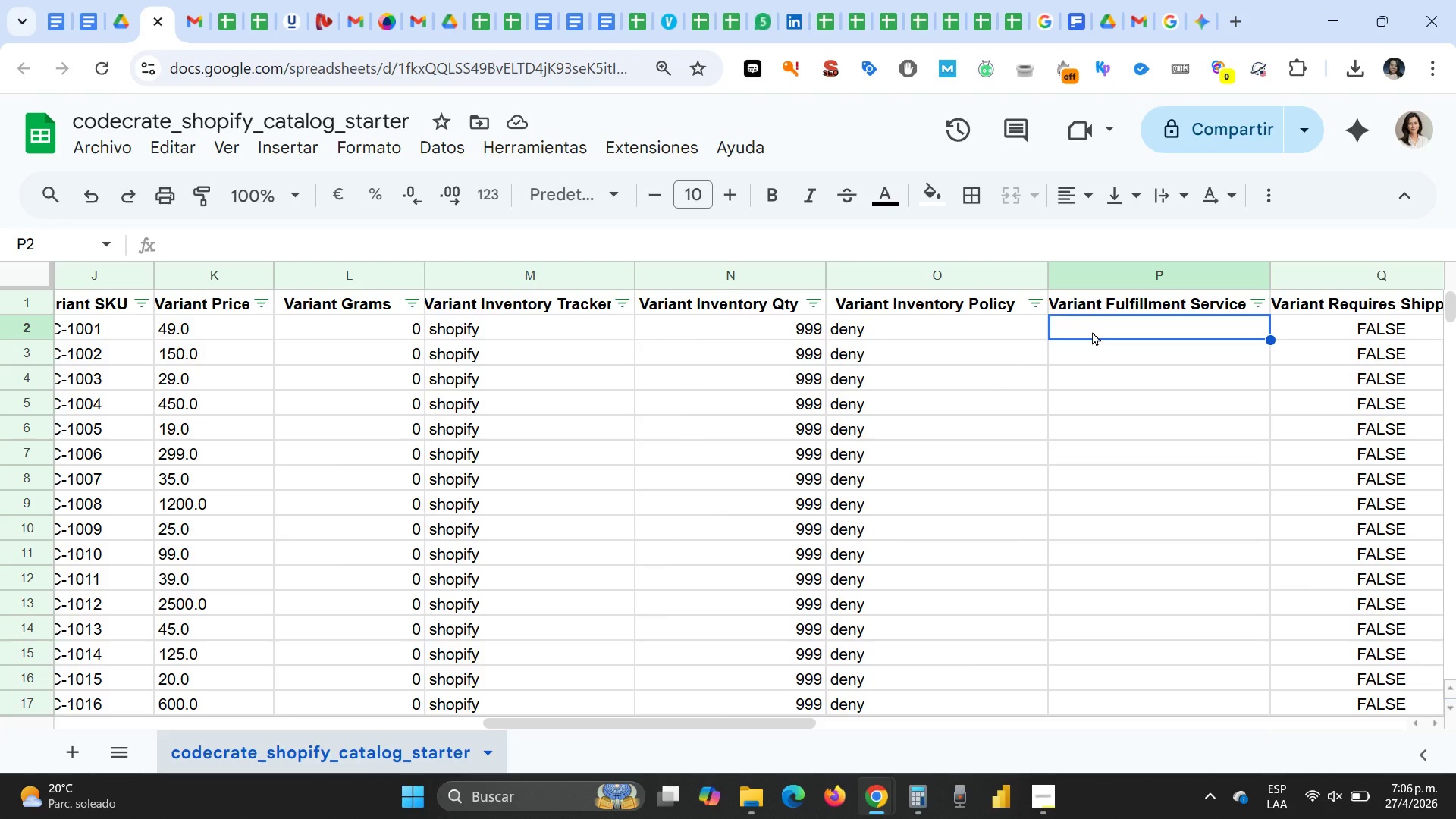 
wait(10.11)
 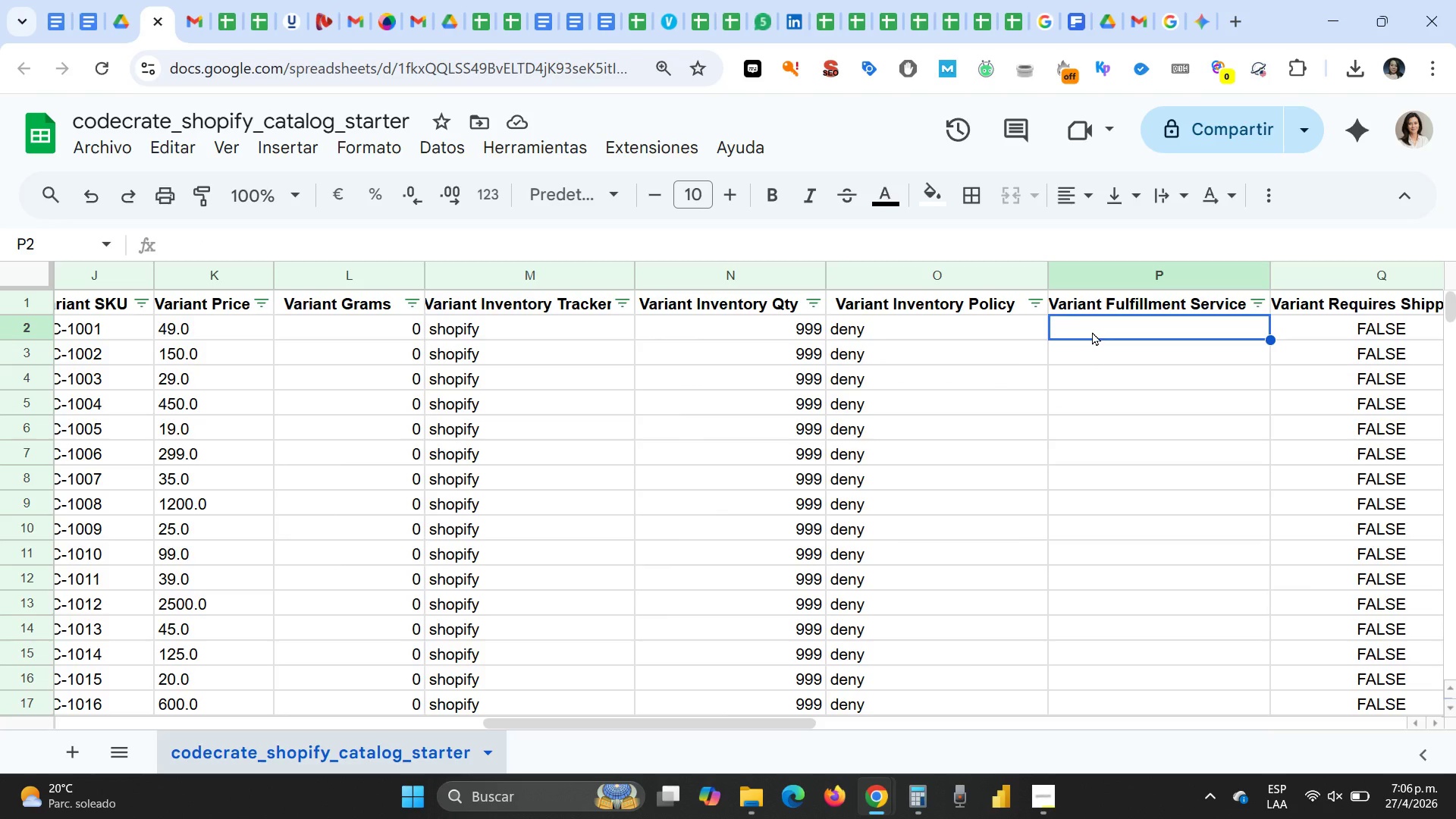 
type(manual)
 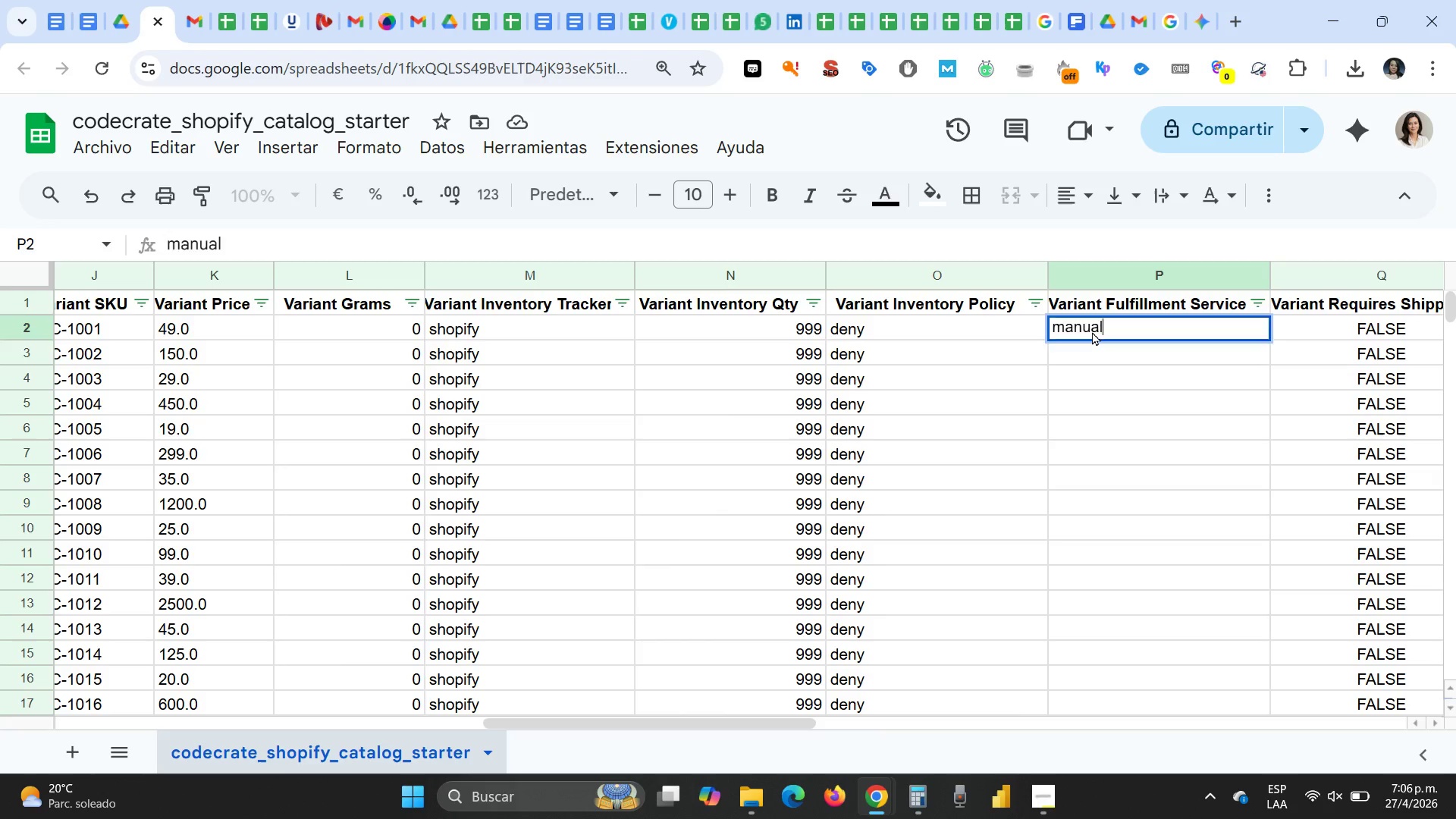 
key(Enter)
 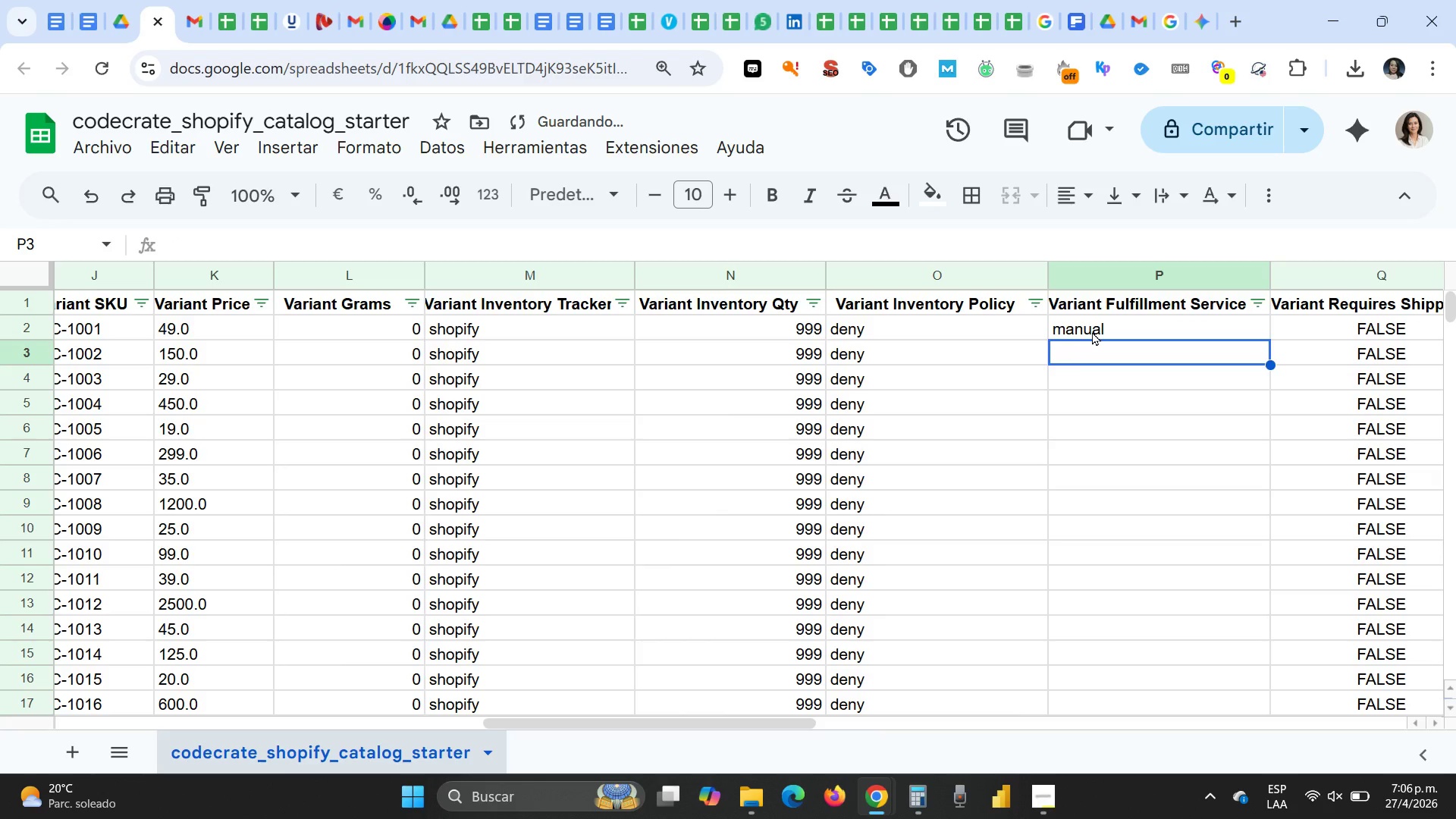 
left_click([1093, 332])
 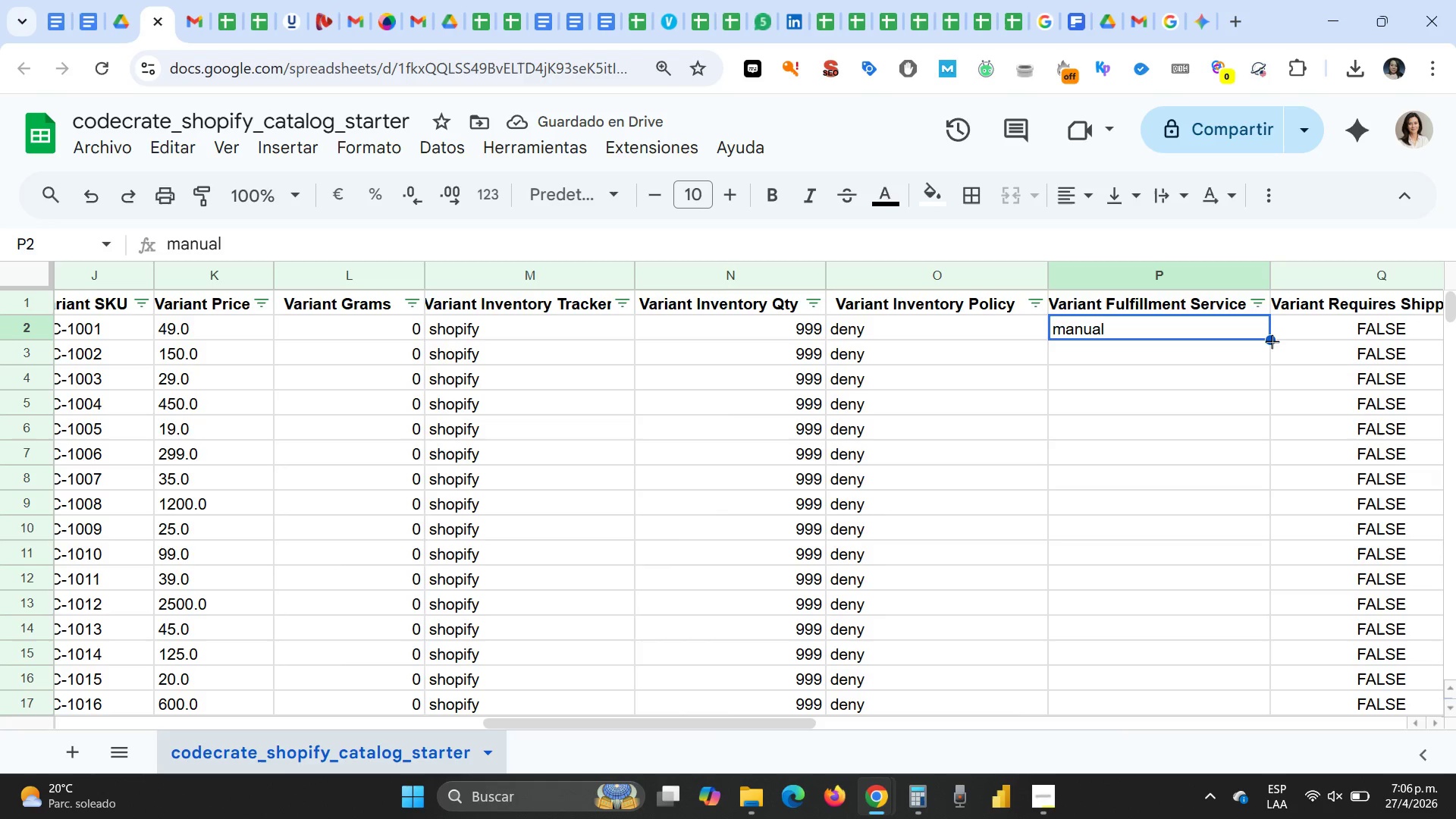 
left_click_drag(start_coordinate=[1269, 340], to_coordinate=[1252, 400])
 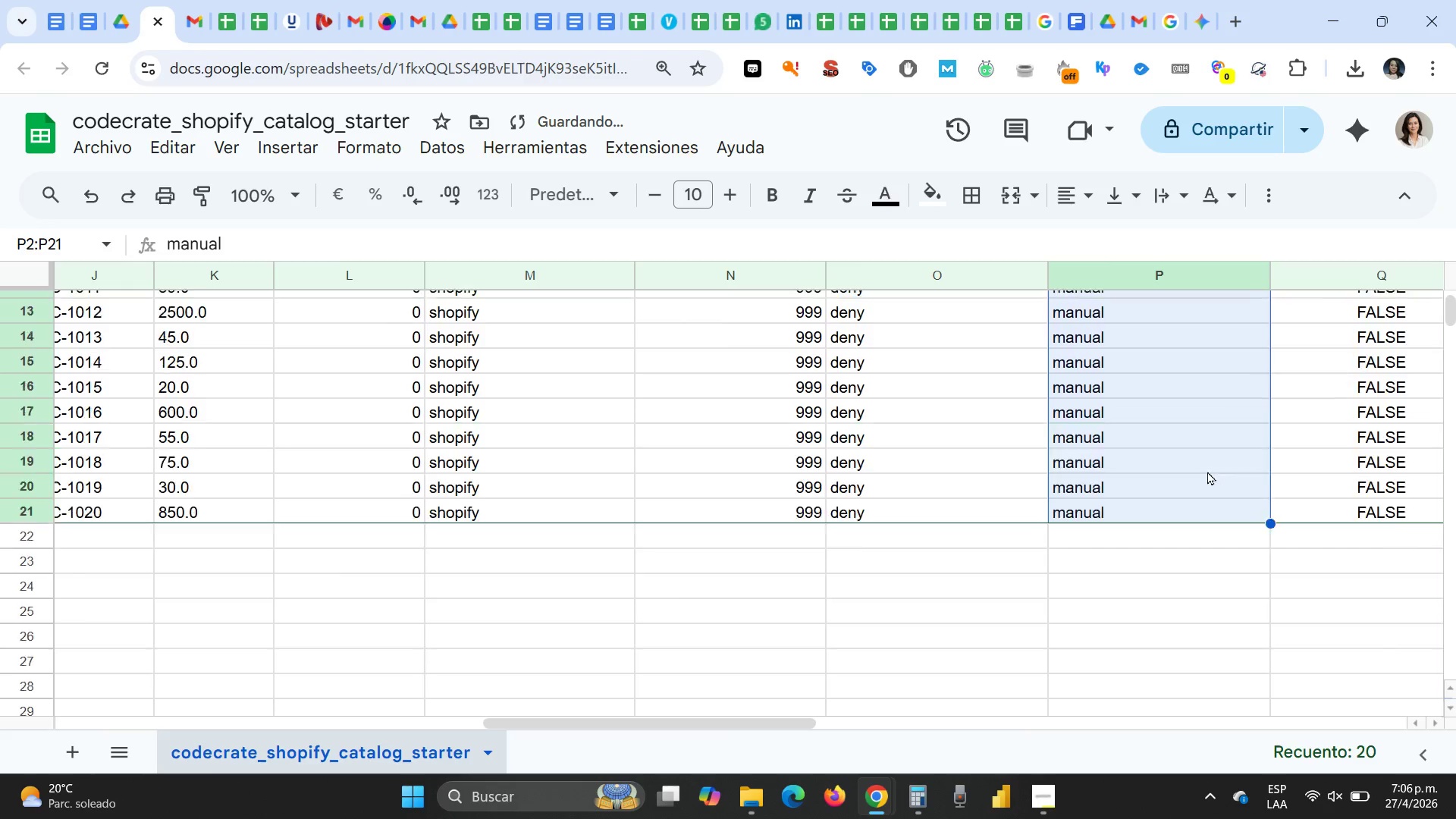 
scroll: coordinate [1207, 472], scroll_direction: up, amount: 3.0
 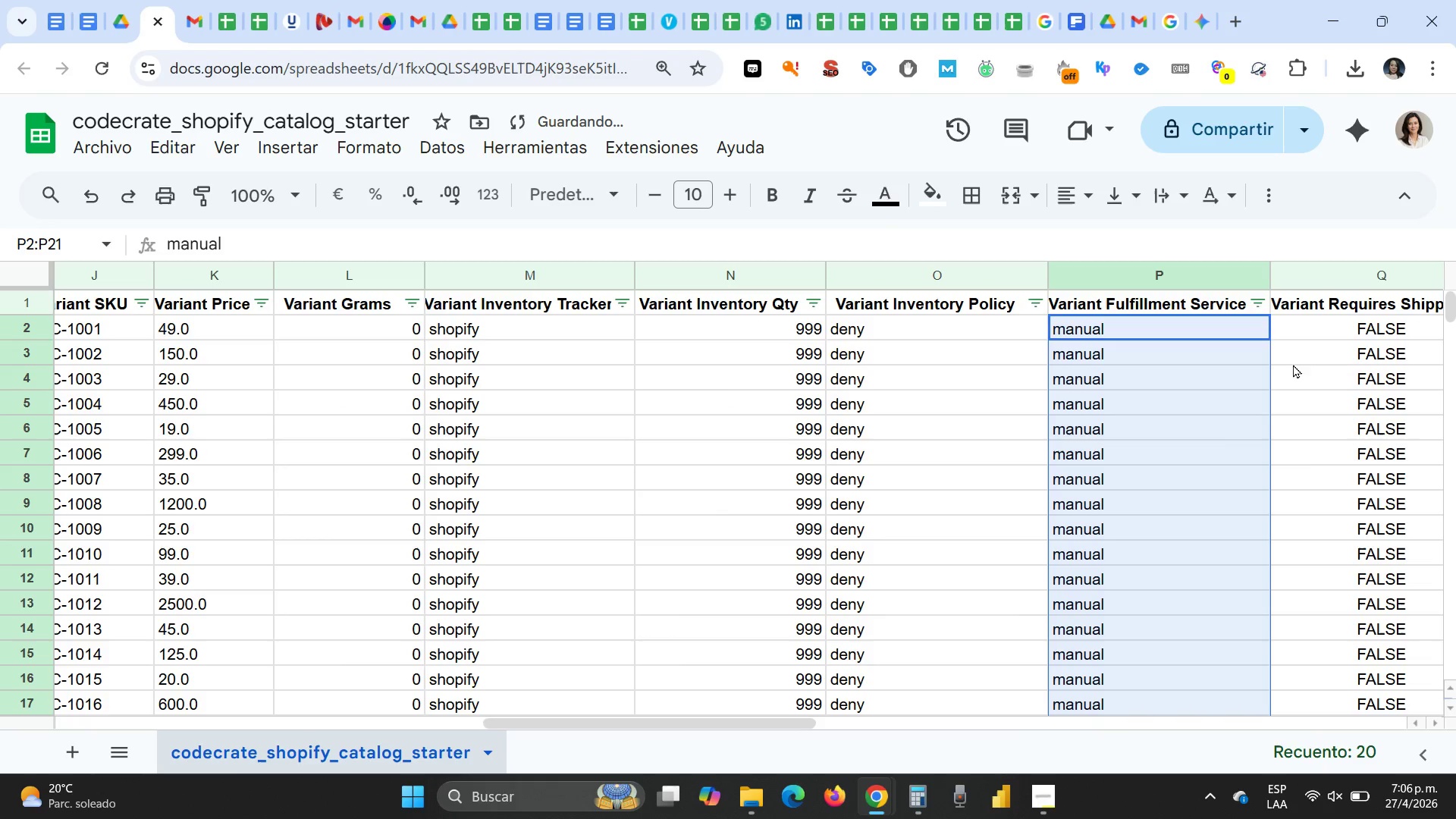 
left_click([1300, 360])
 